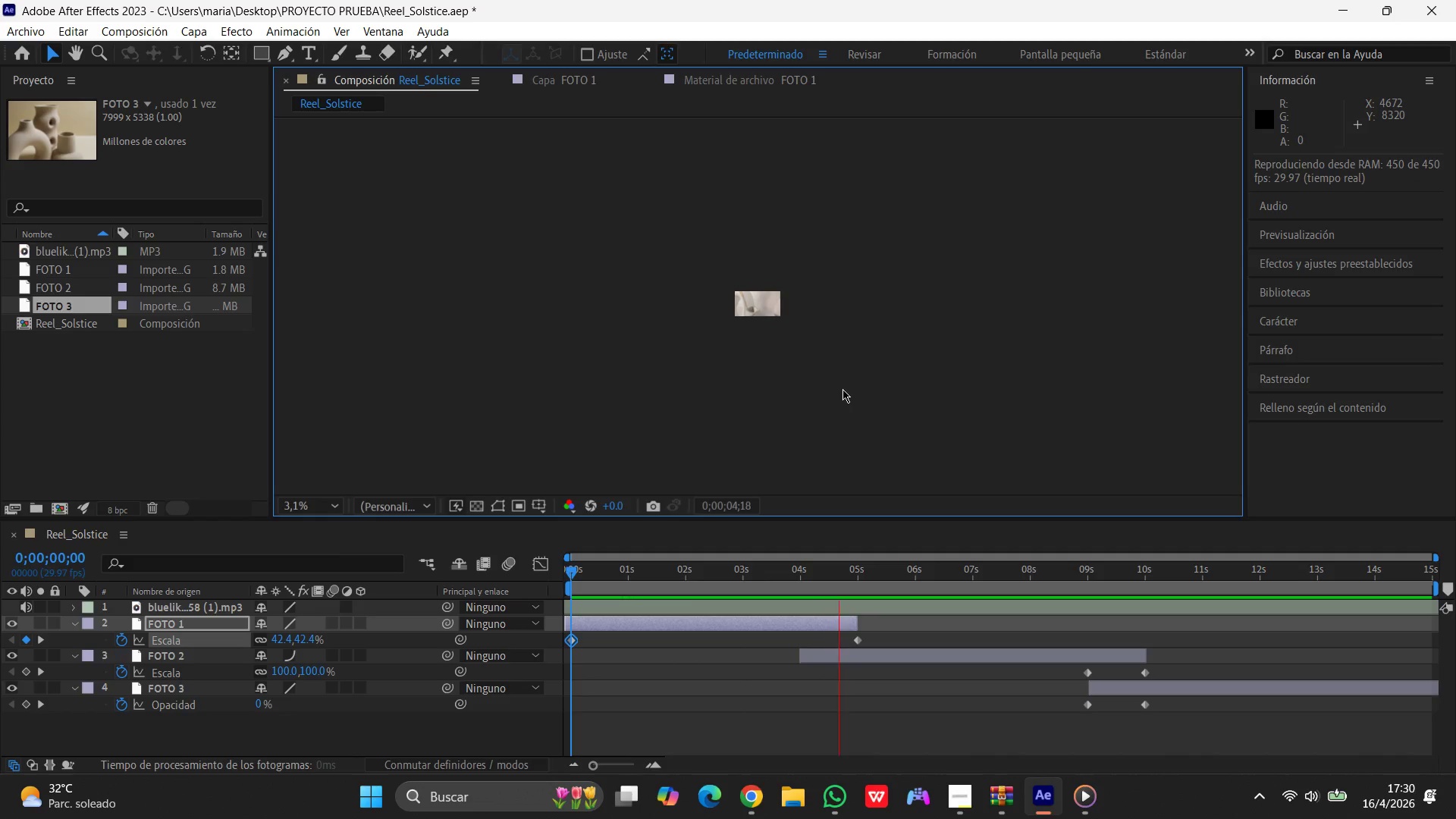 
wait(7.53)
 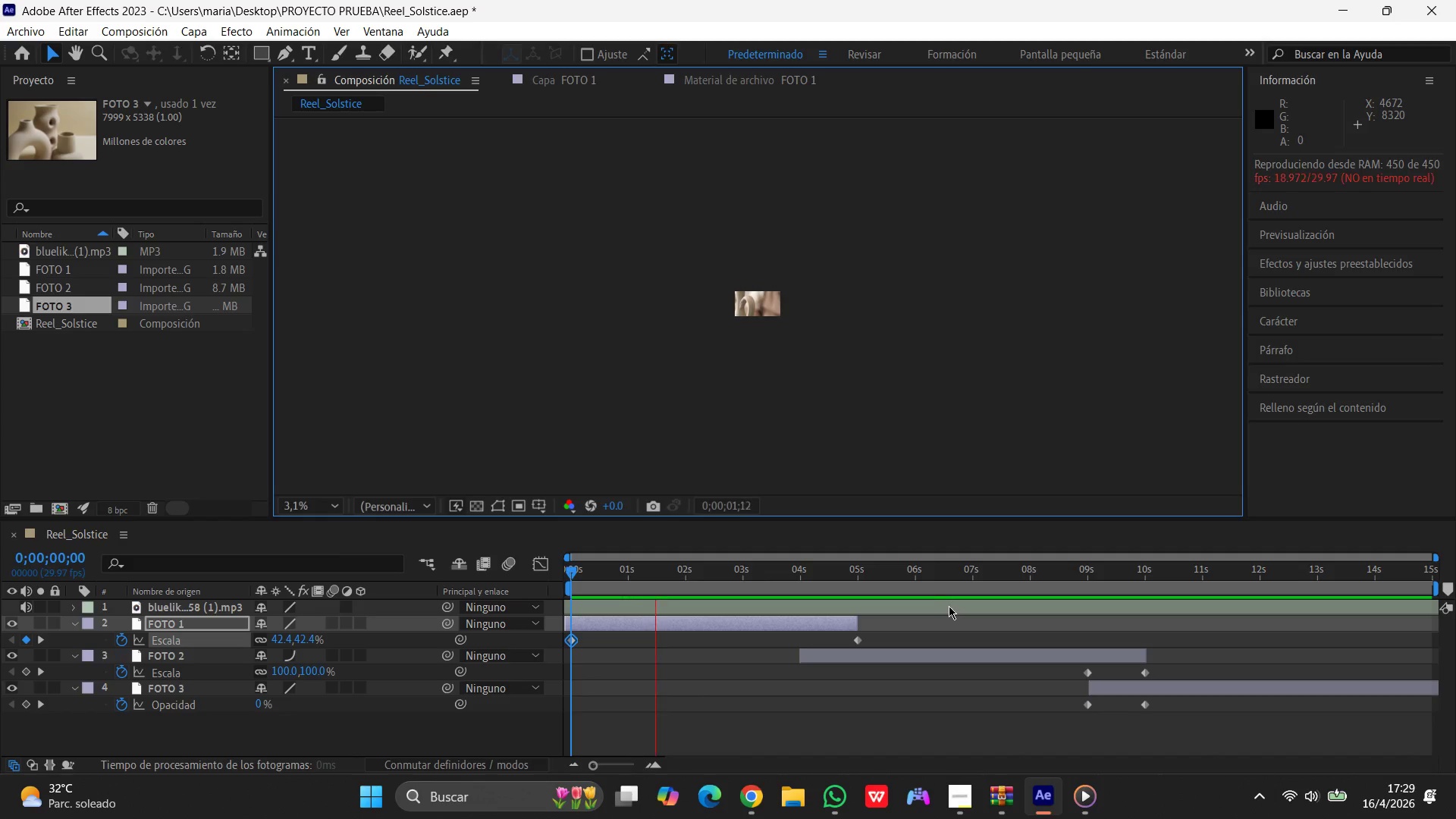 
left_click([949, 654])
 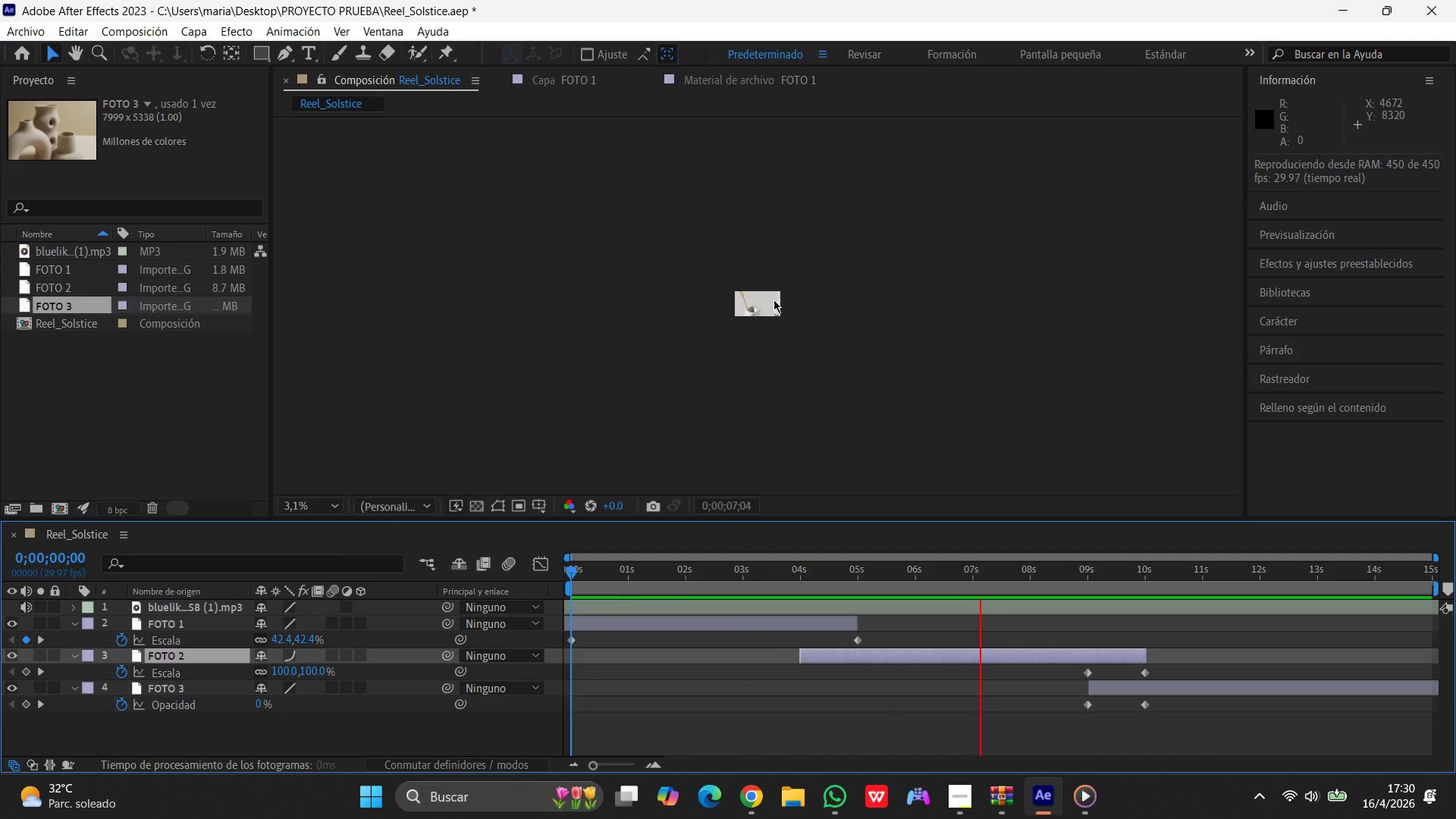 
left_click([758, 295])
 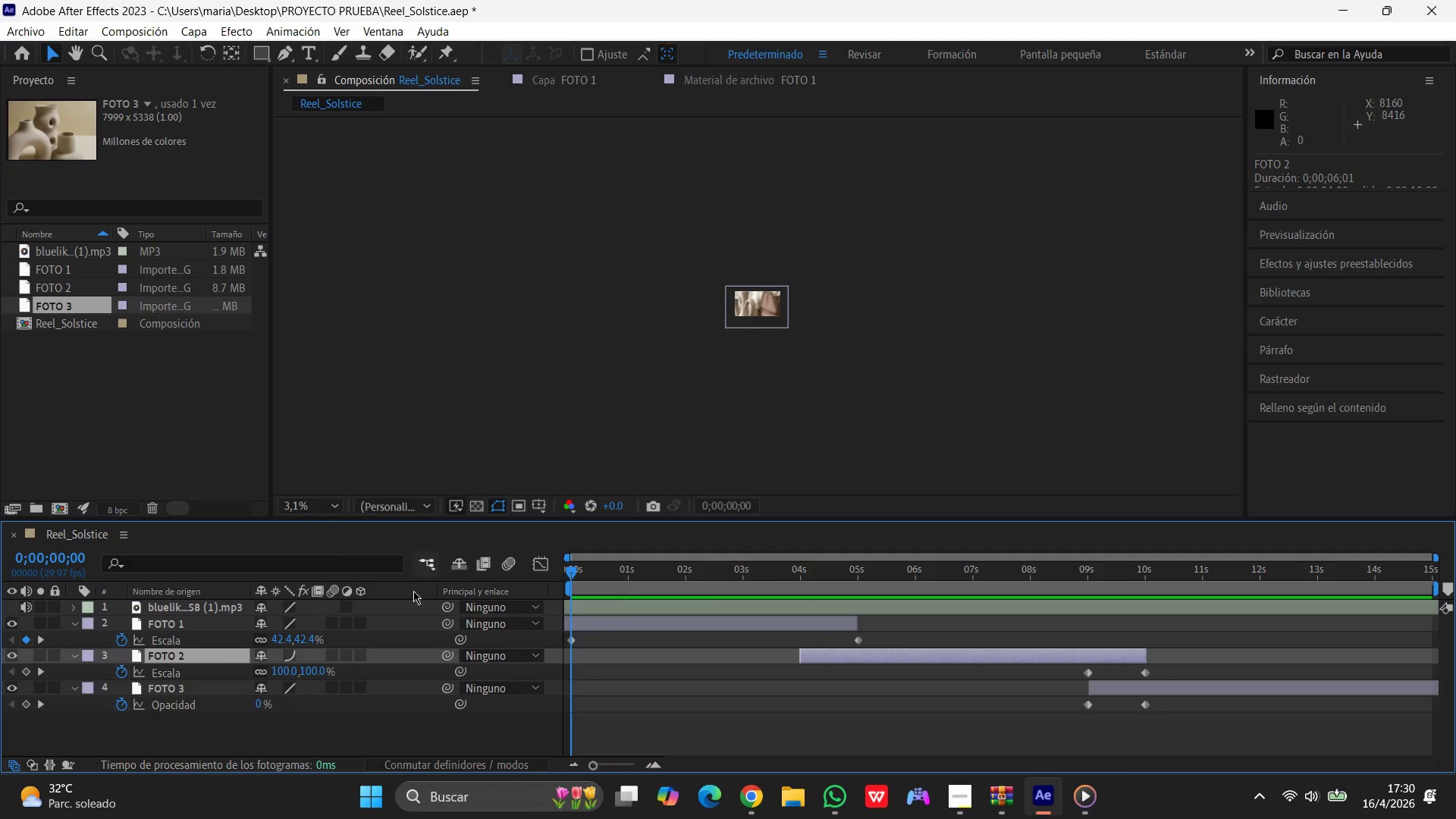 
left_click_drag(start_coordinate=[200, 651], to_coordinate=[195, 651])
 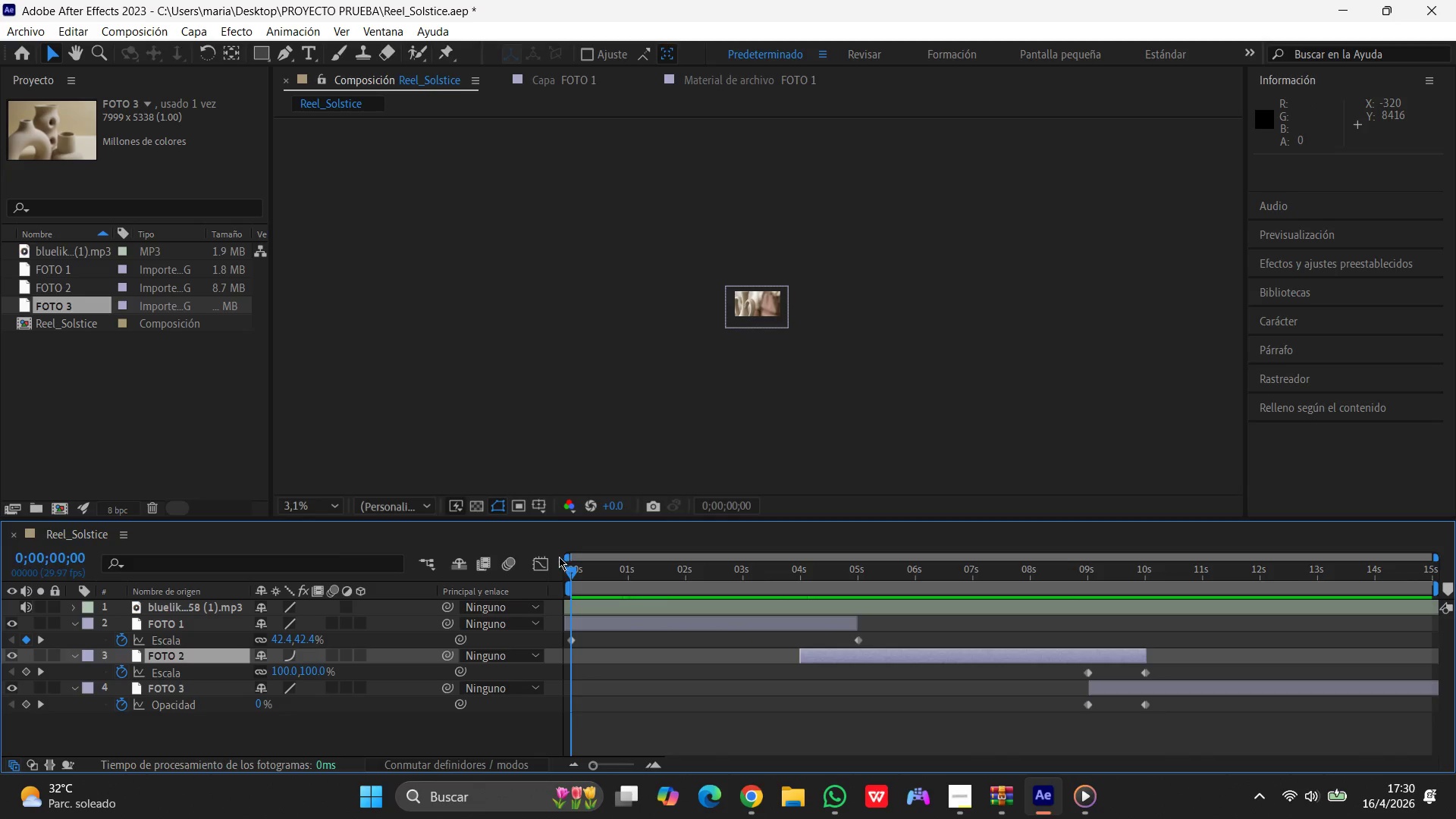 
left_click_drag(start_coordinate=[574, 571], to_coordinate=[830, 588])
 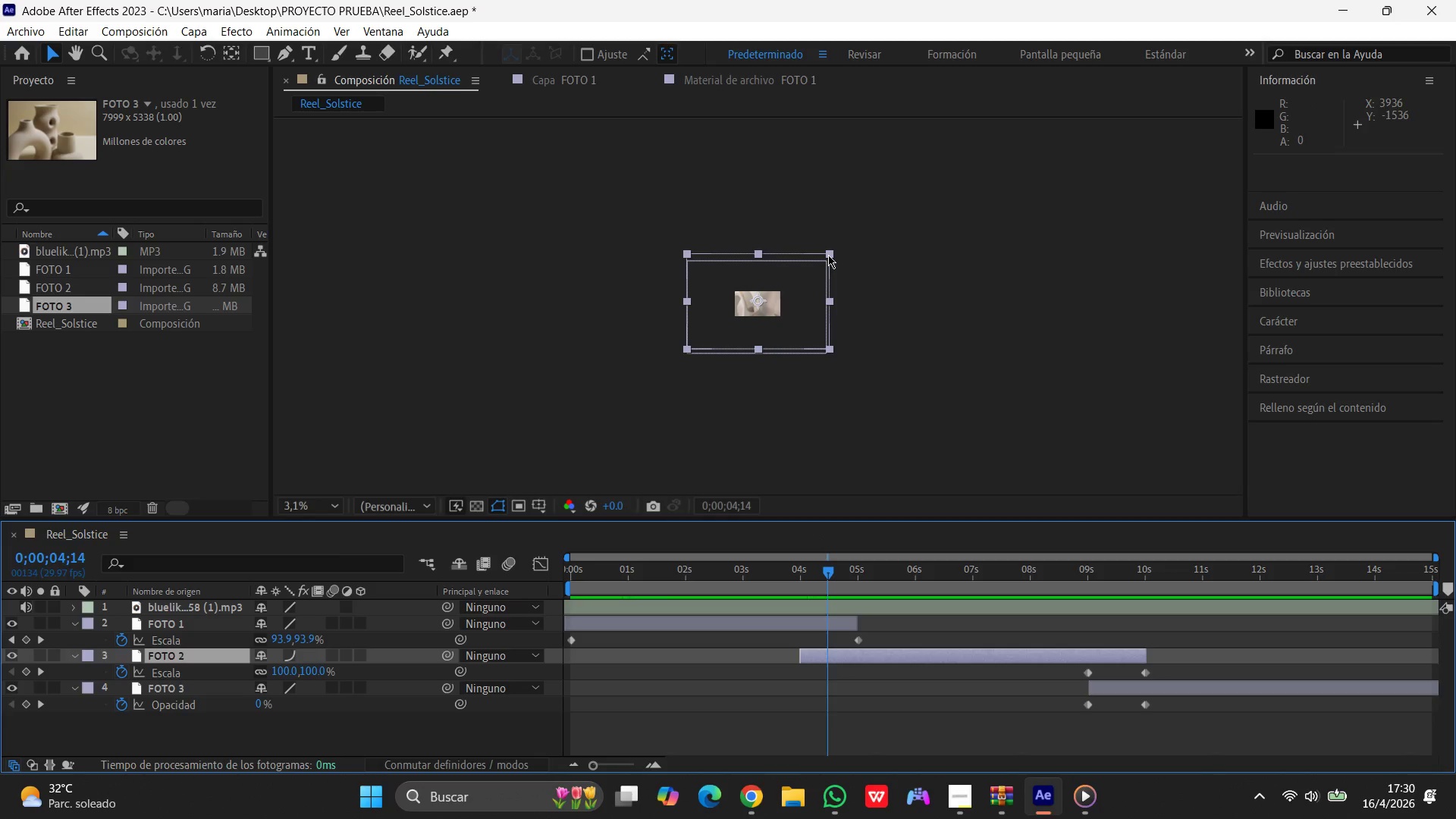 
left_click_drag(start_coordinate=[827, 255], to_coordinate=[783, 304])
 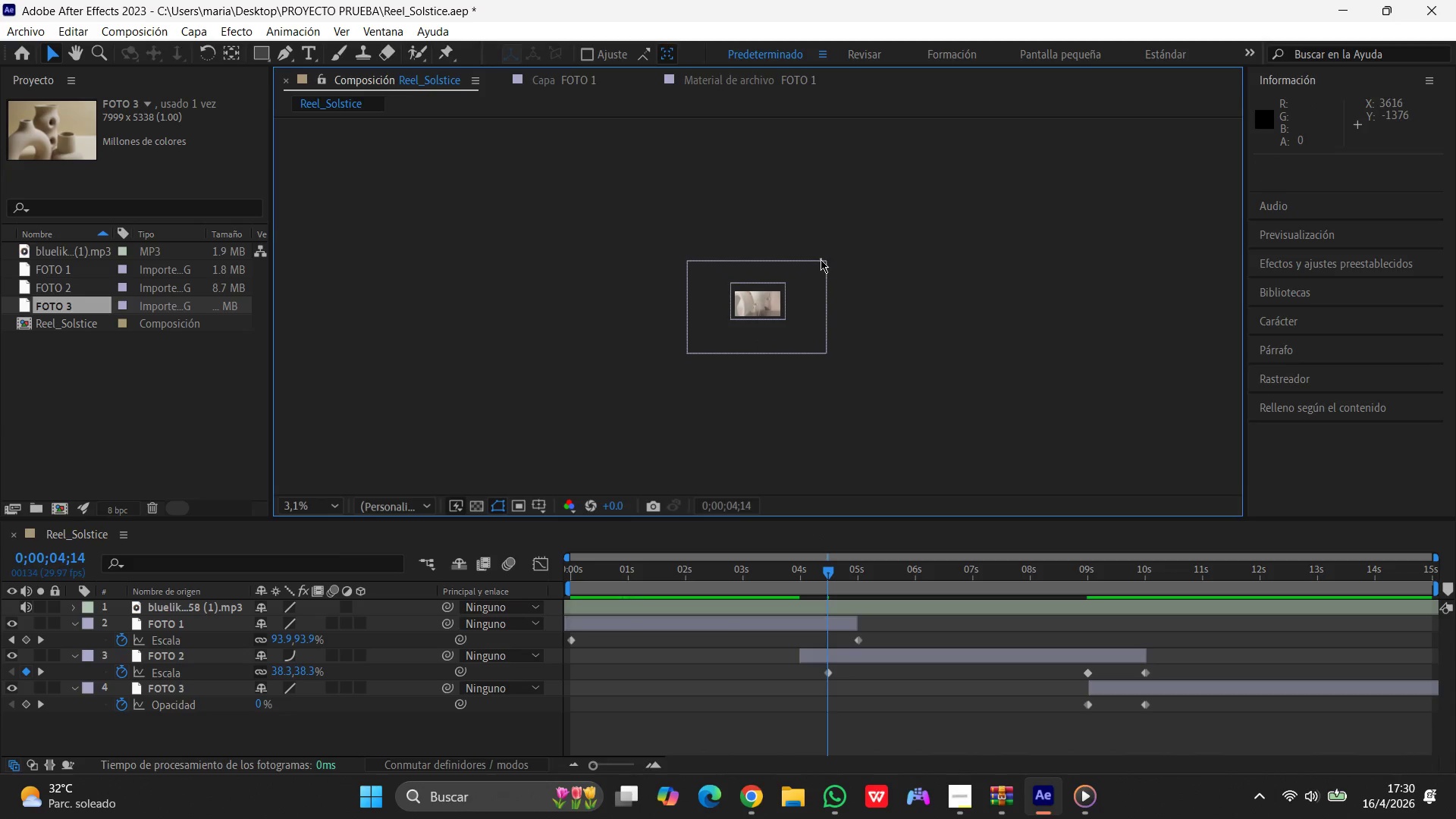 
hold_key(key=ShiftLeft, duration=1.52)
 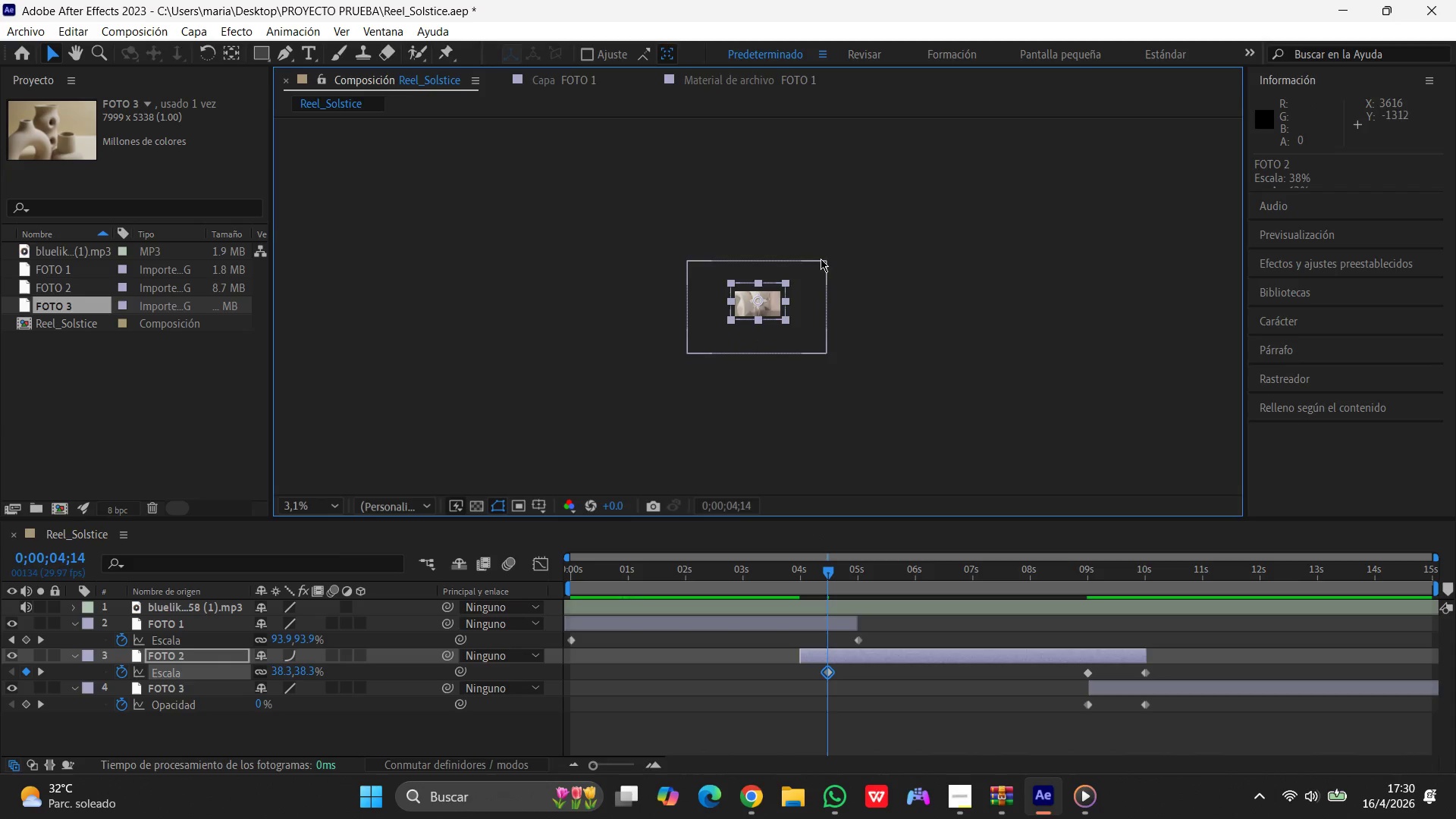 
hold_key(key=ShiftLeft, duration=0.33)
 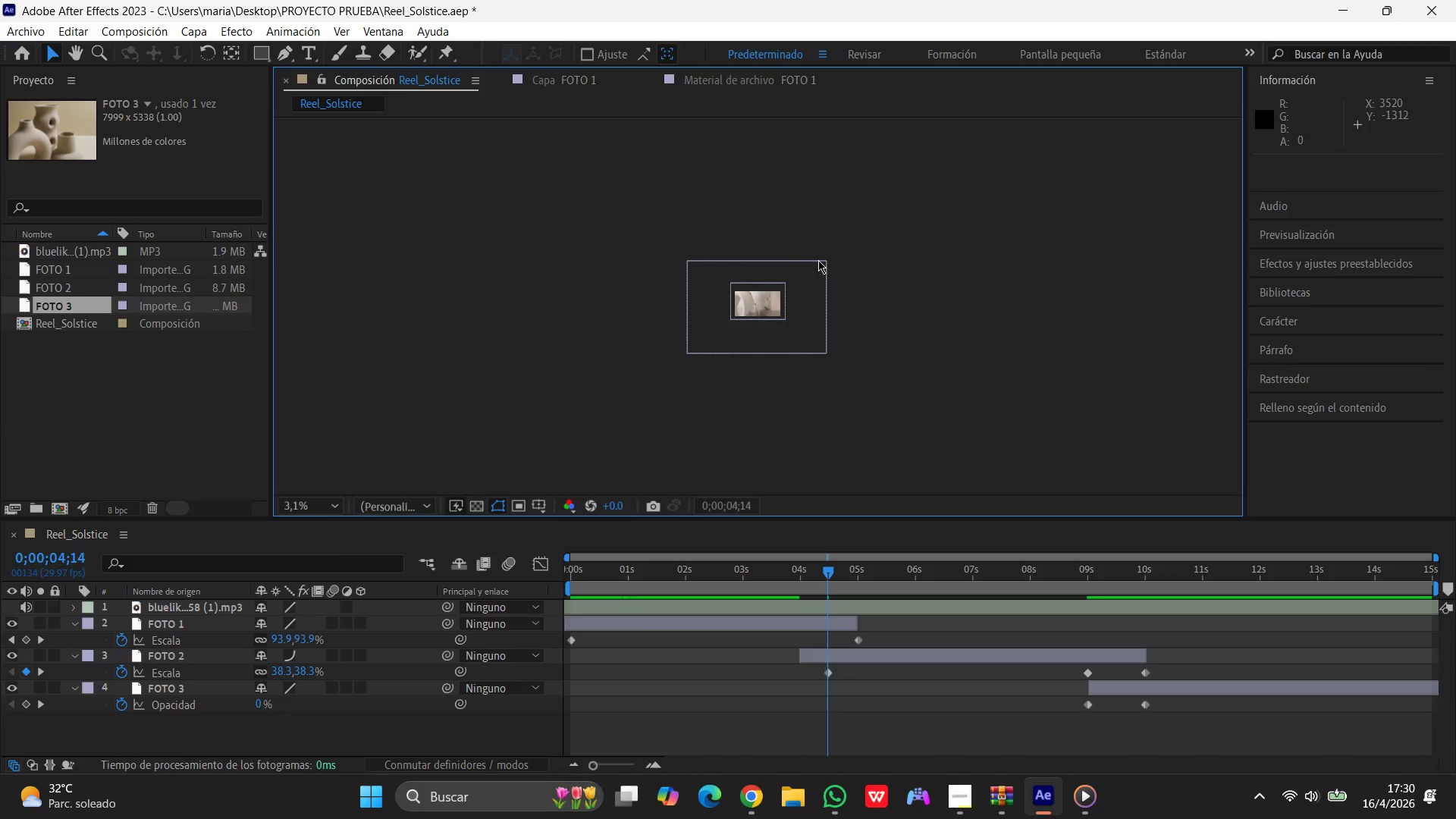 
left_click_drag(start_coordinate=[818, 260], to_coordinate=[833, 265])
 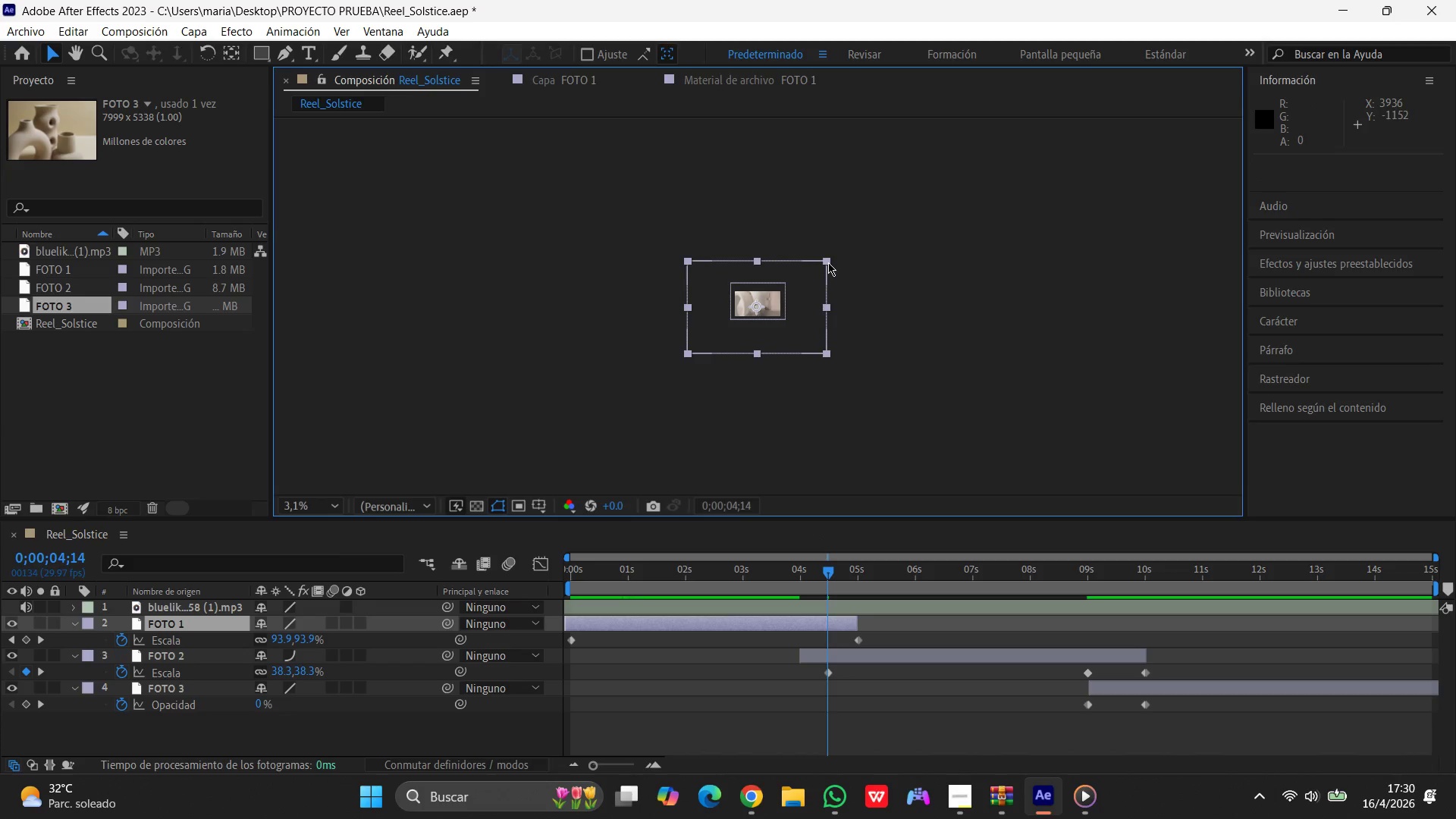 
hold_key(key=ShiftLeft, duration=0.66)
left_click_drag(start_coordinate=[828, 262], to_coordinate=[793, 289])
 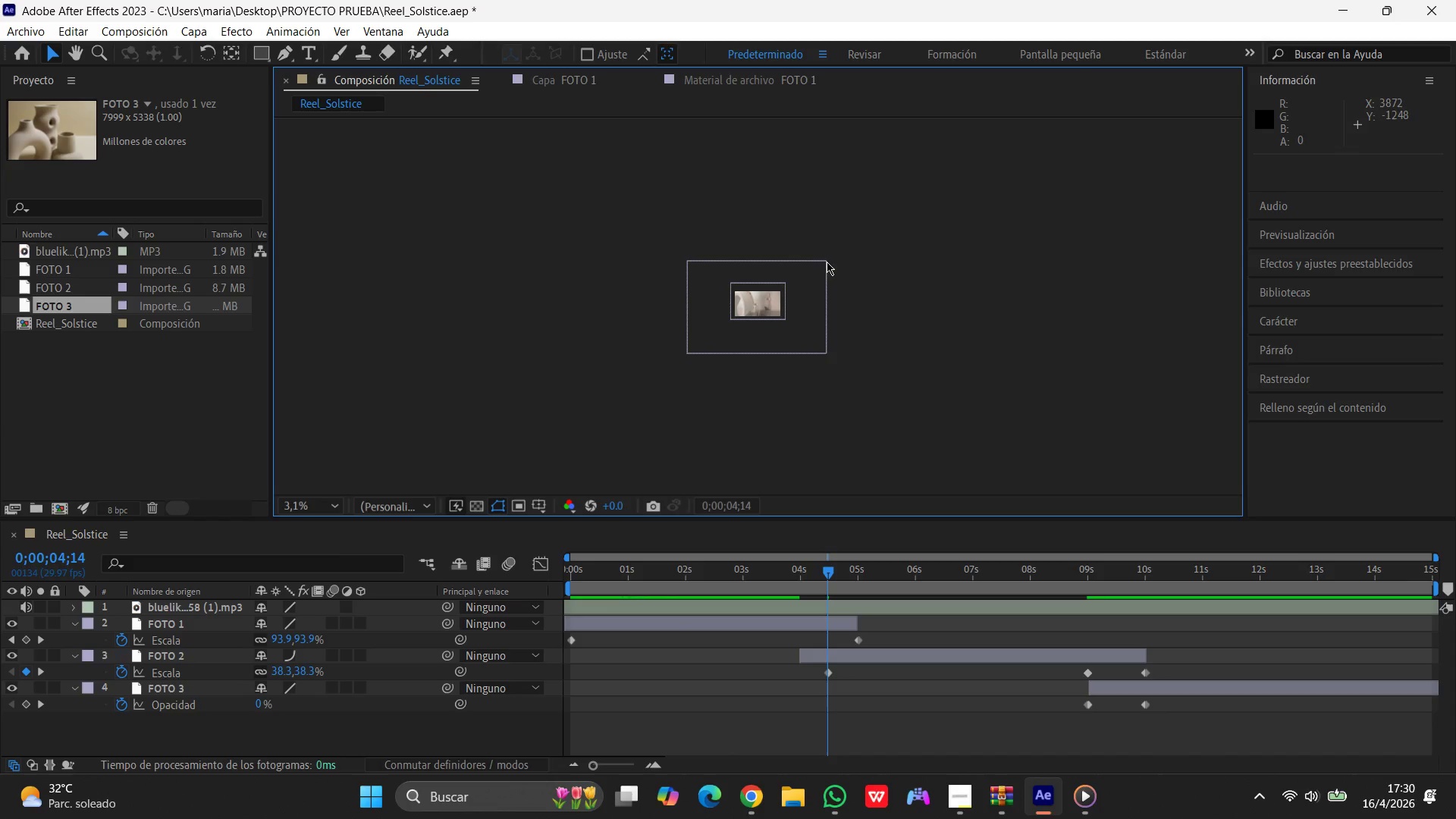 
left_click([827, 262])
 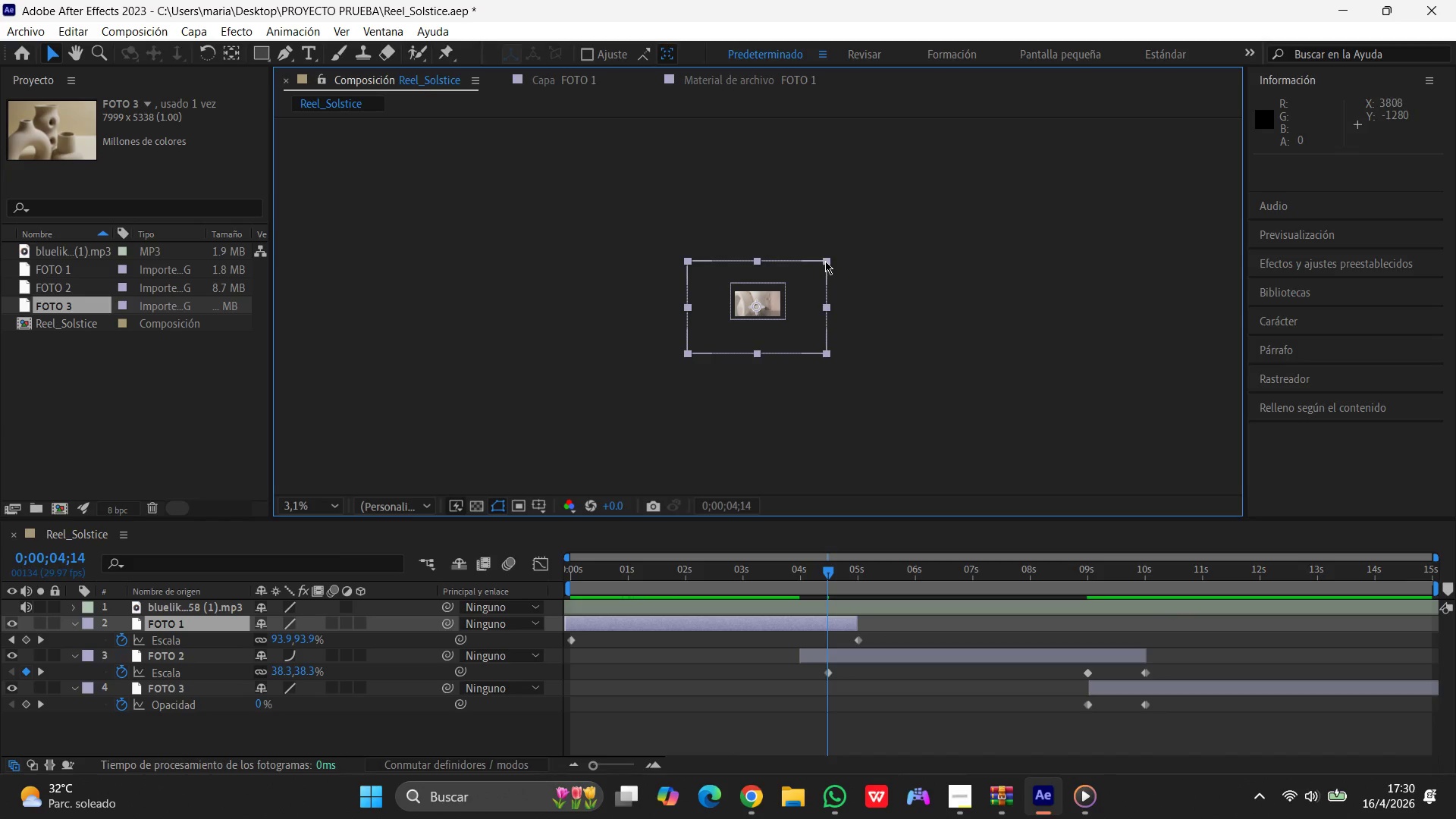 
left_click_drag(start_coordinate=[825, 261], to_coordinate=[777, 301])
 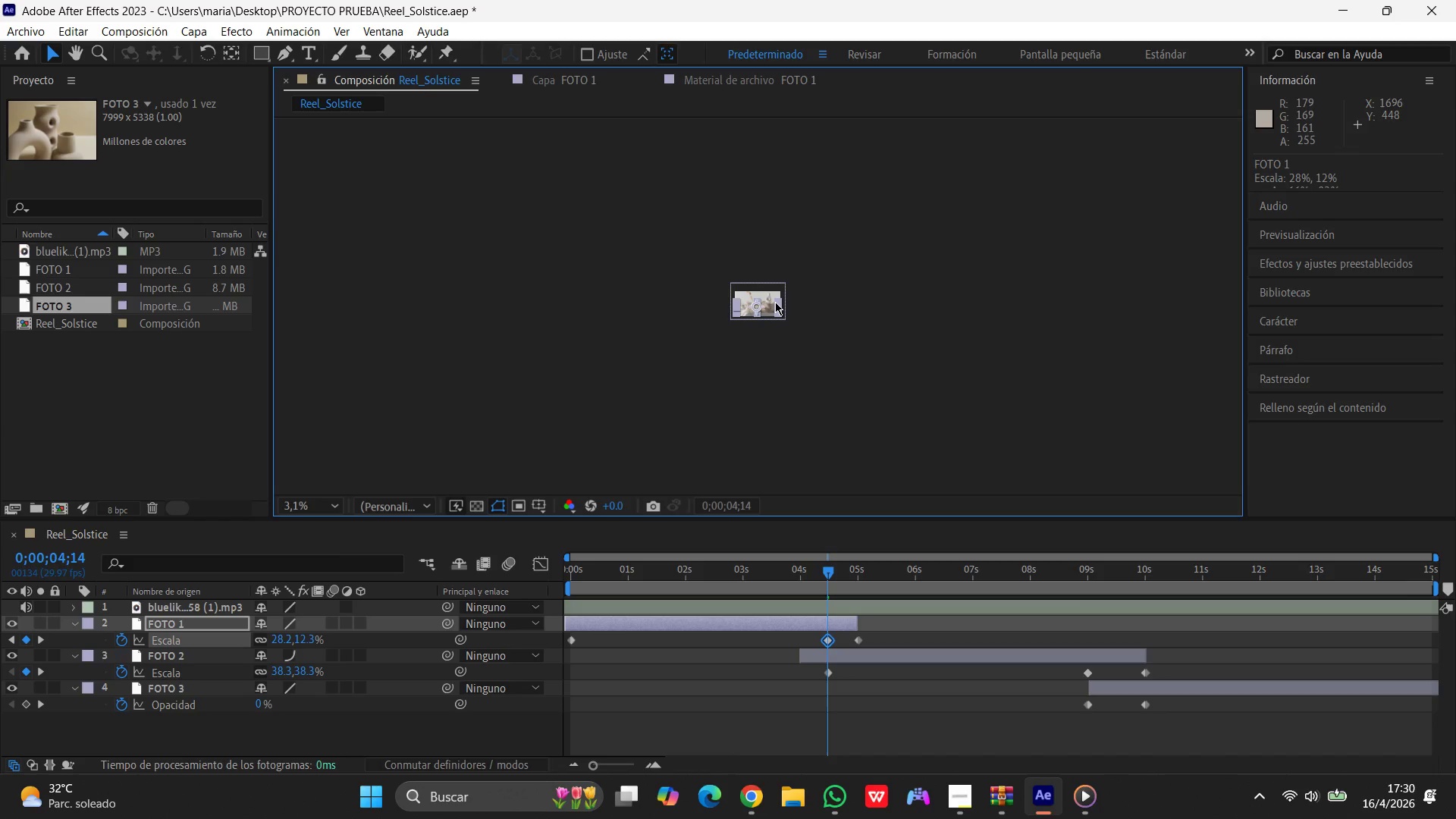 
key(Control+Z)
 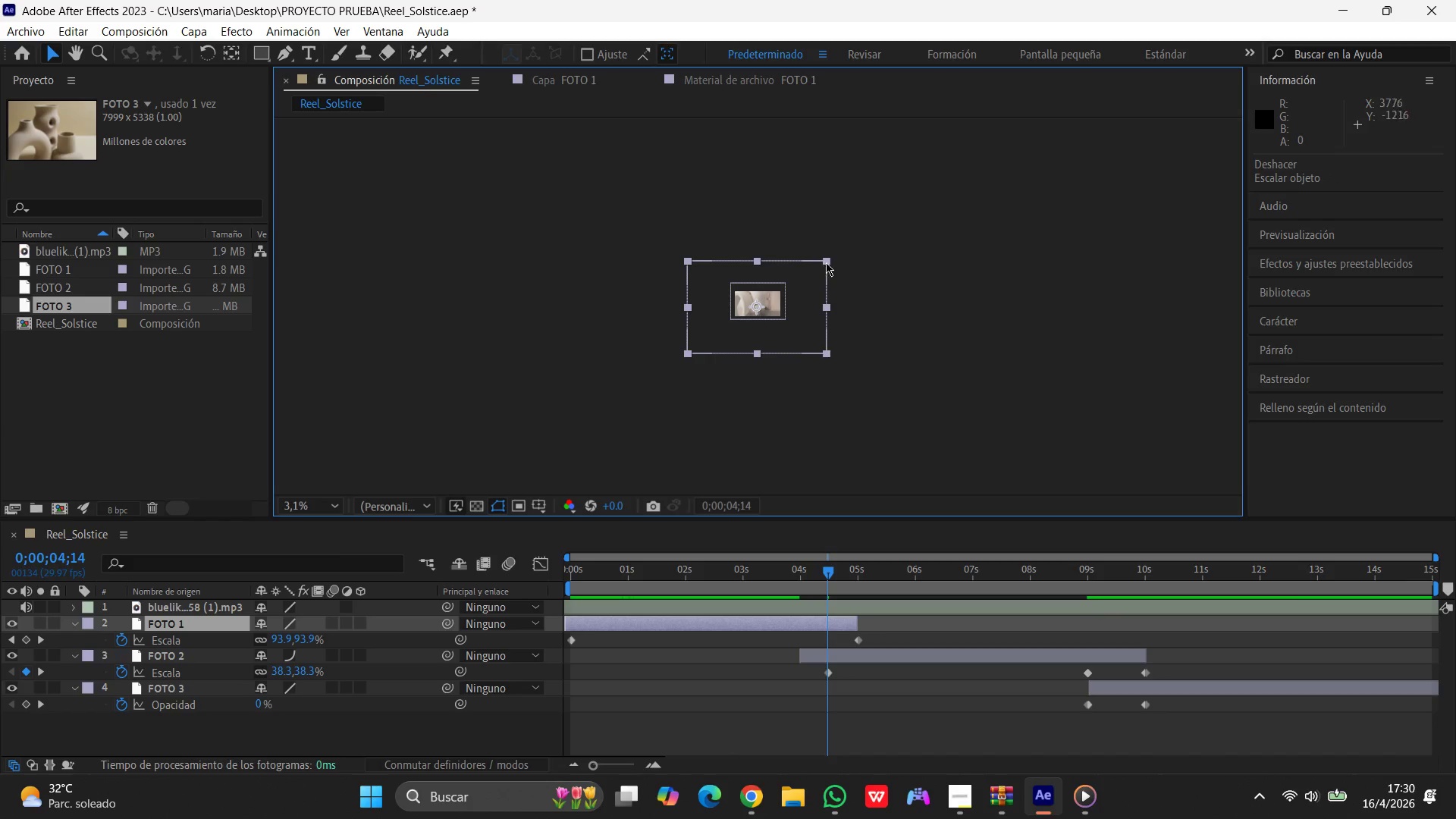 
left_click_drag(start_coordinate=[827, 259], to_coordinate=[847, 234])
 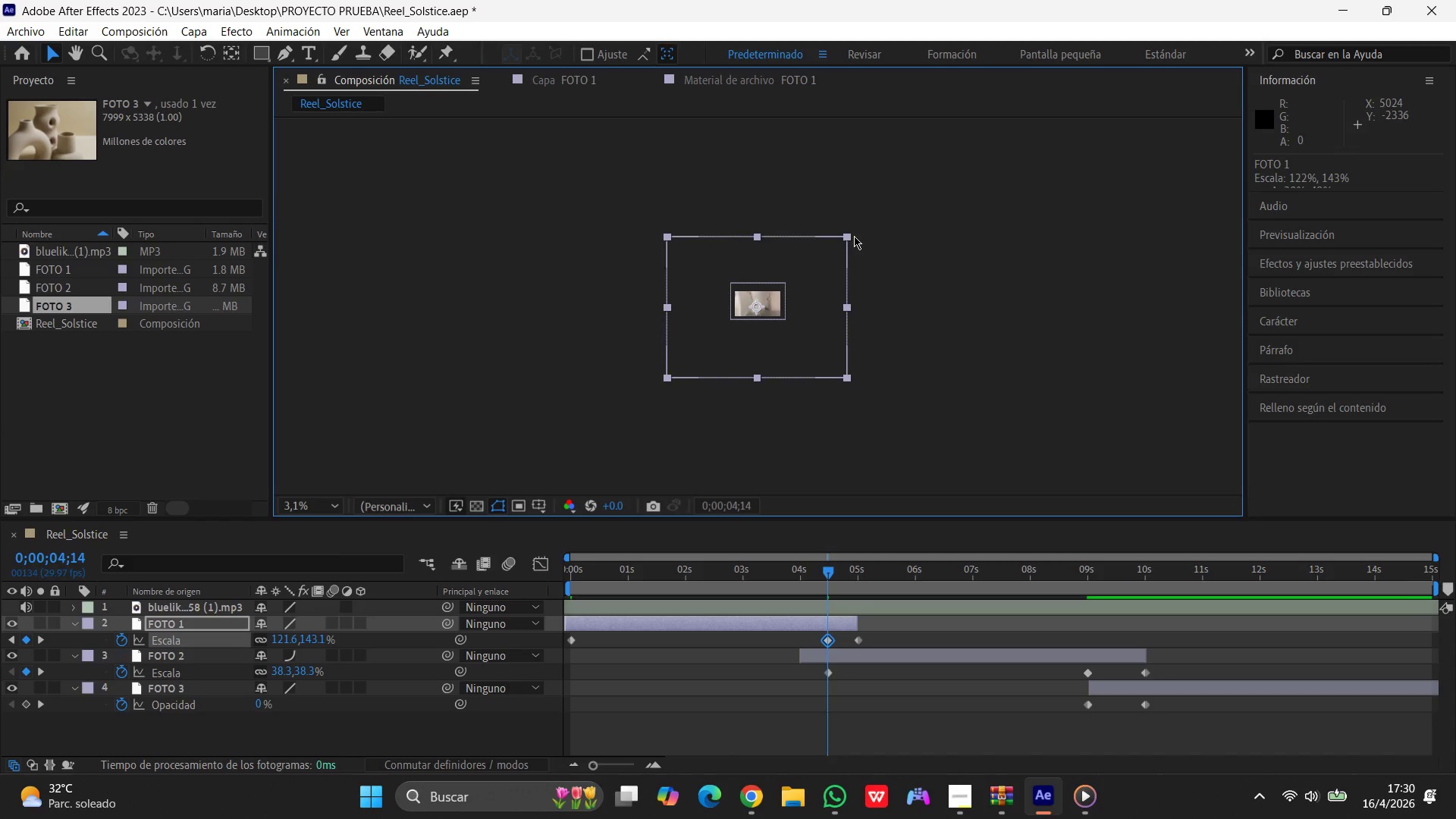 
key(Shift+ShiftLeft)
 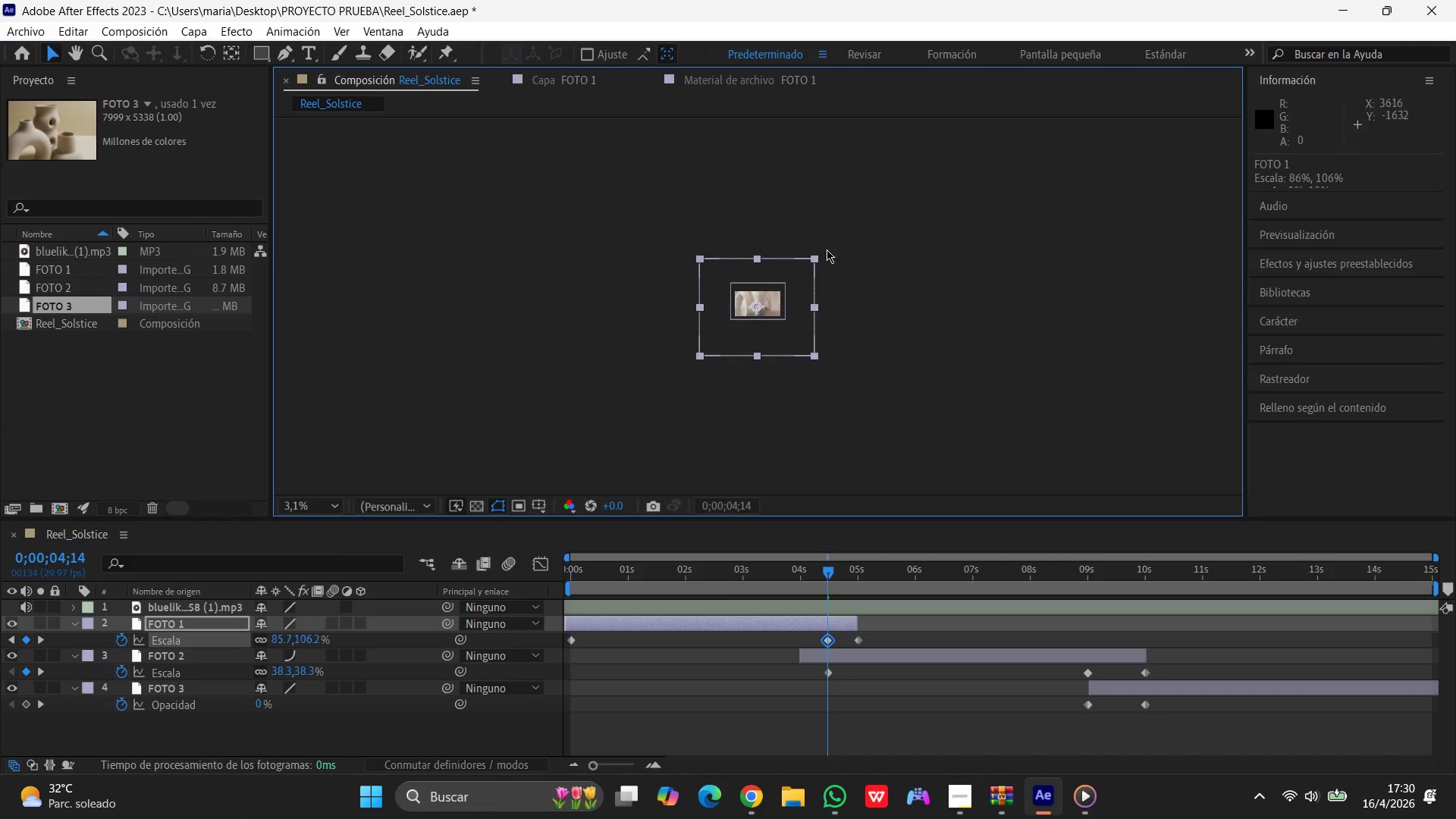 
key(Control+Z)
 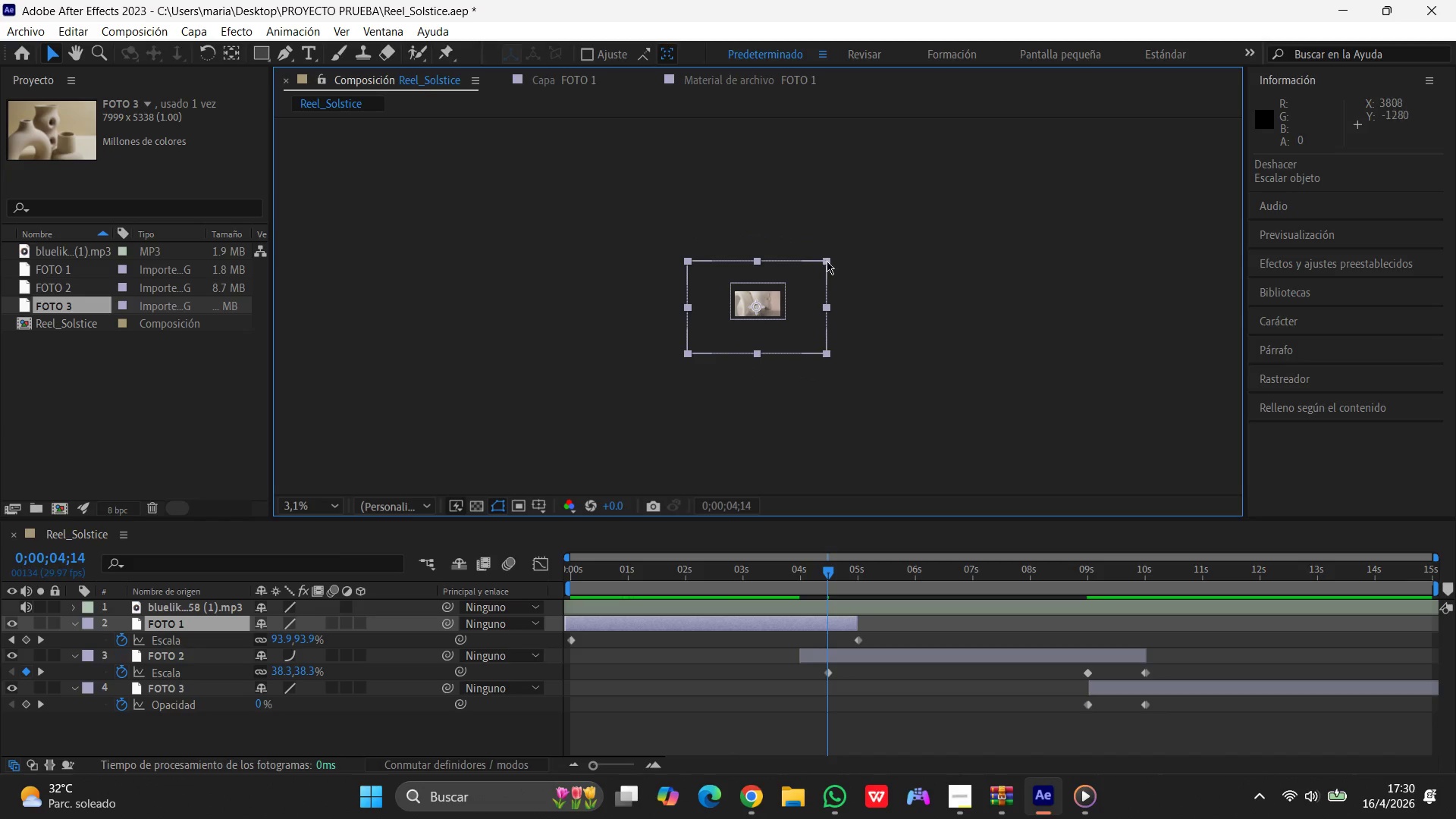 
left_click_drag(start_coordinate=[829, 261], to_coordinate=[801, 280])
 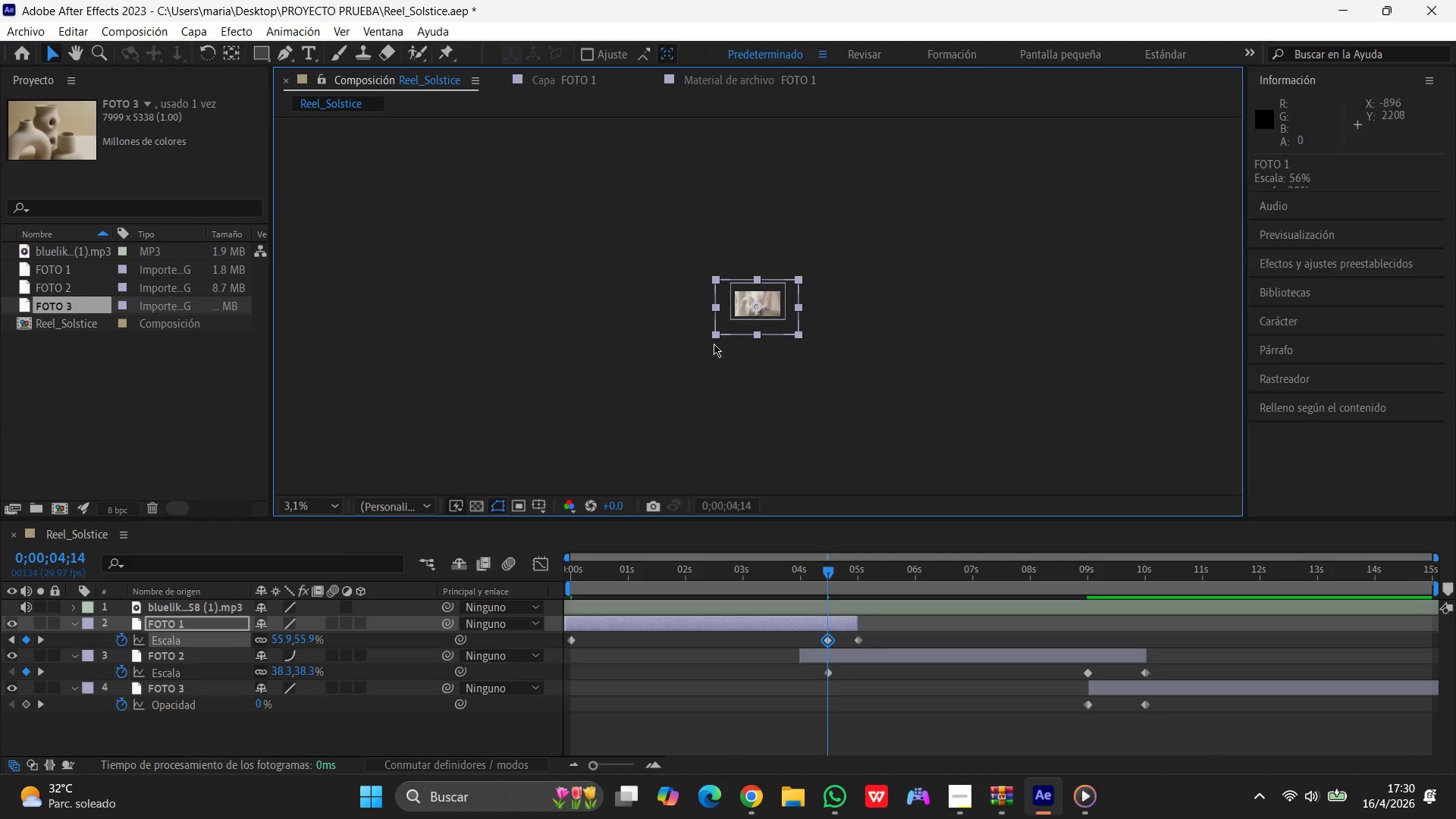 
hold_key(key=ShiftLeft, duration=1.44)
 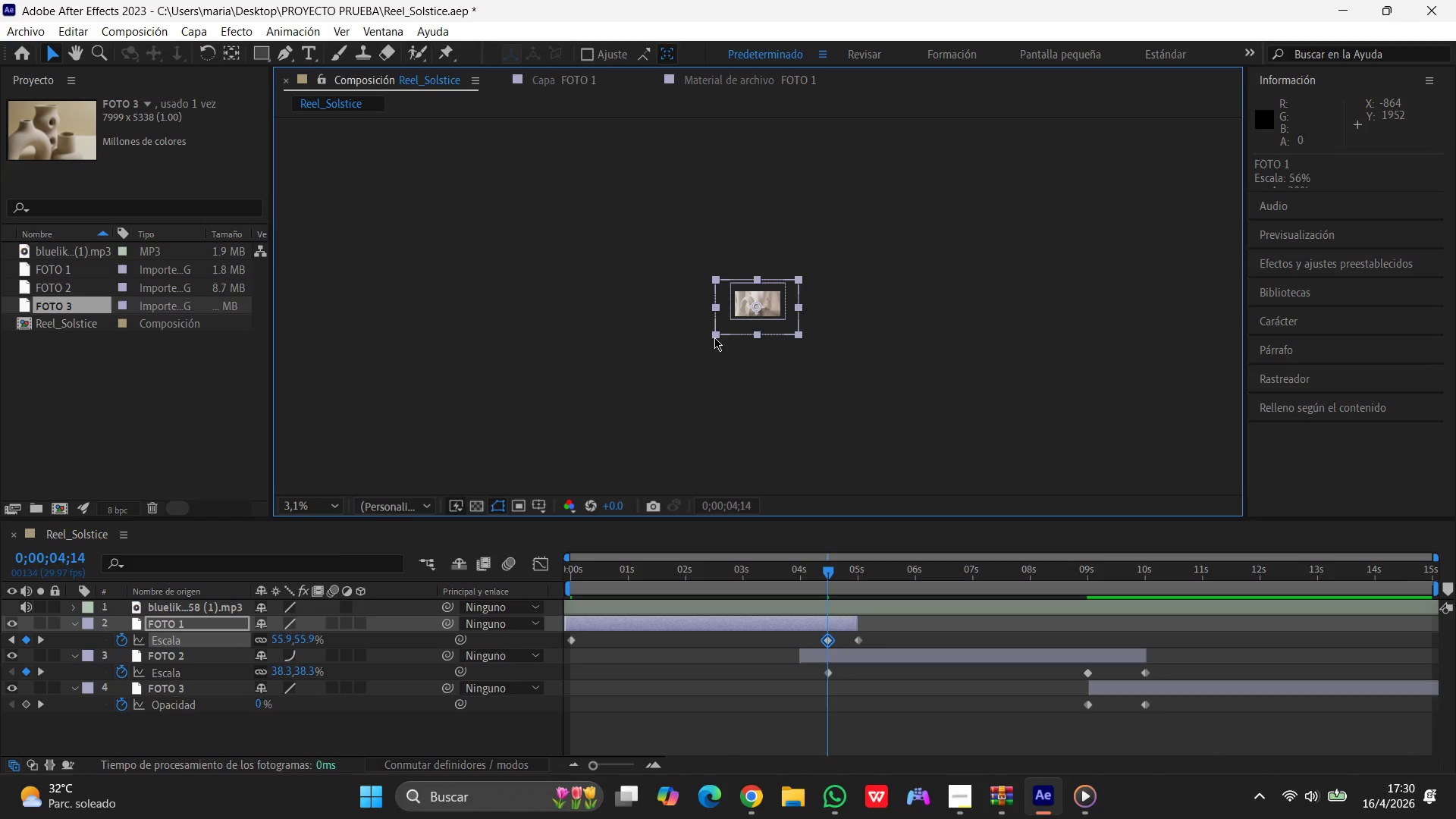 
left_click_drag(start_coordinate=[714, 337], to_coordinate=[722, 323])
 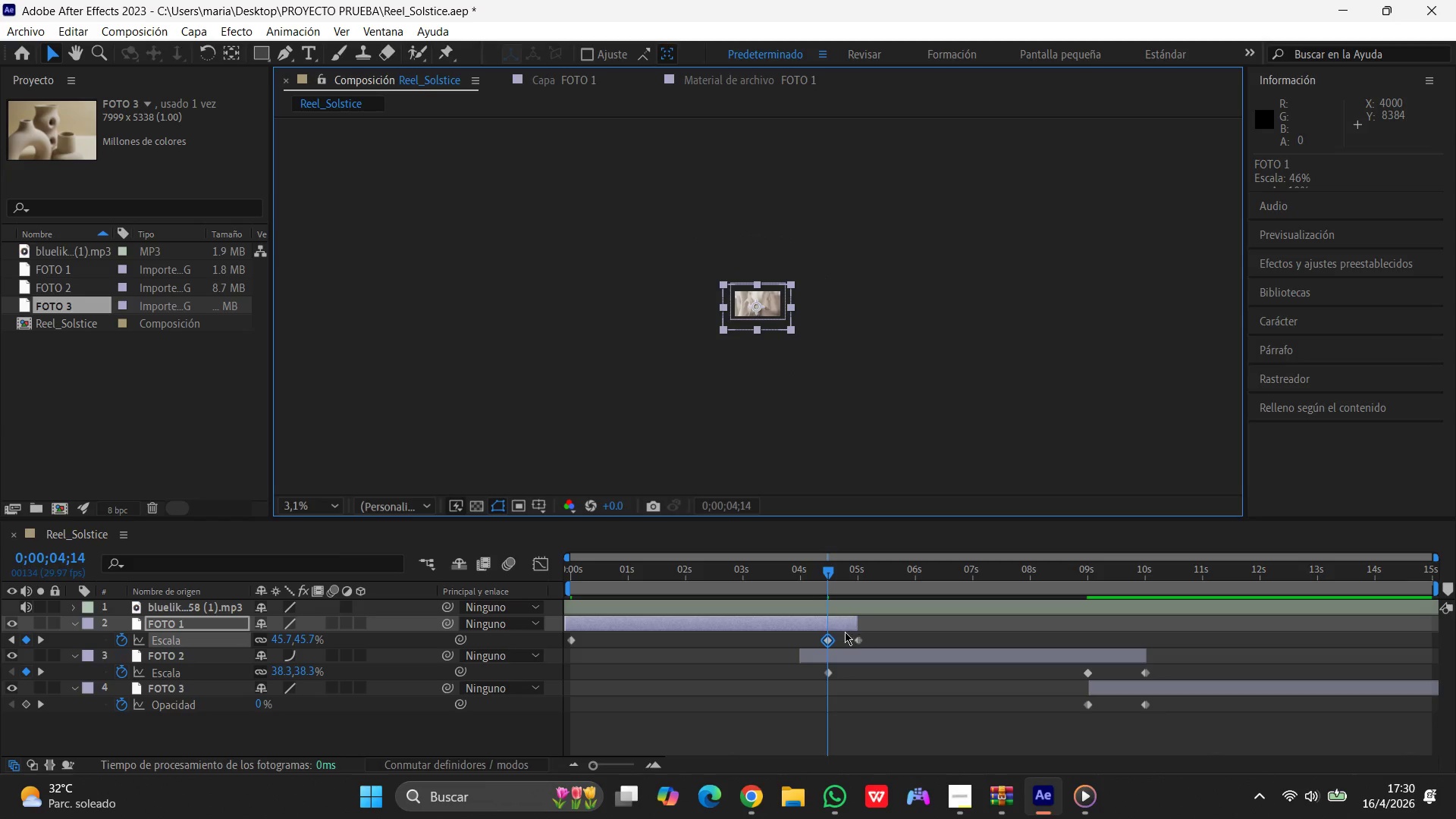 
hold_key(key=ShiftLeft, duration=1.51)
 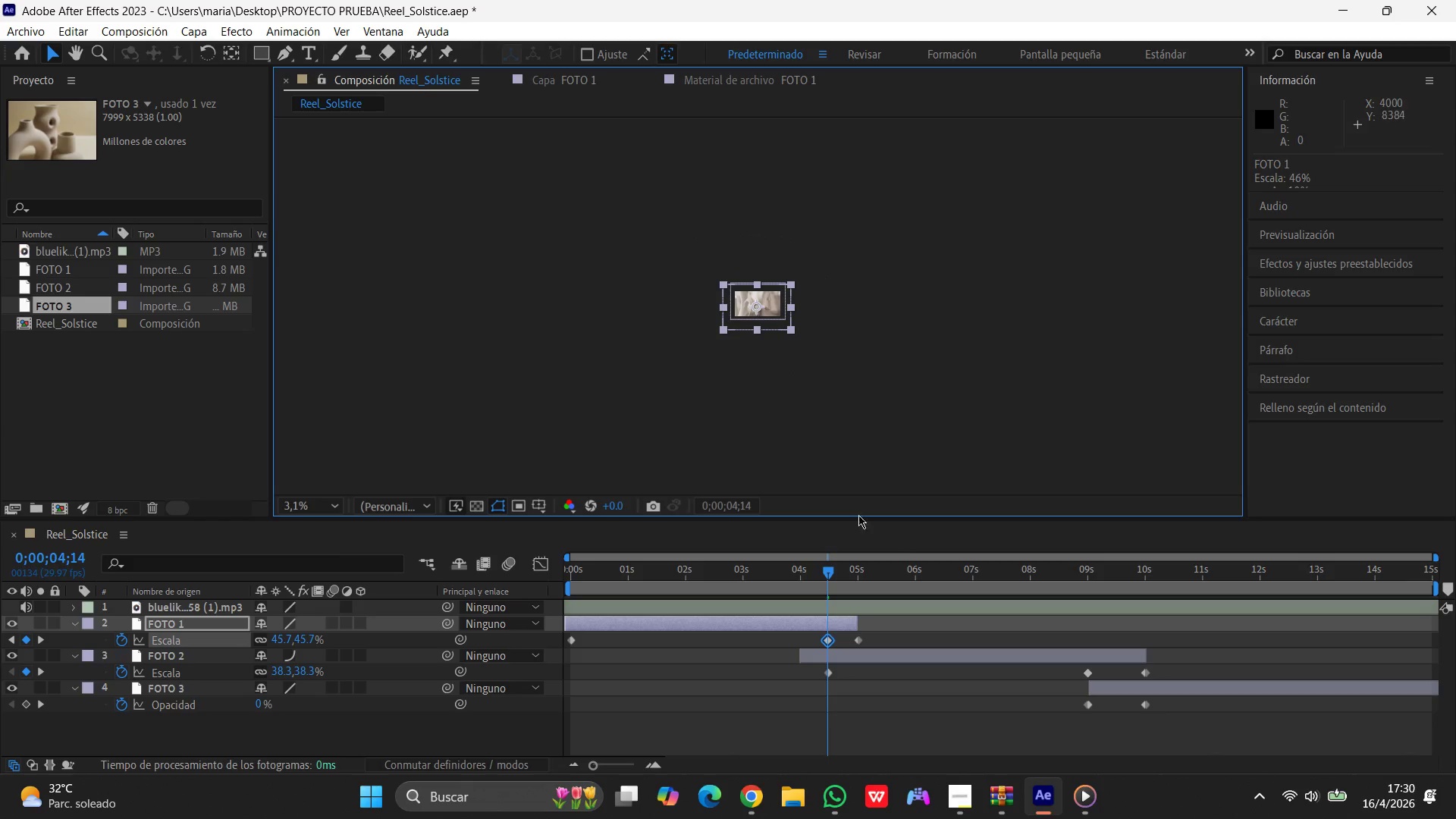 
hold_key(key=ShiftLeft, duration=0.48)
 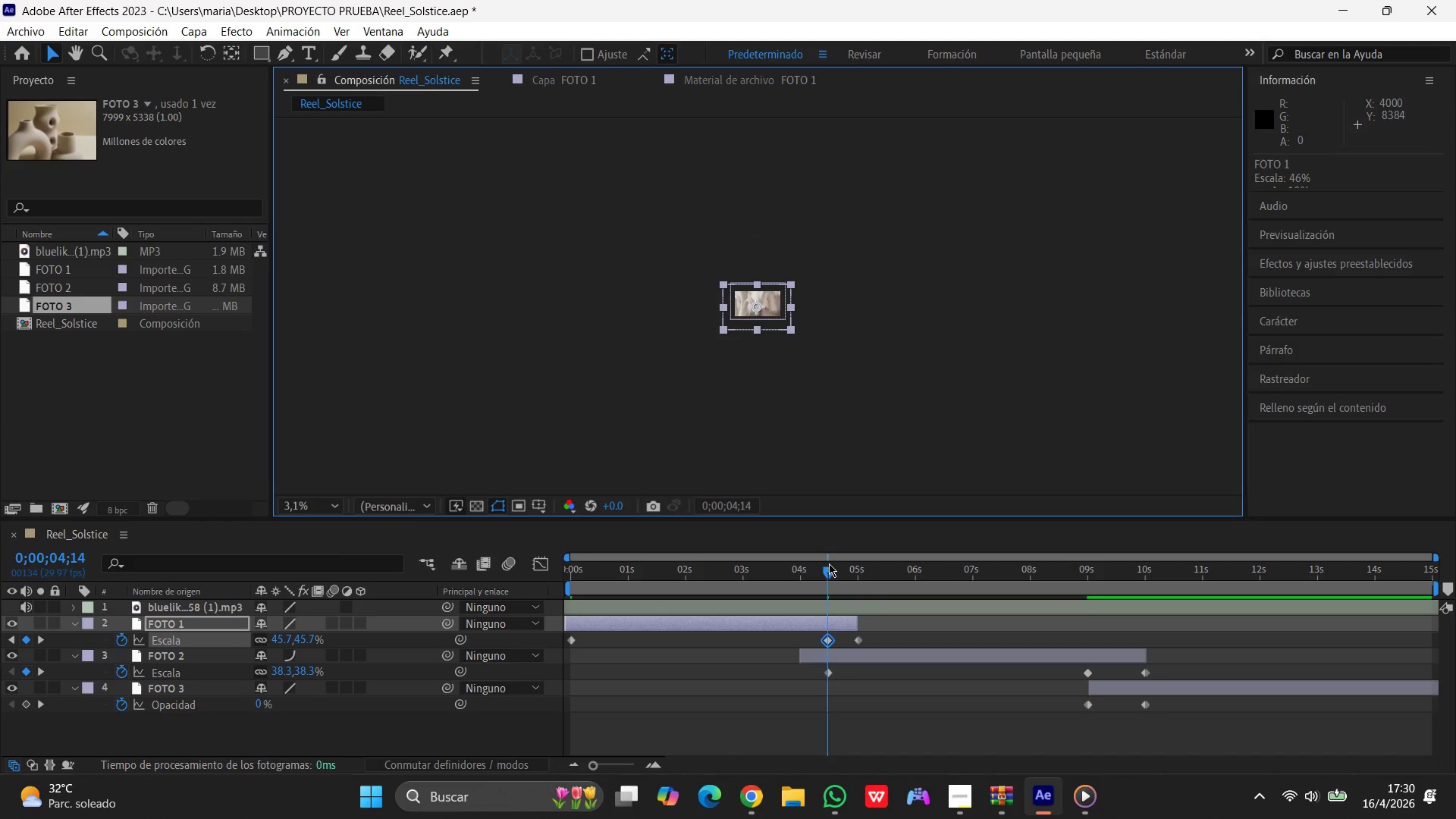 
scroll: coordinate [853, 437], scroll_direction: up, amount: 3.0
 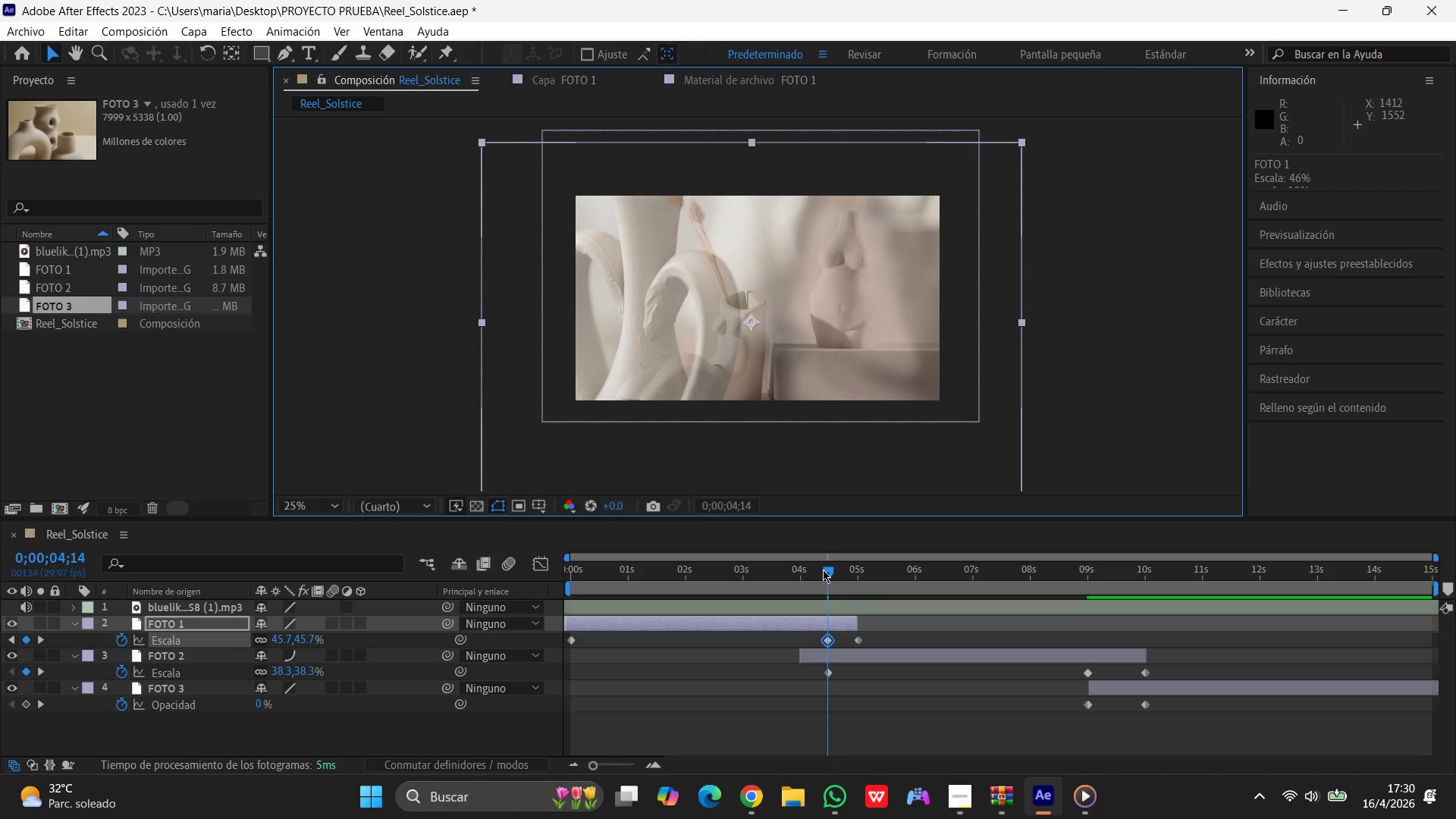 
left_click_drag(start_coordinate=[826, 569], to_coordinate=[413, 576])
 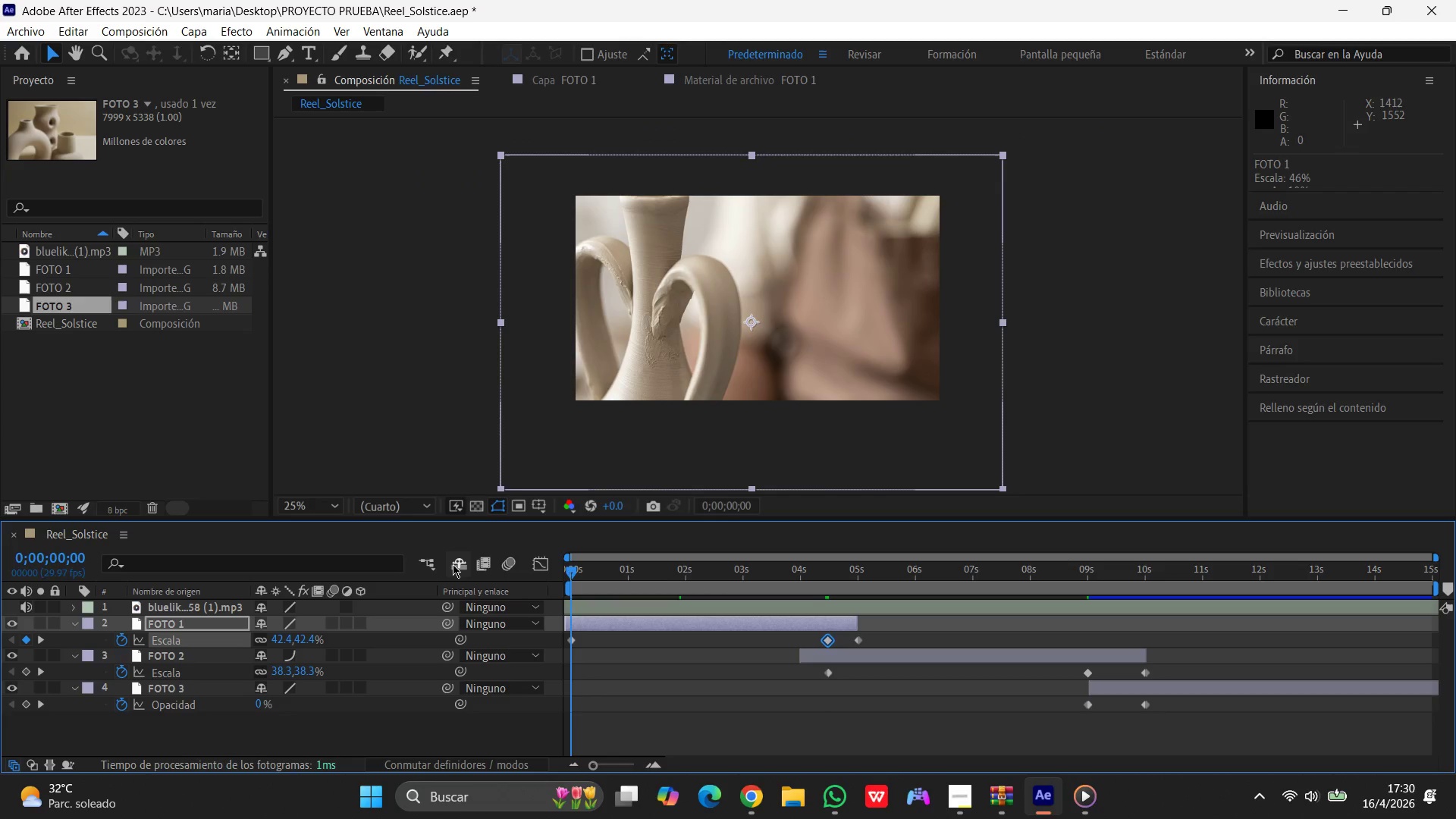 
key(Space)
 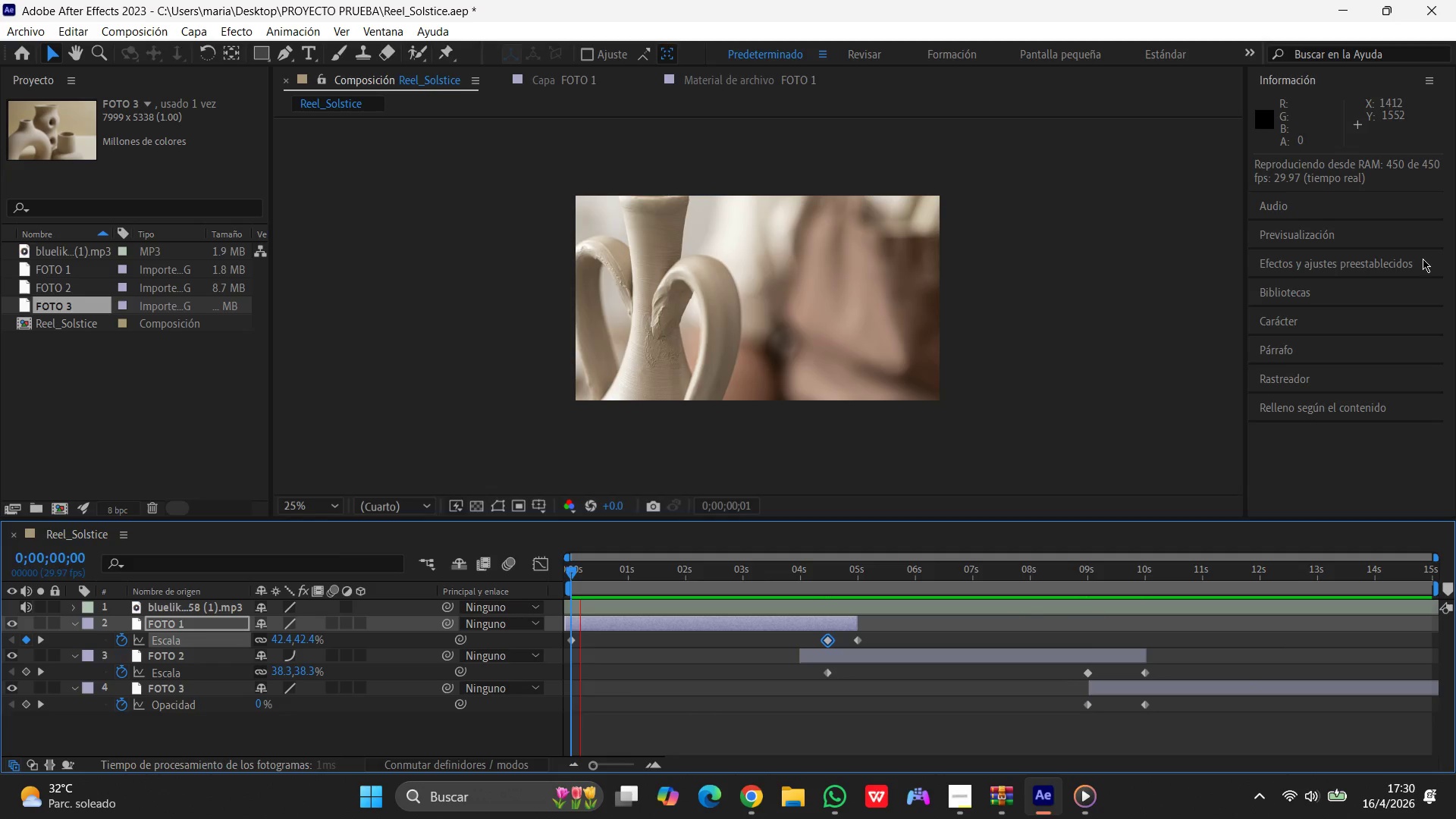 
wait(20.48)
 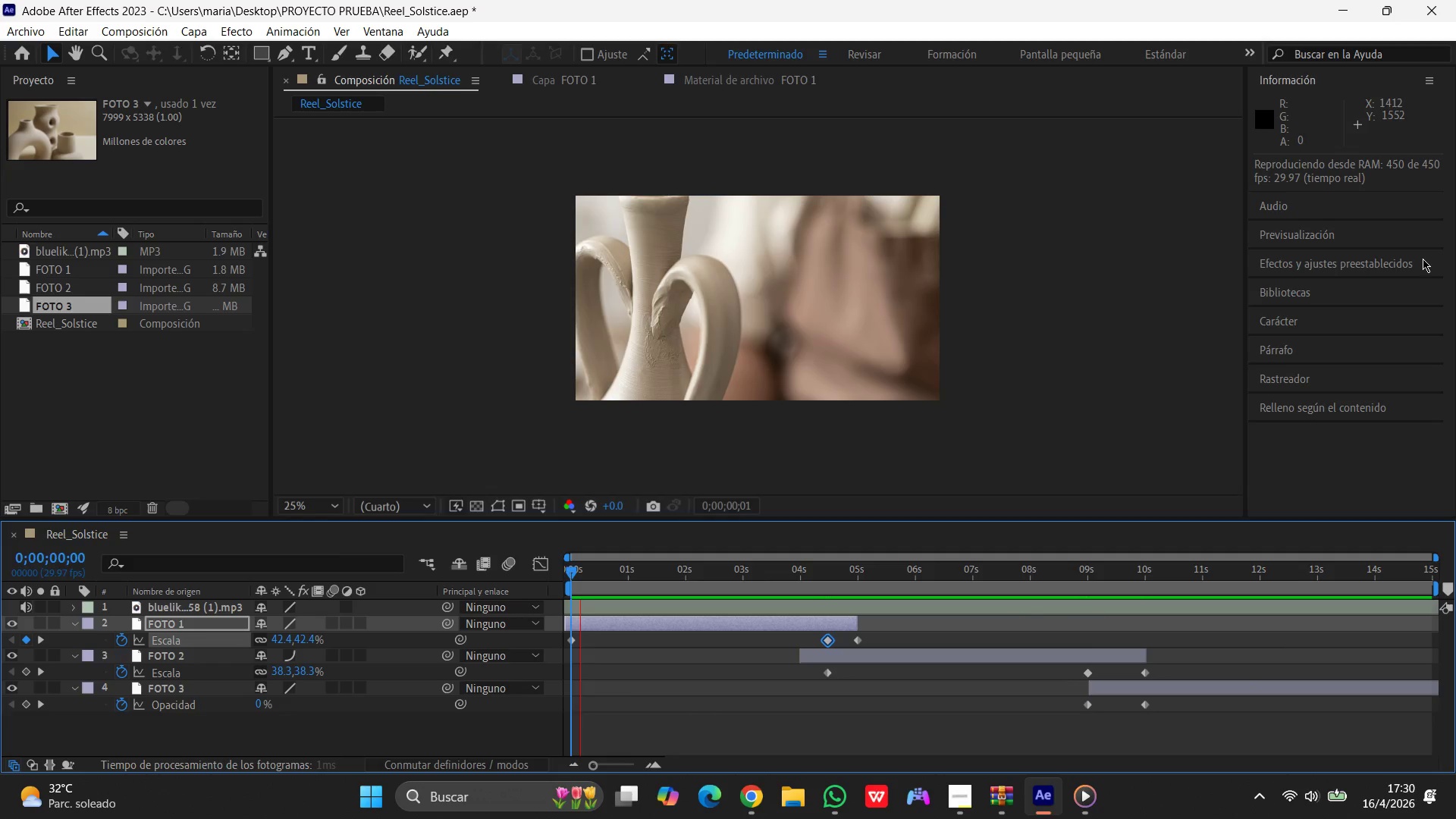 
key(Space)
 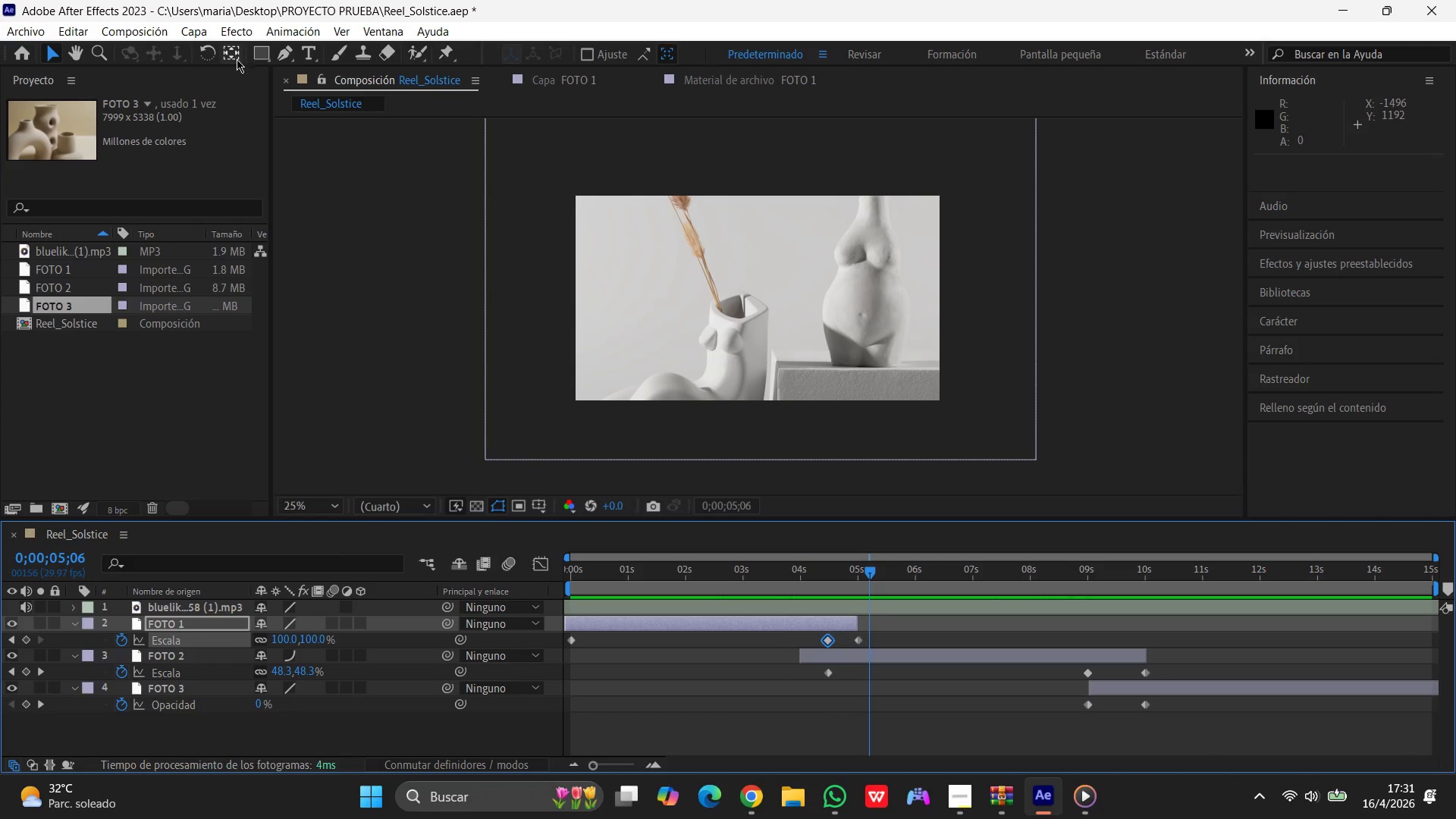 
left_click([317, 52])
 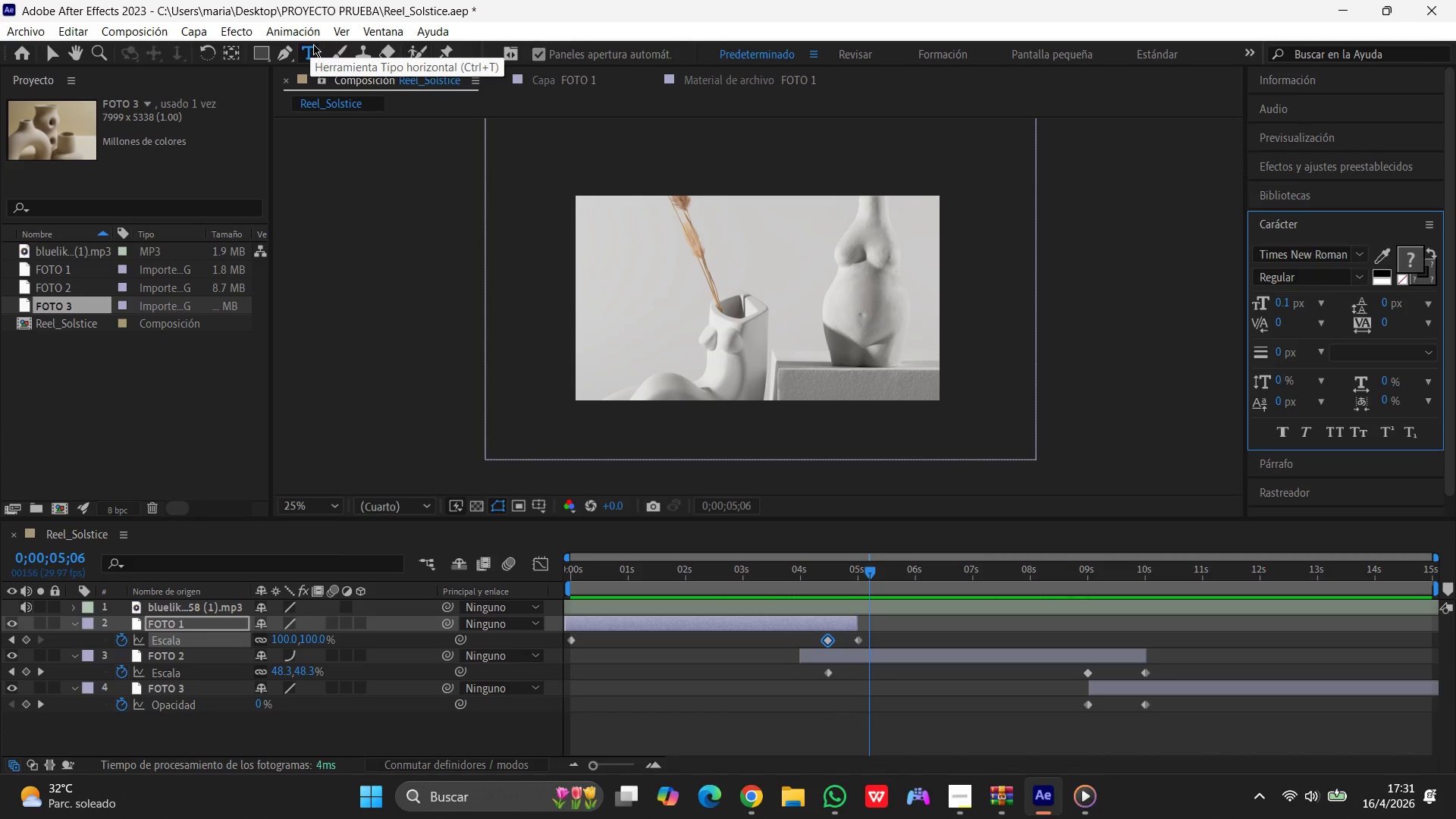 
wait(9.05)
 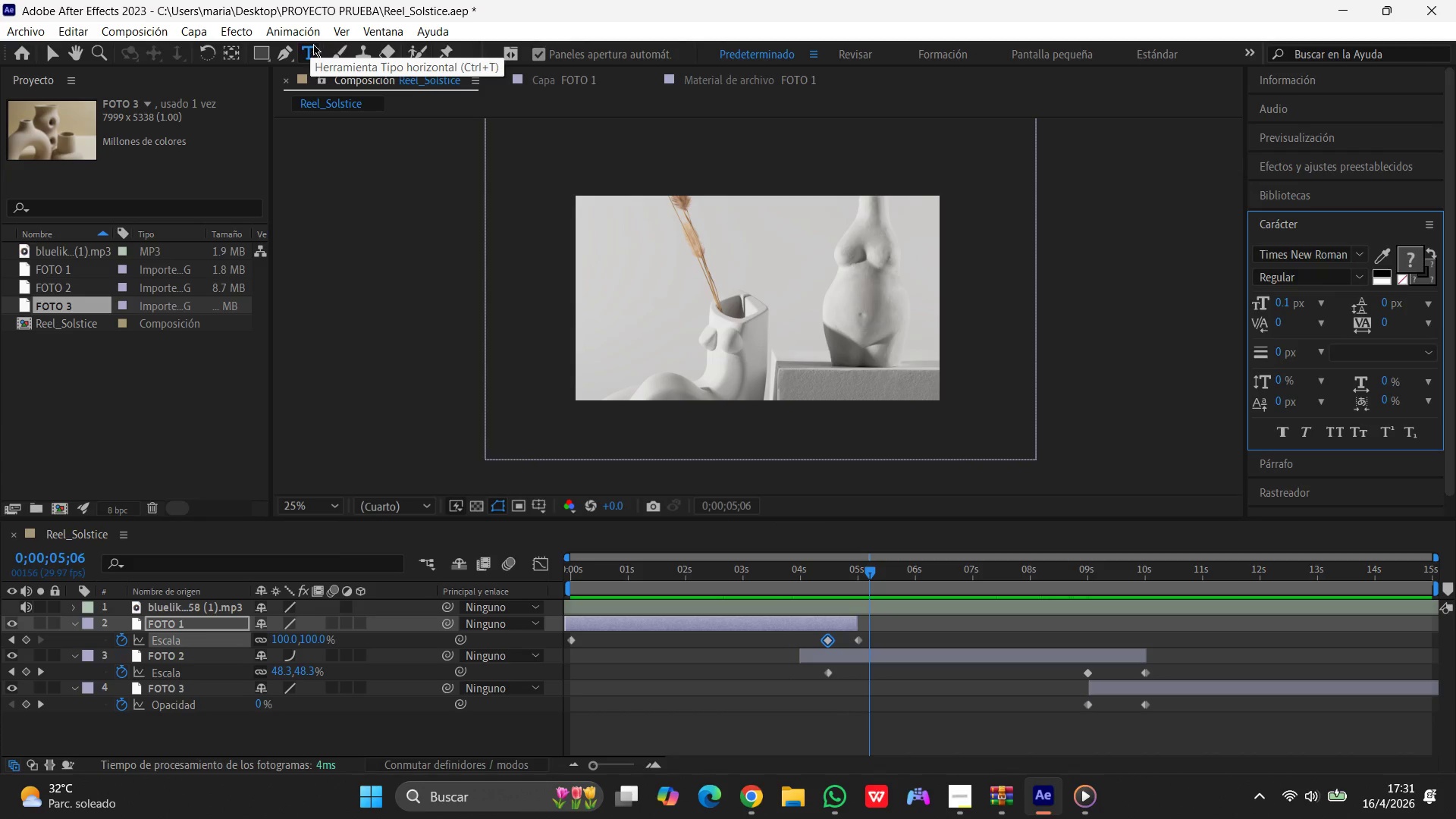 
left_click([767, 301])
 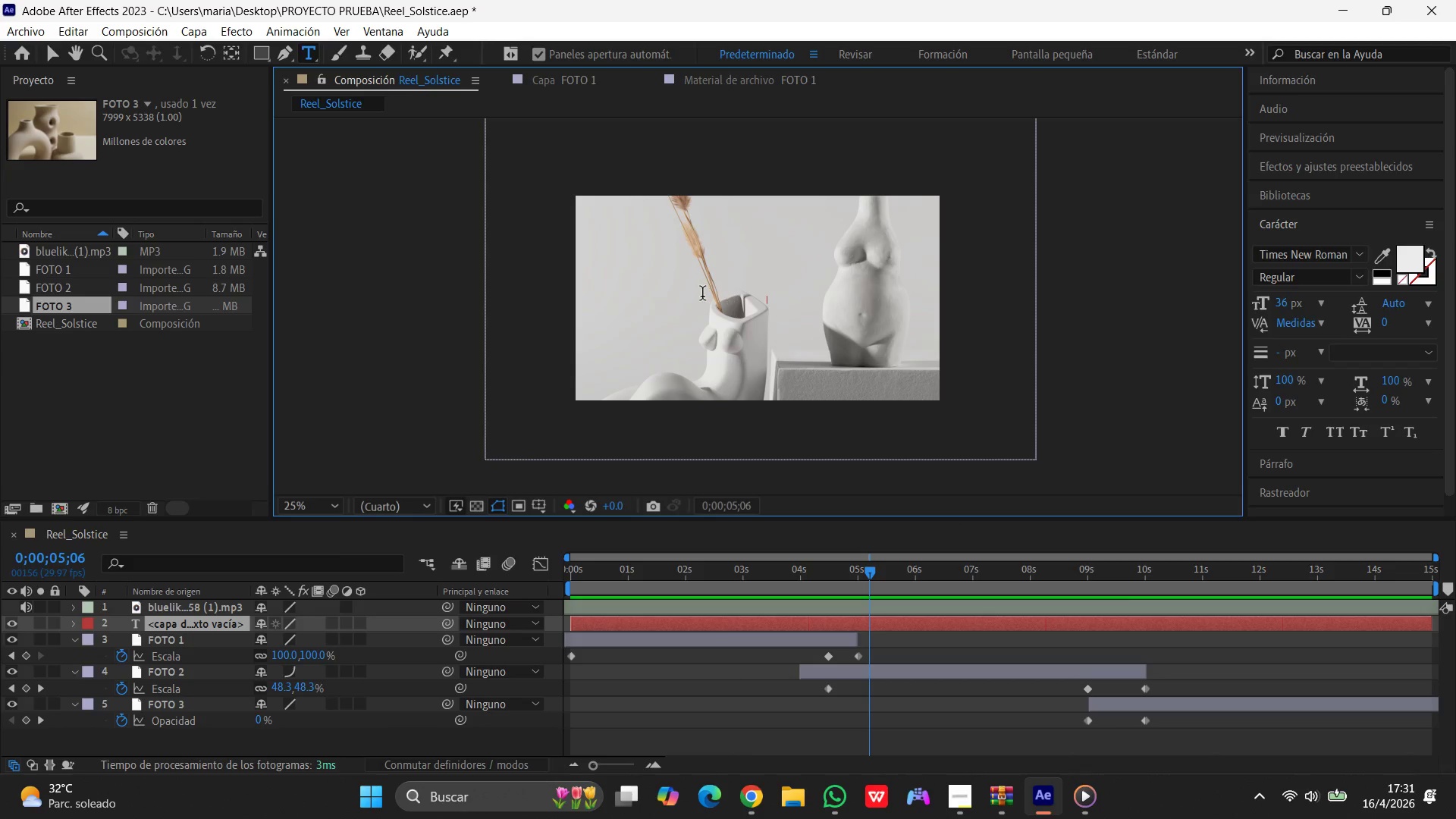 
left_click([702, 296])
 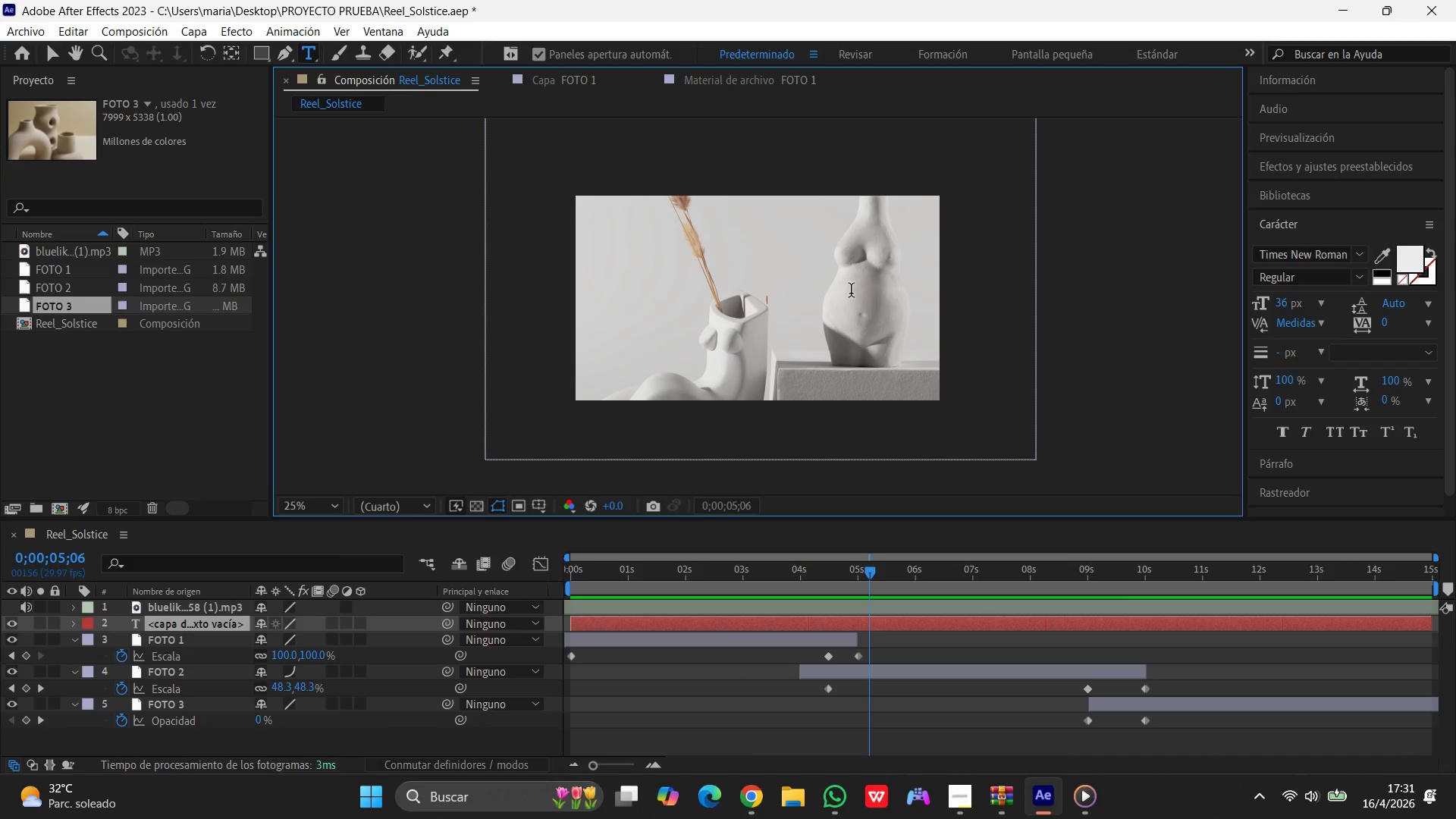 
key(N)
 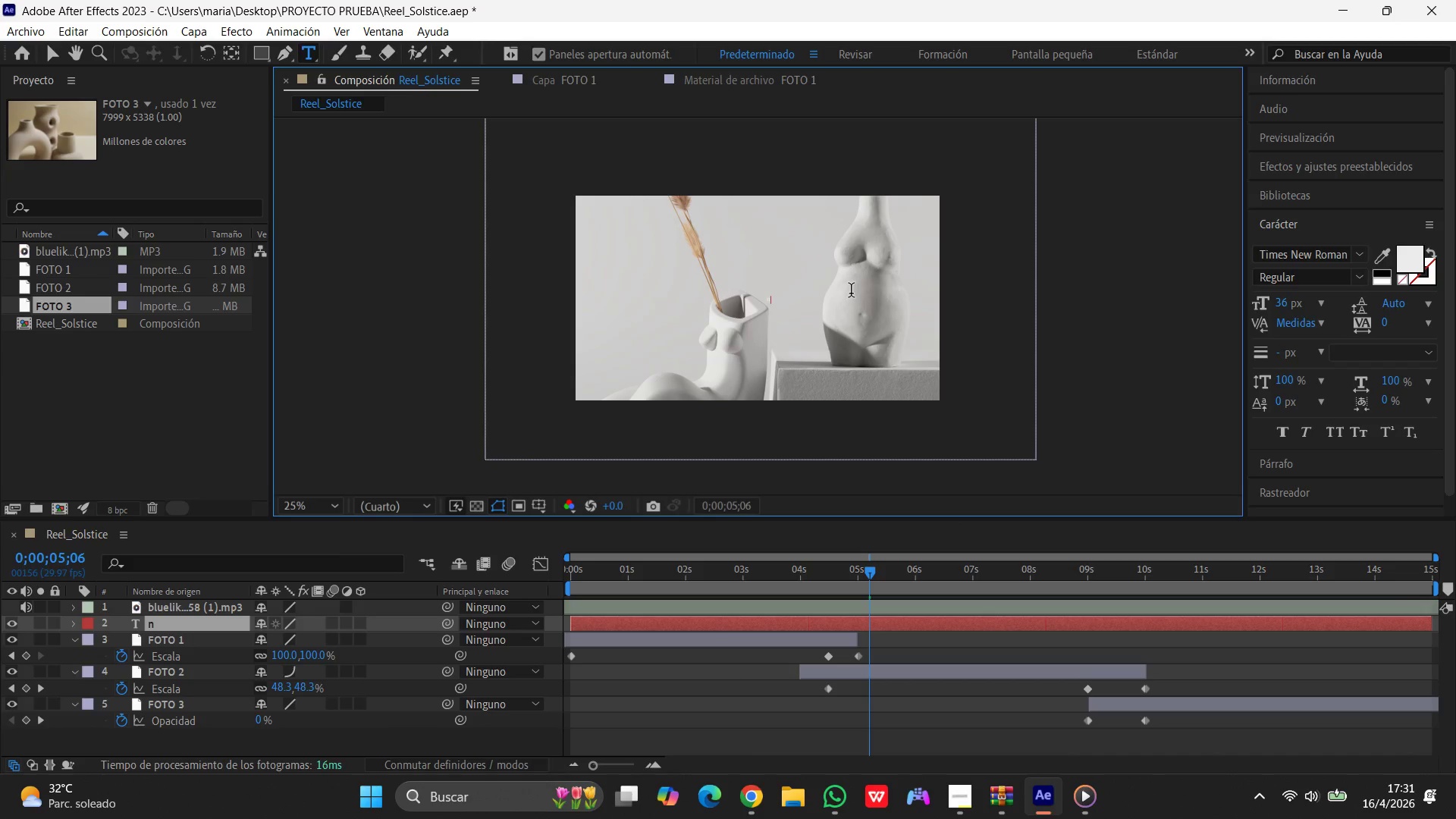 
key(Backspace)
 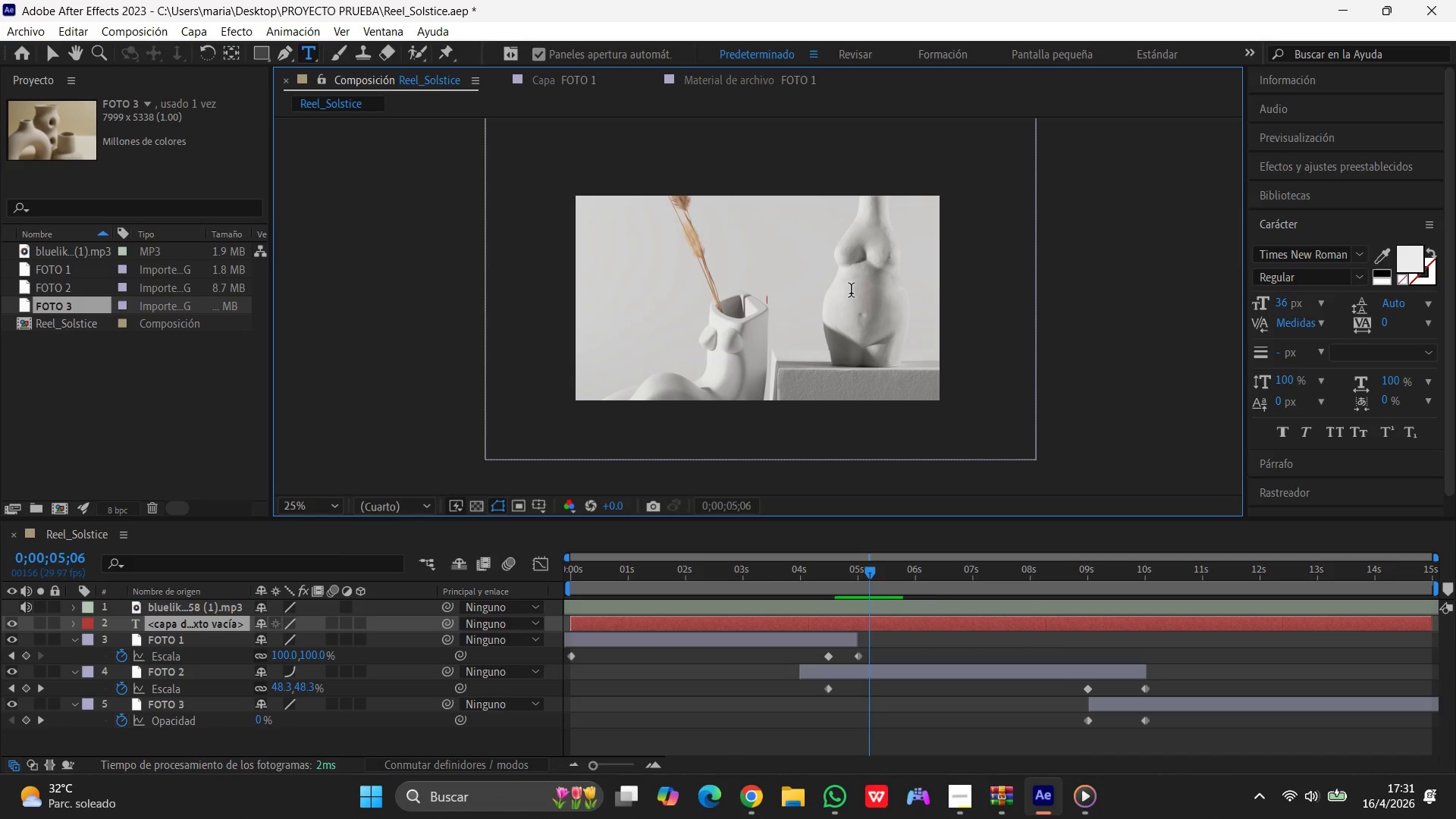 
wait(13.36)
 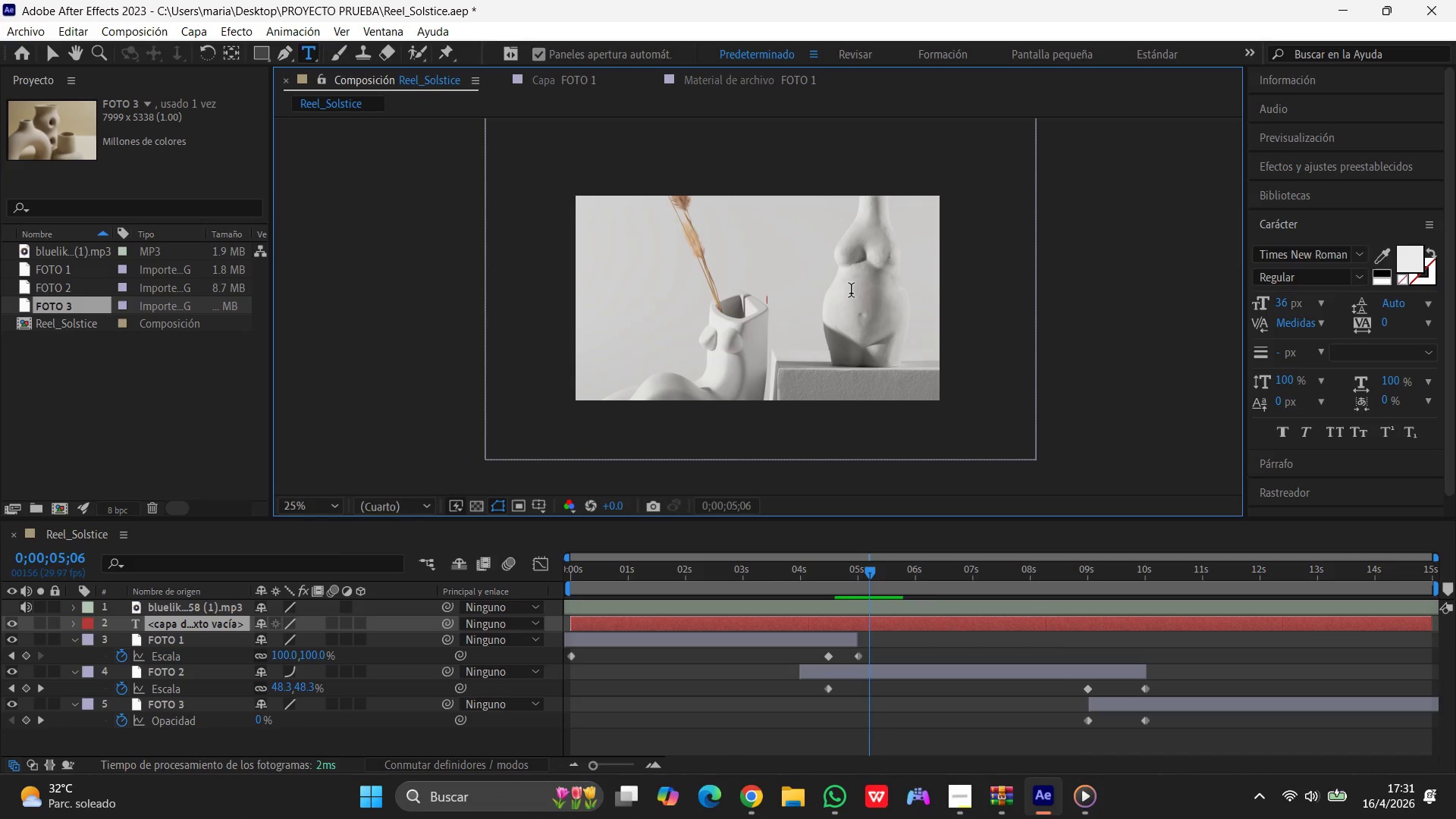 
left_click_drag(start_coordinate=[1410, 265], to_coordinate=[1406, 265])
 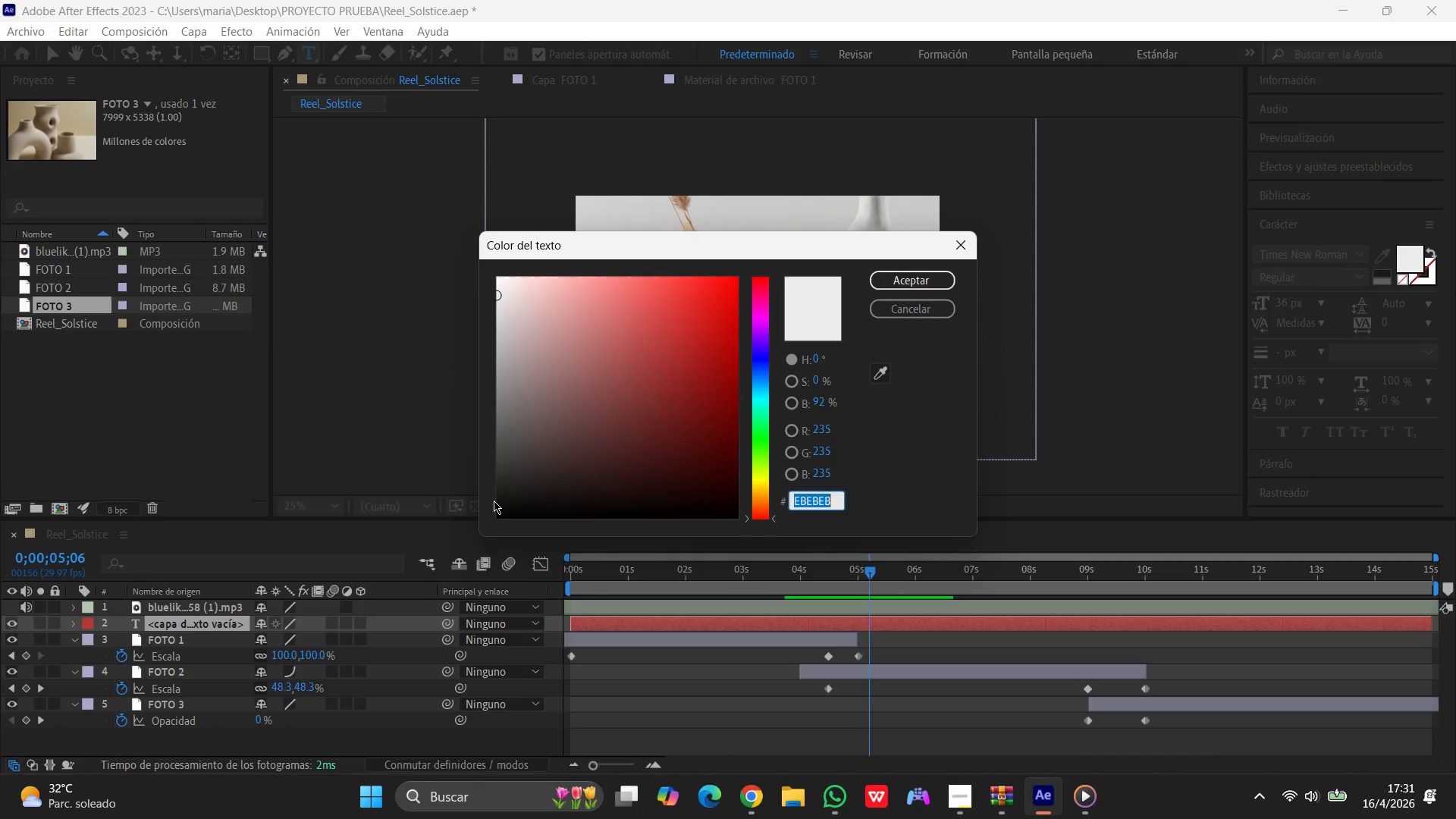 
left_click([502, 460])
 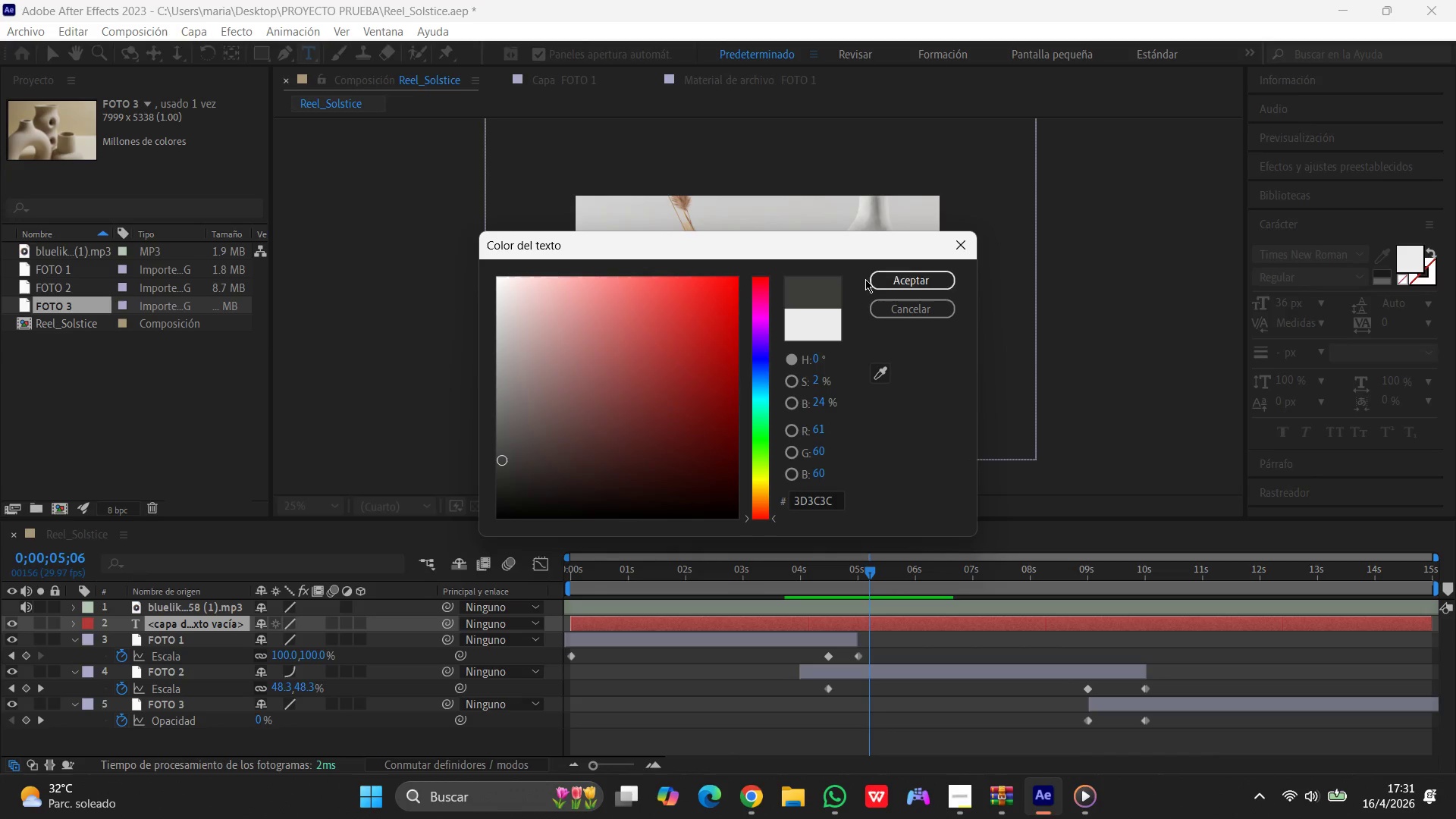 
left_click([880, 278])
 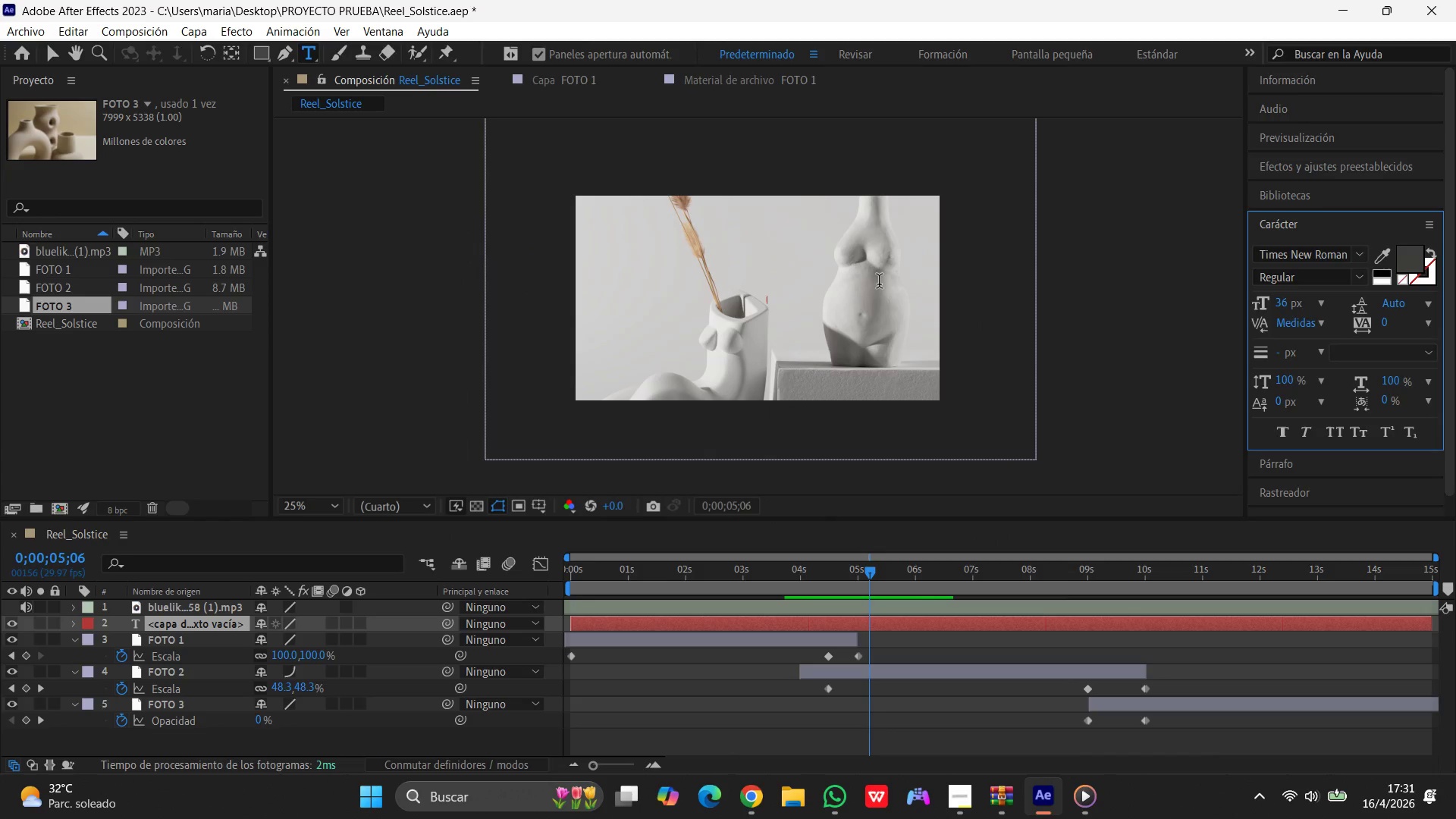 
type(Nuevo DI)
key(Backspace)
type(ise`o)
 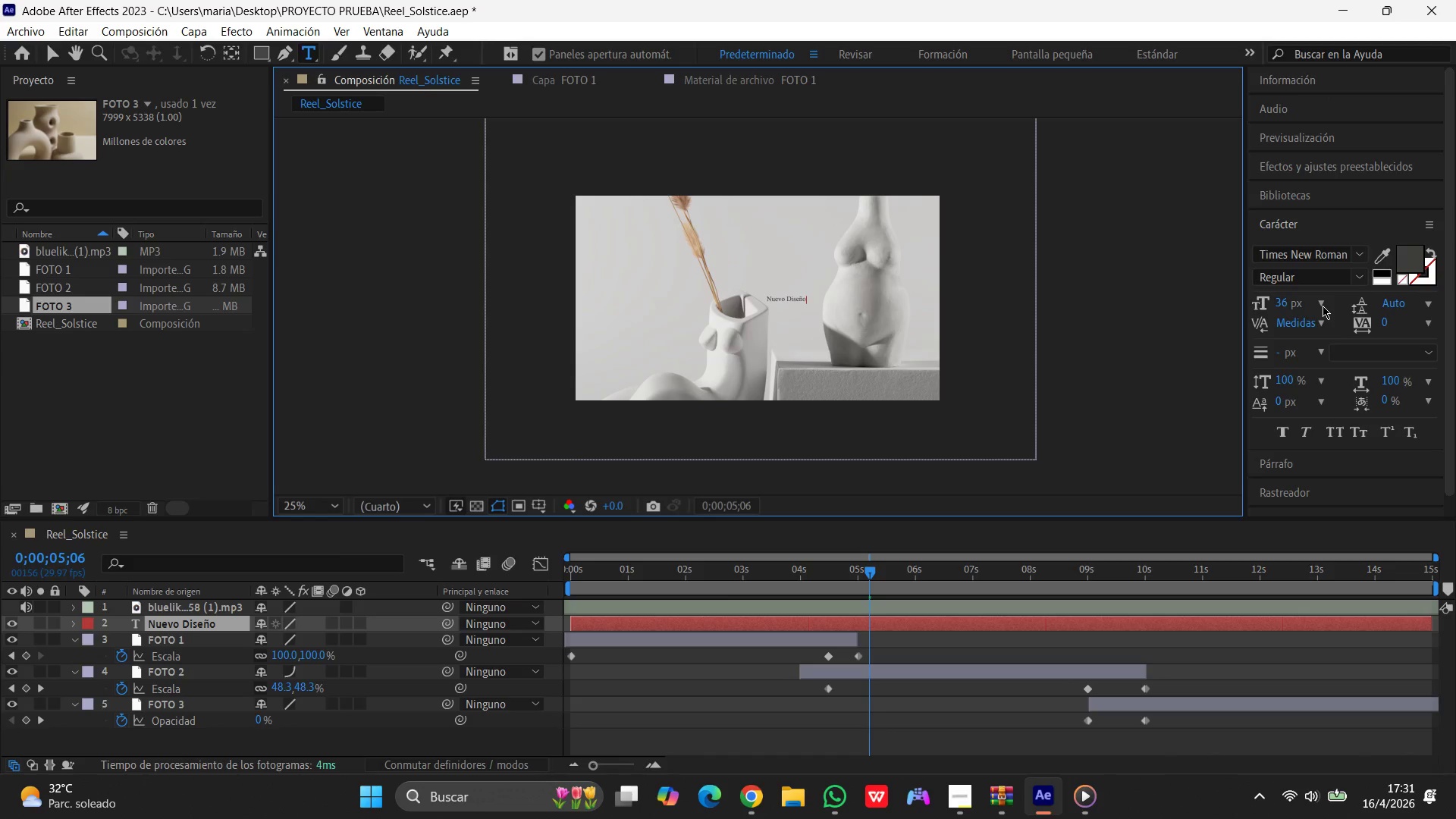 
left_click([1321, 306])
 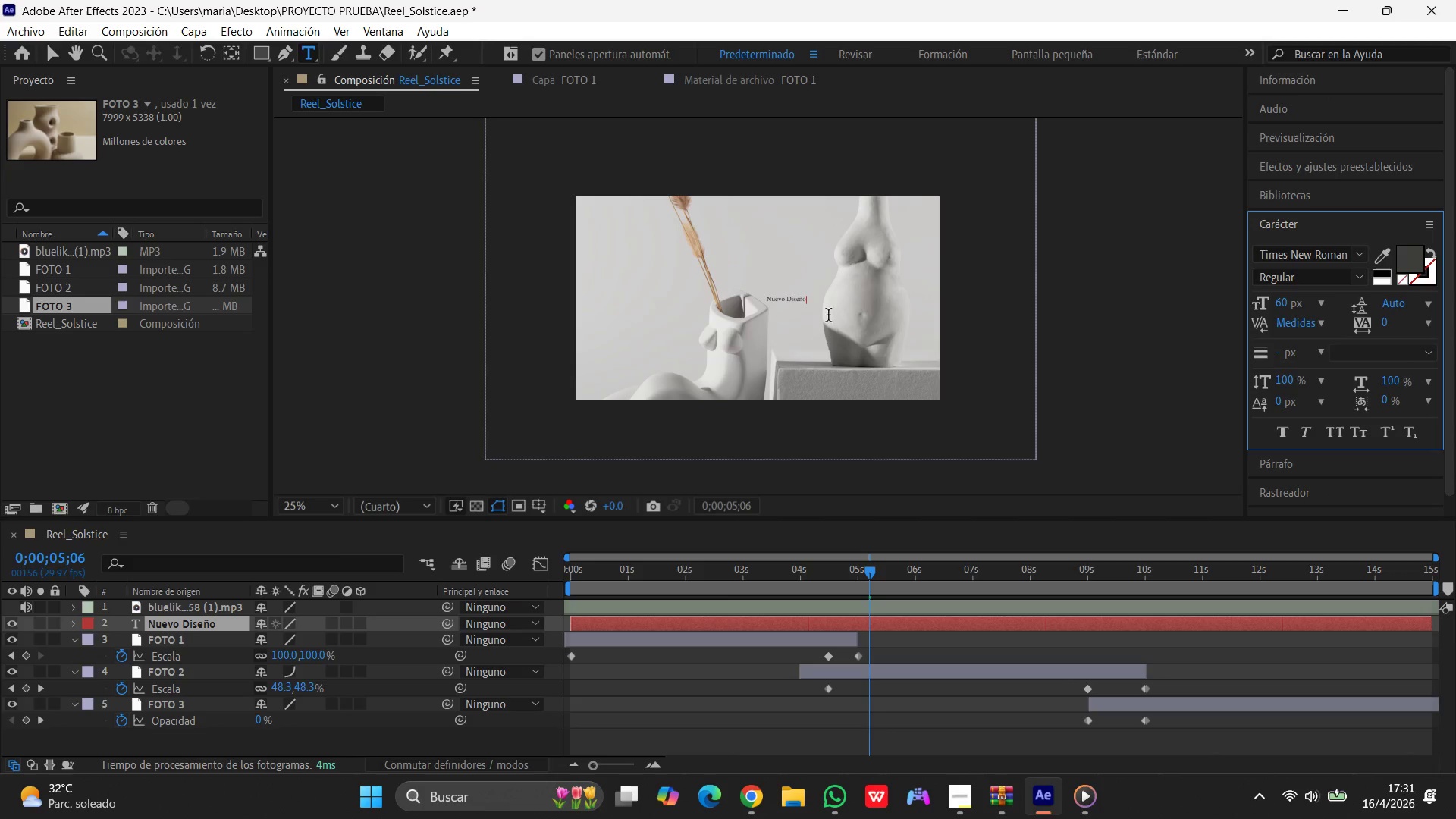 
left_click_drag(start_coordinate=[817, 292], to_coordinate=[725, 303])
 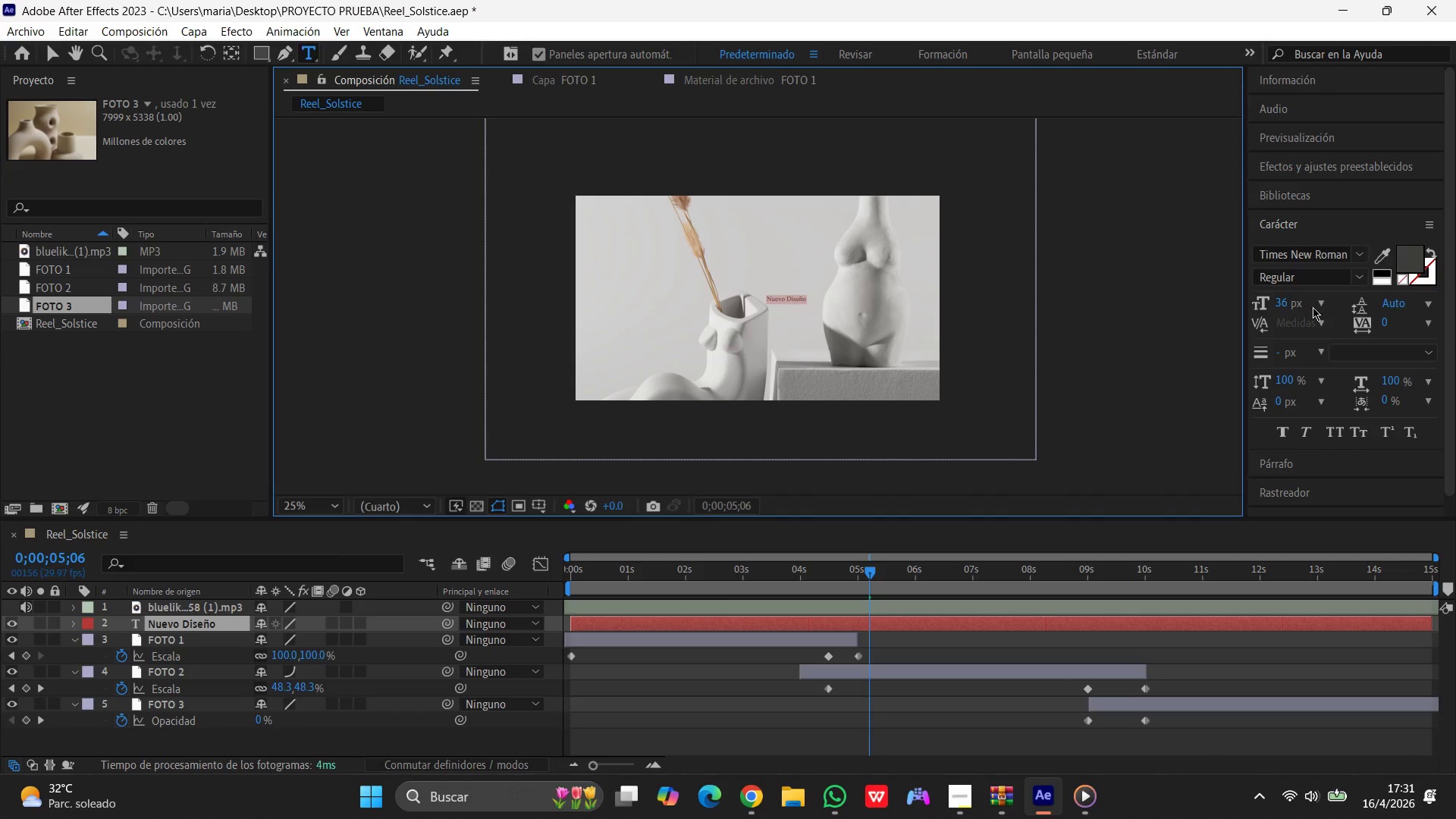 
left_click([1319, 306])
 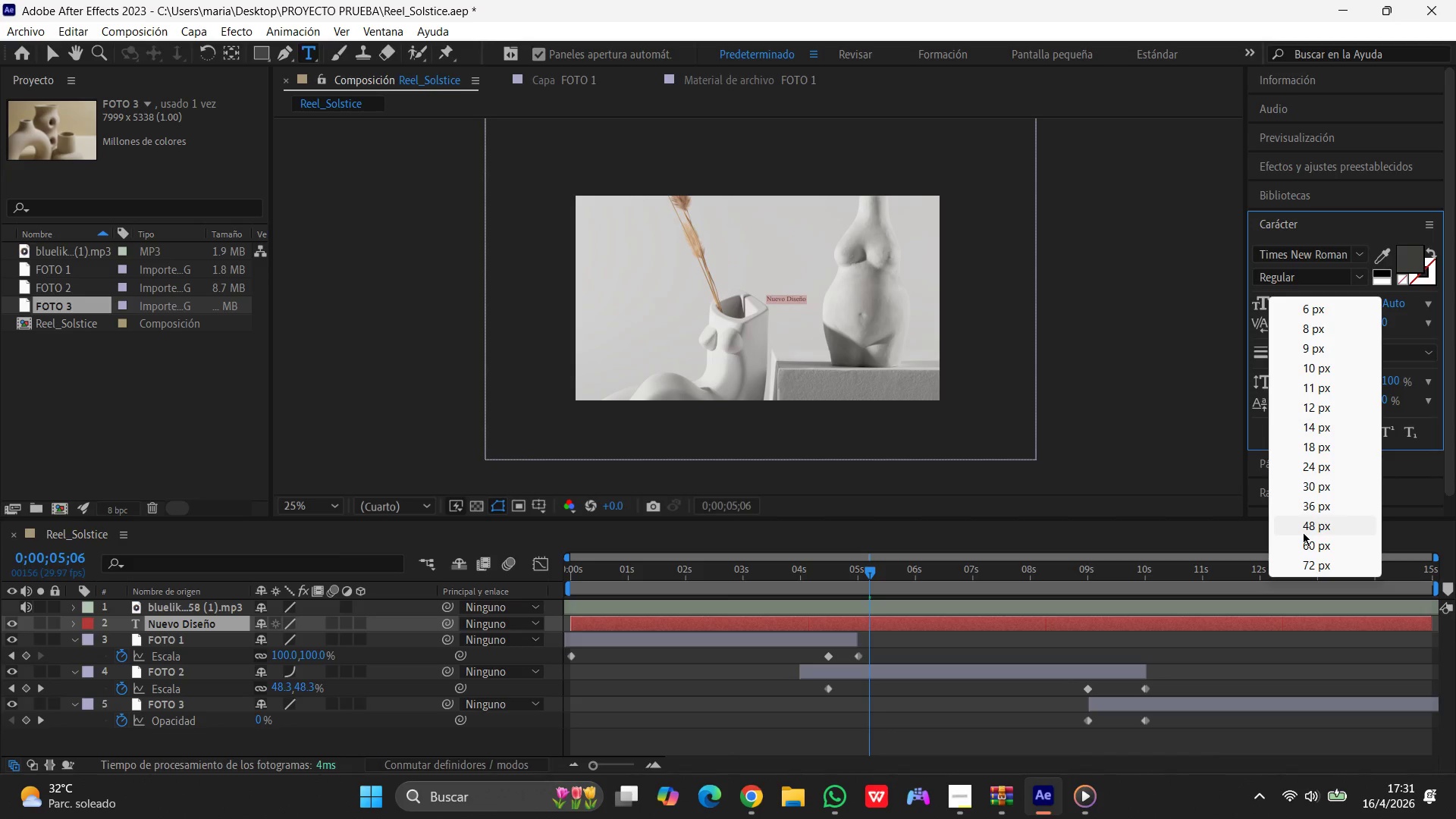 
left_click([1303, 532])
 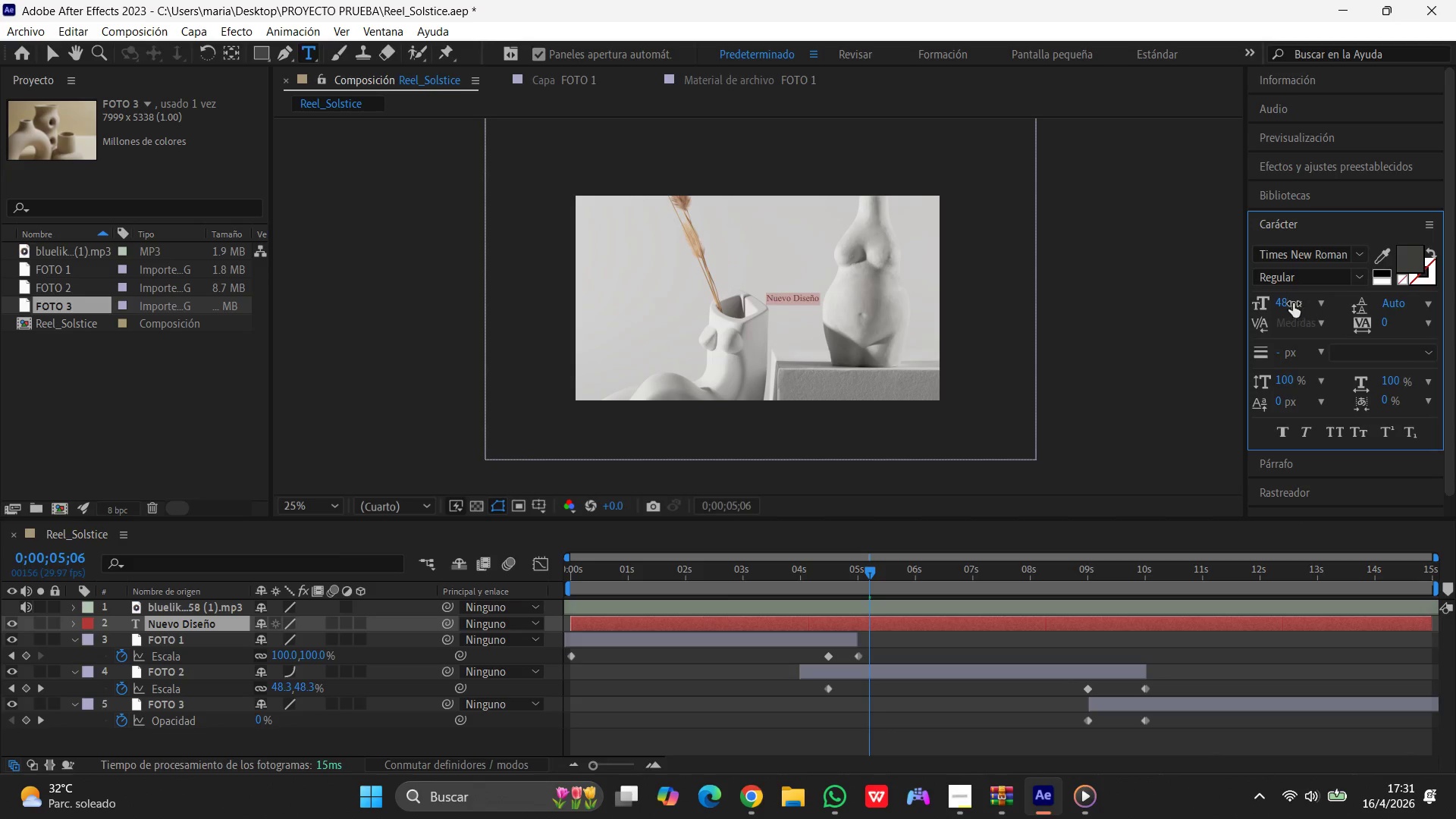 
left_click([1280, 303])
 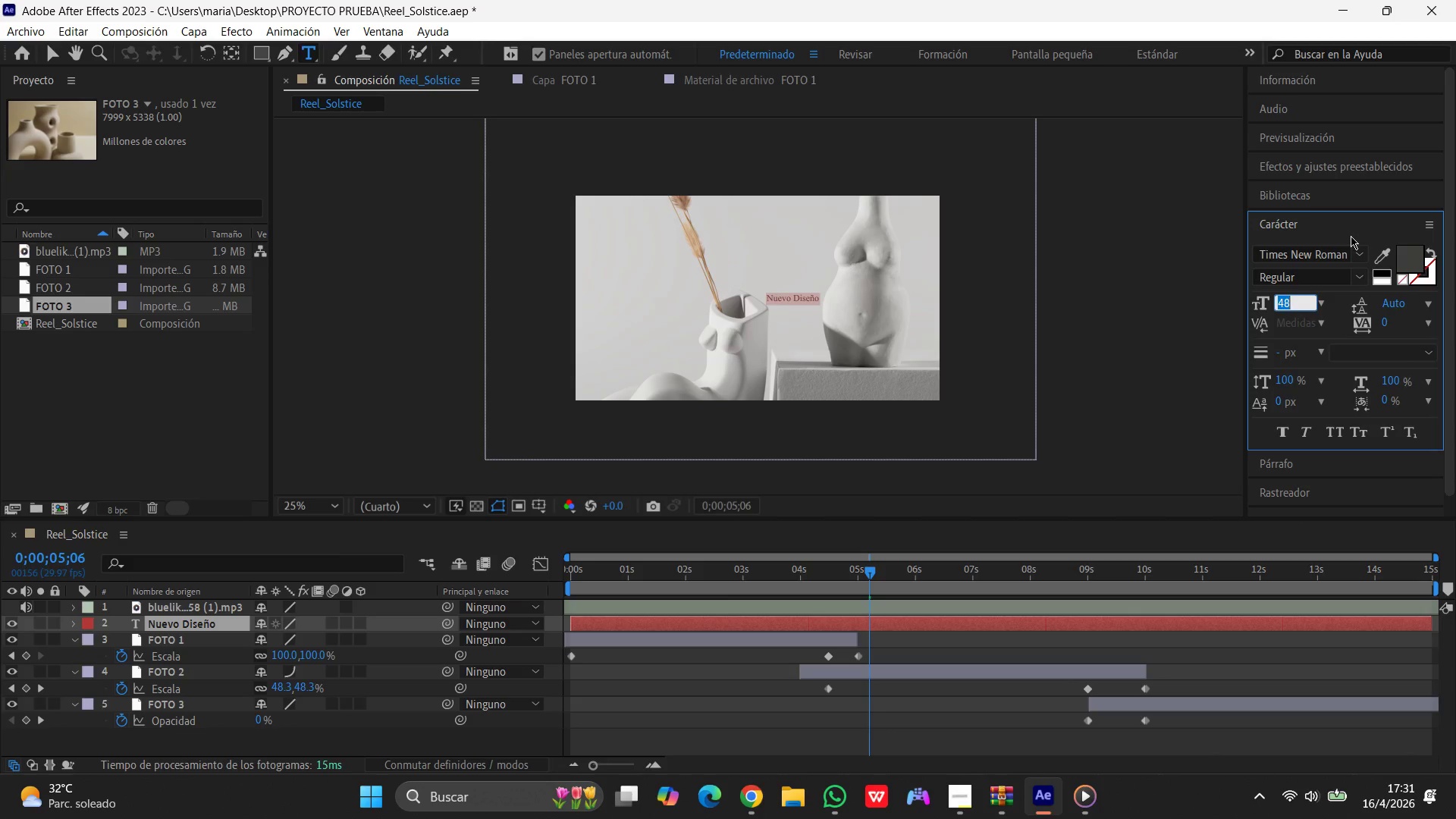 
key(Numpad1)
 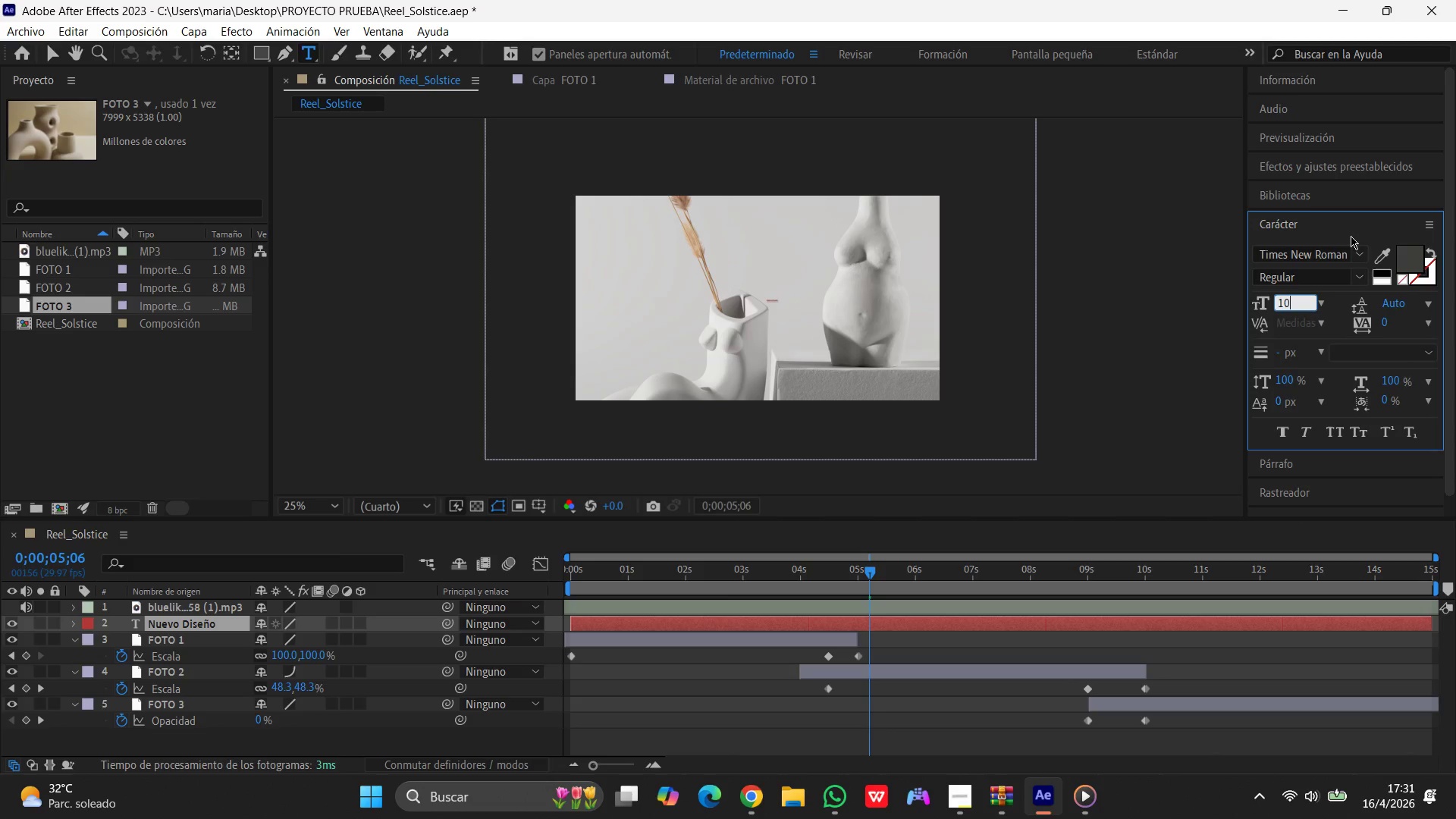 
key(Numpad0)
 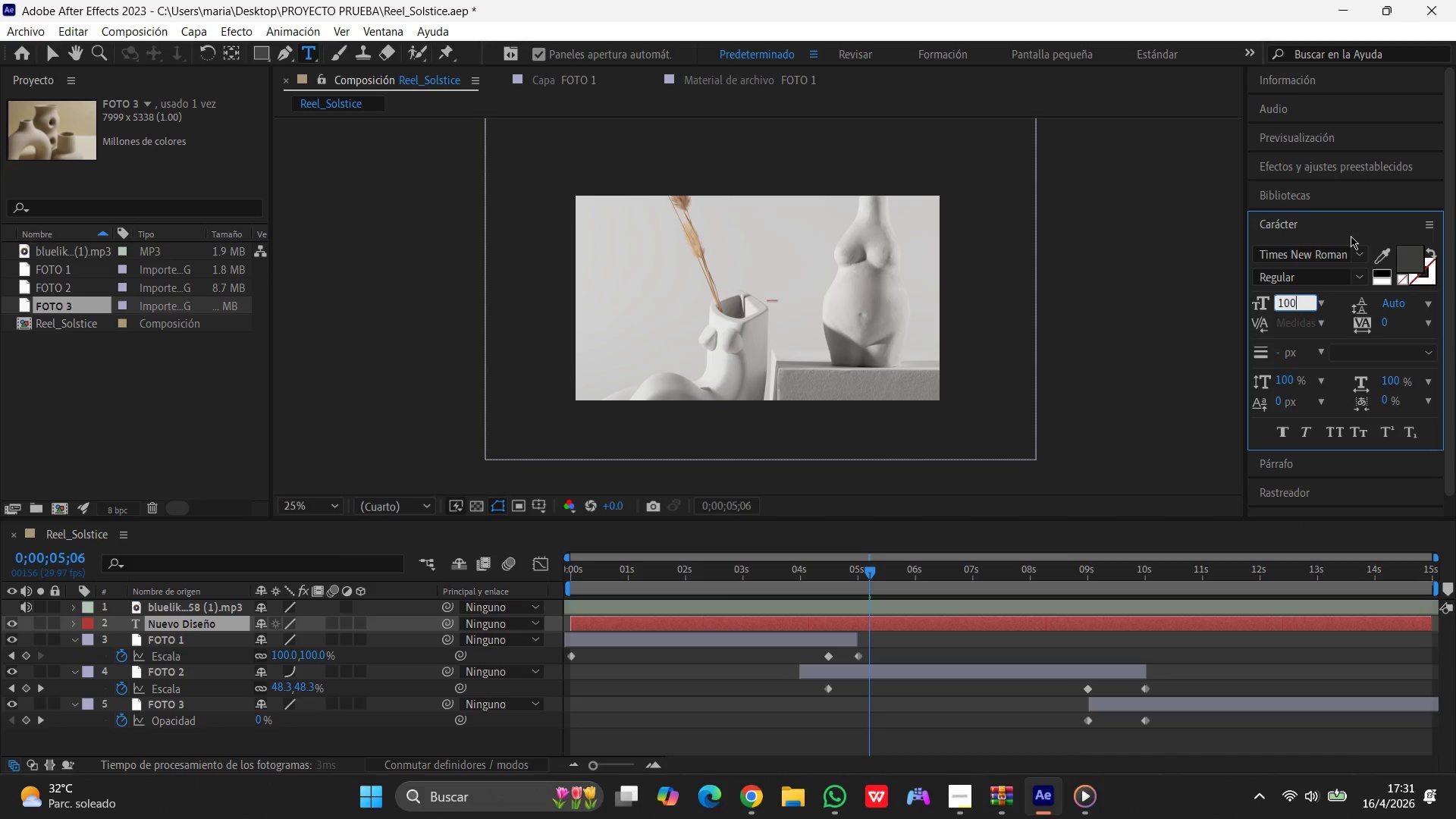 
key(Numpad0)
 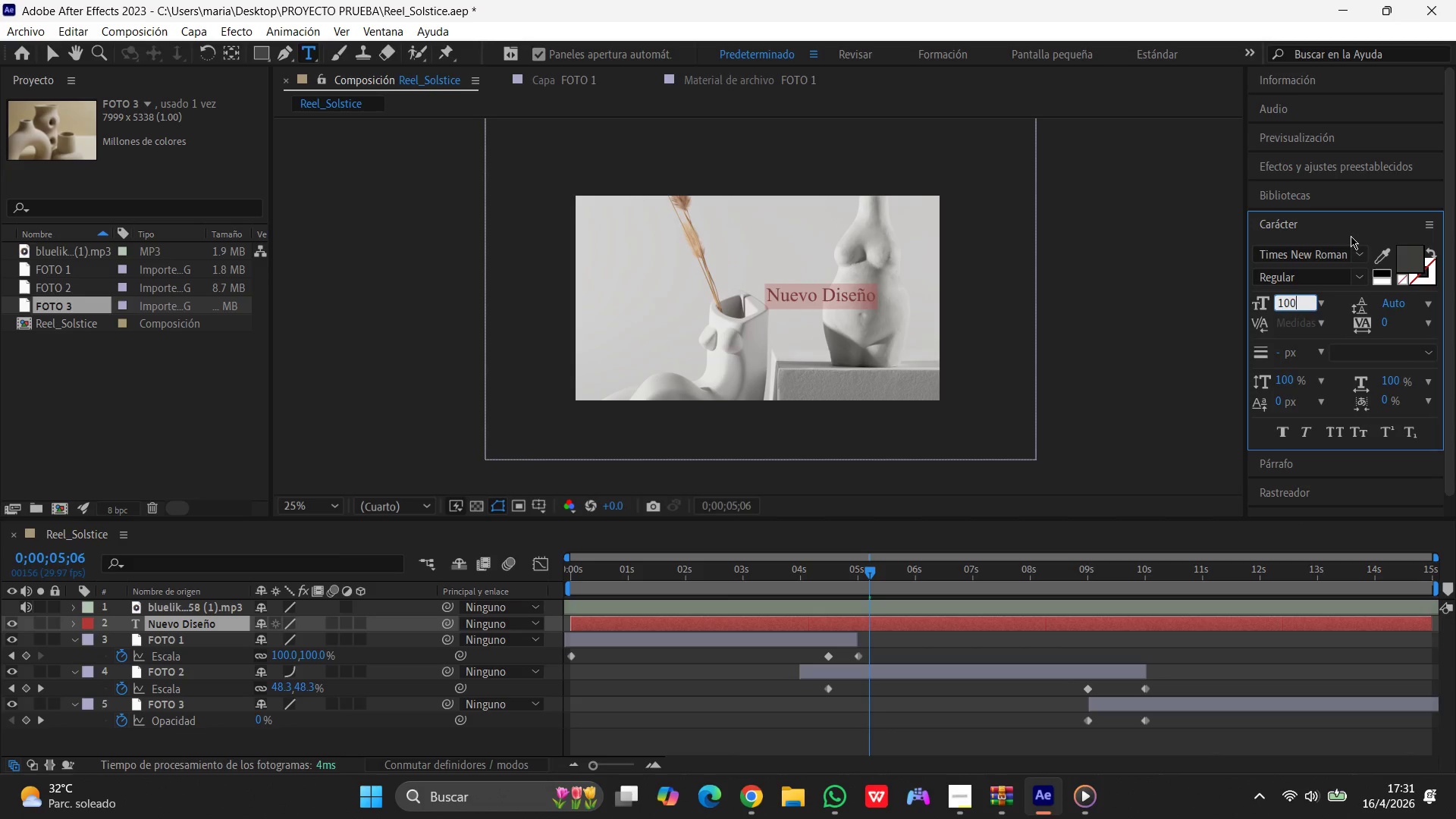 
key(Shift+ShiftRight)
 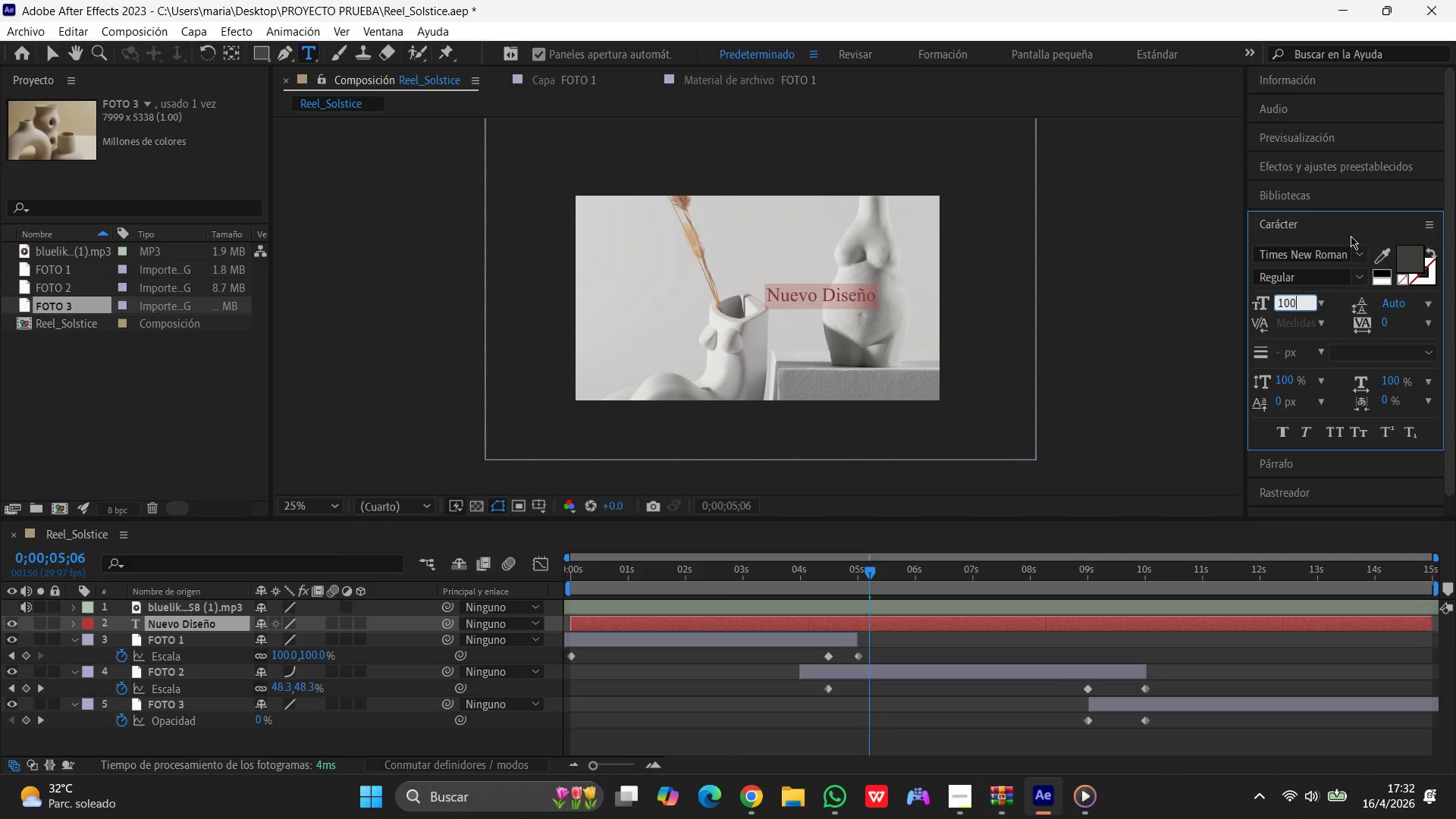 
key(Shift+ShiftRight)
 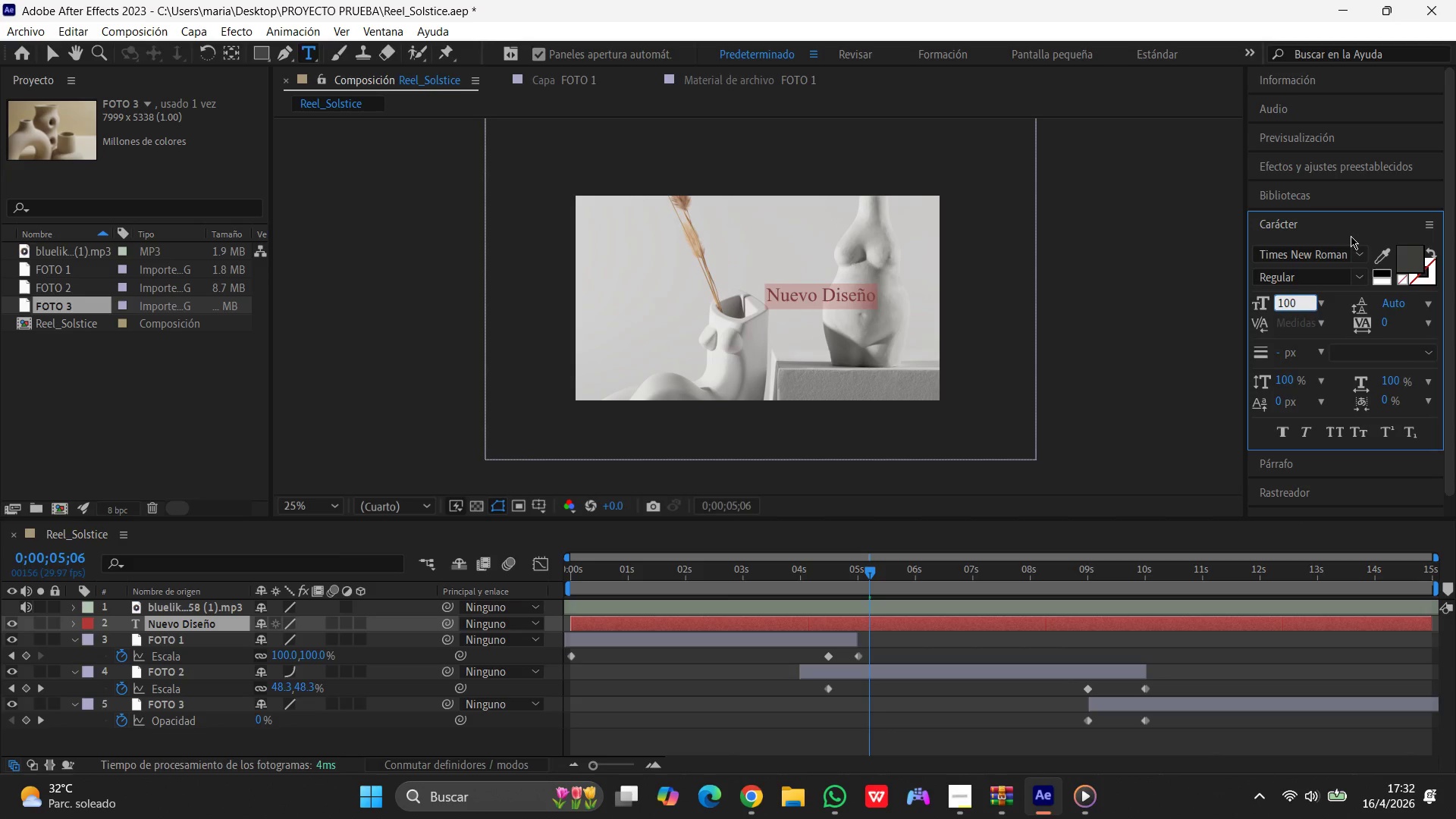 
key(Space)
 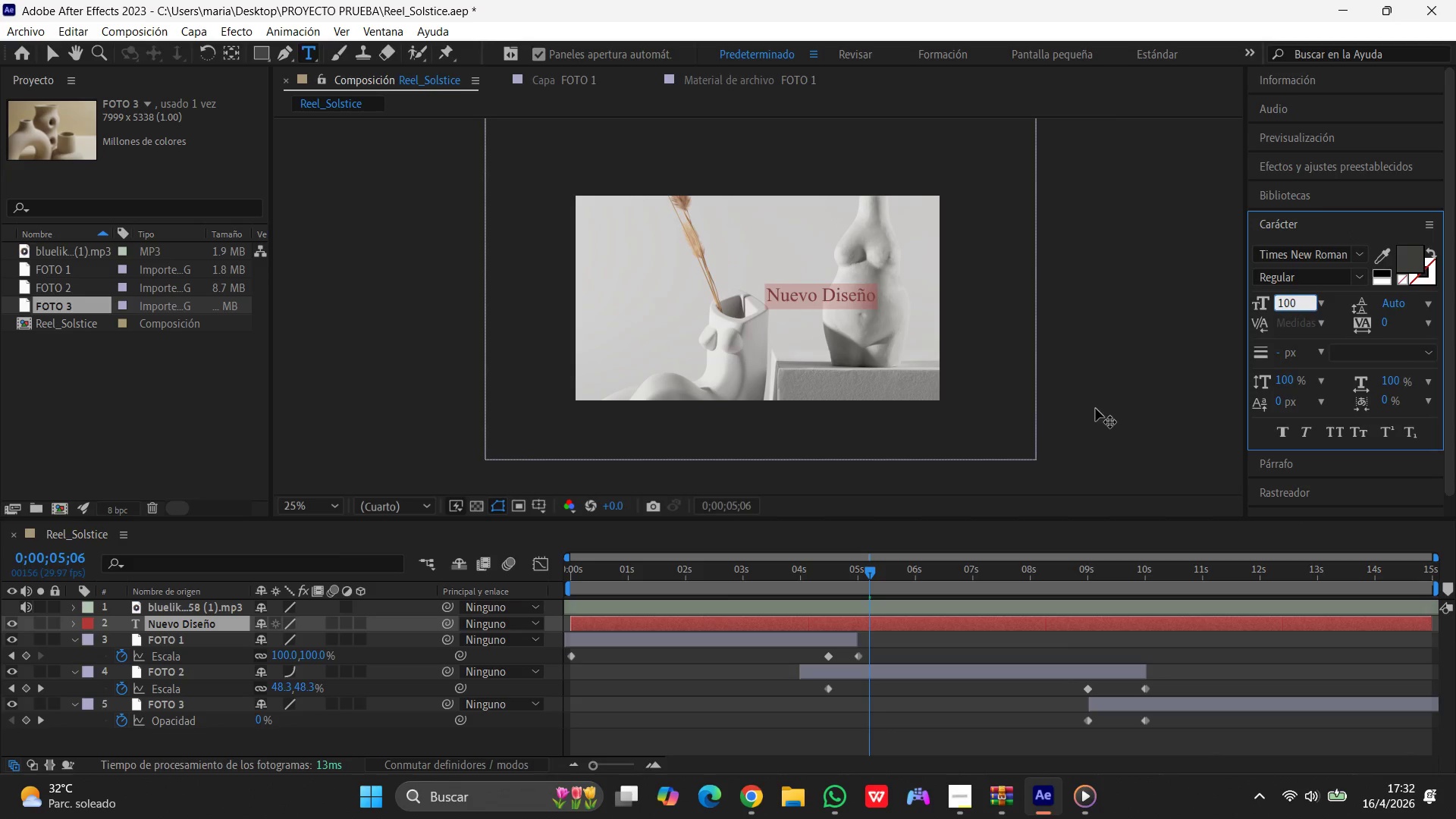 
left_click([886, 352])
 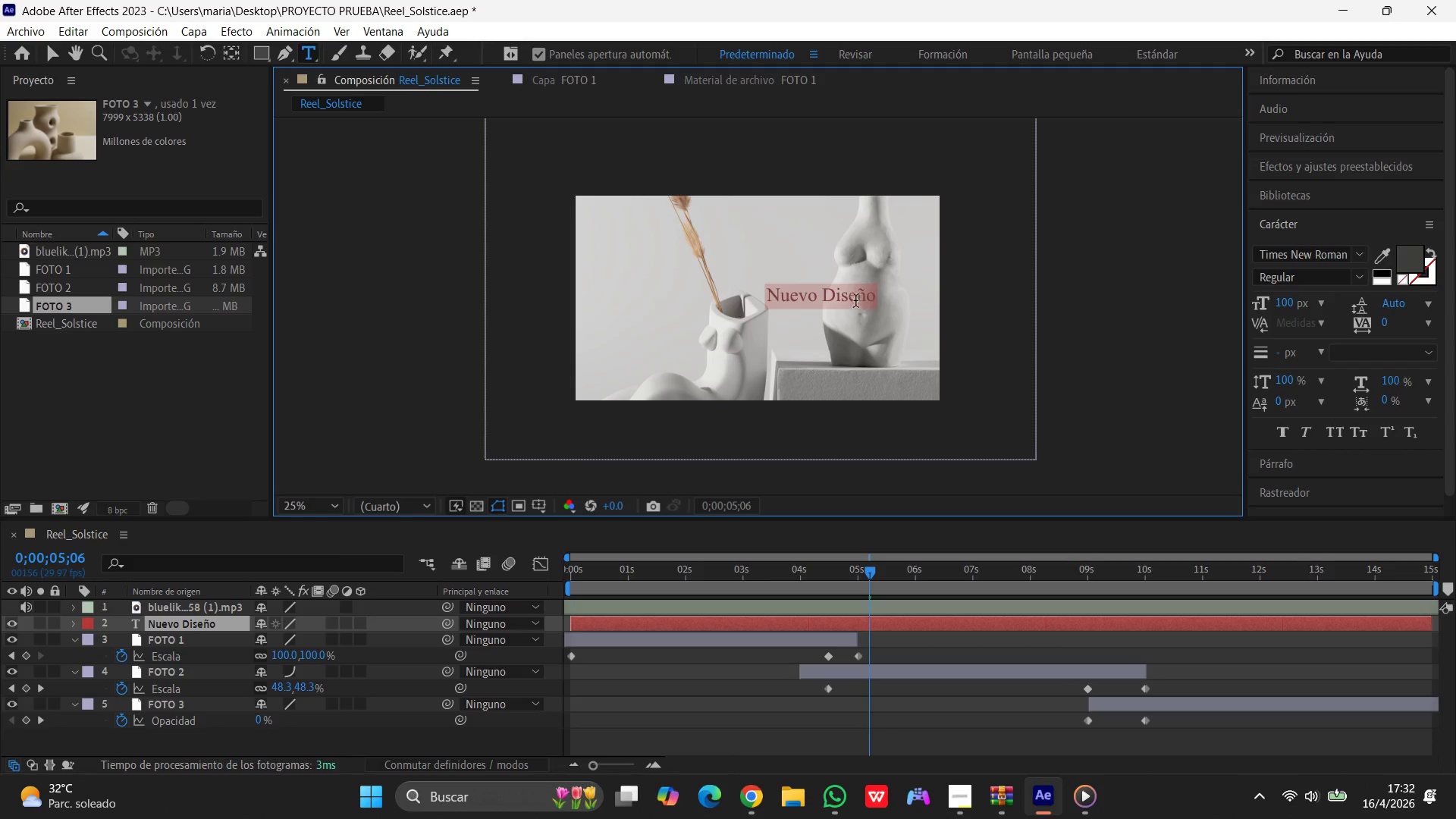 
left_click([855, 296])
 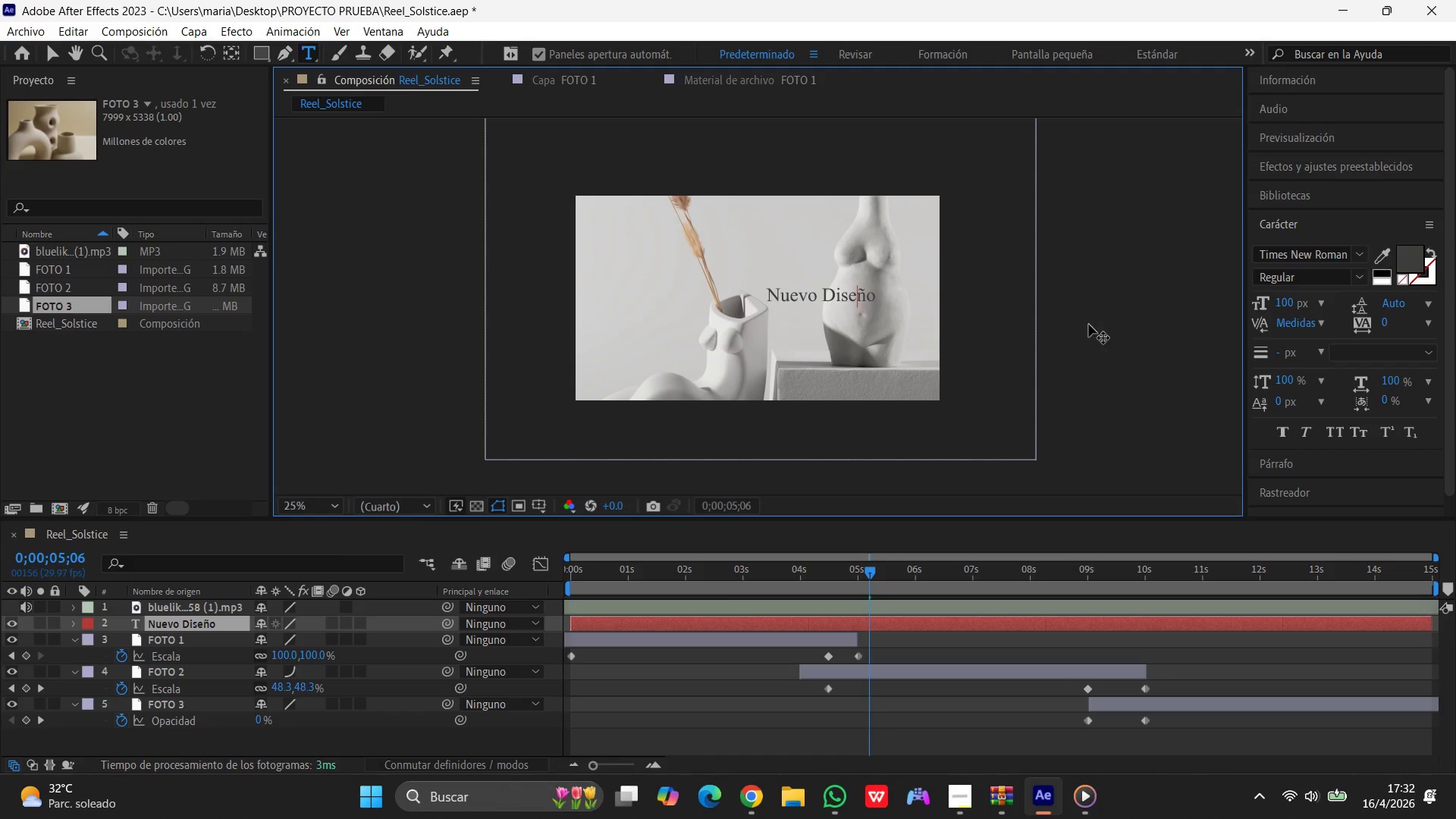 
left_click([1087, 325])
 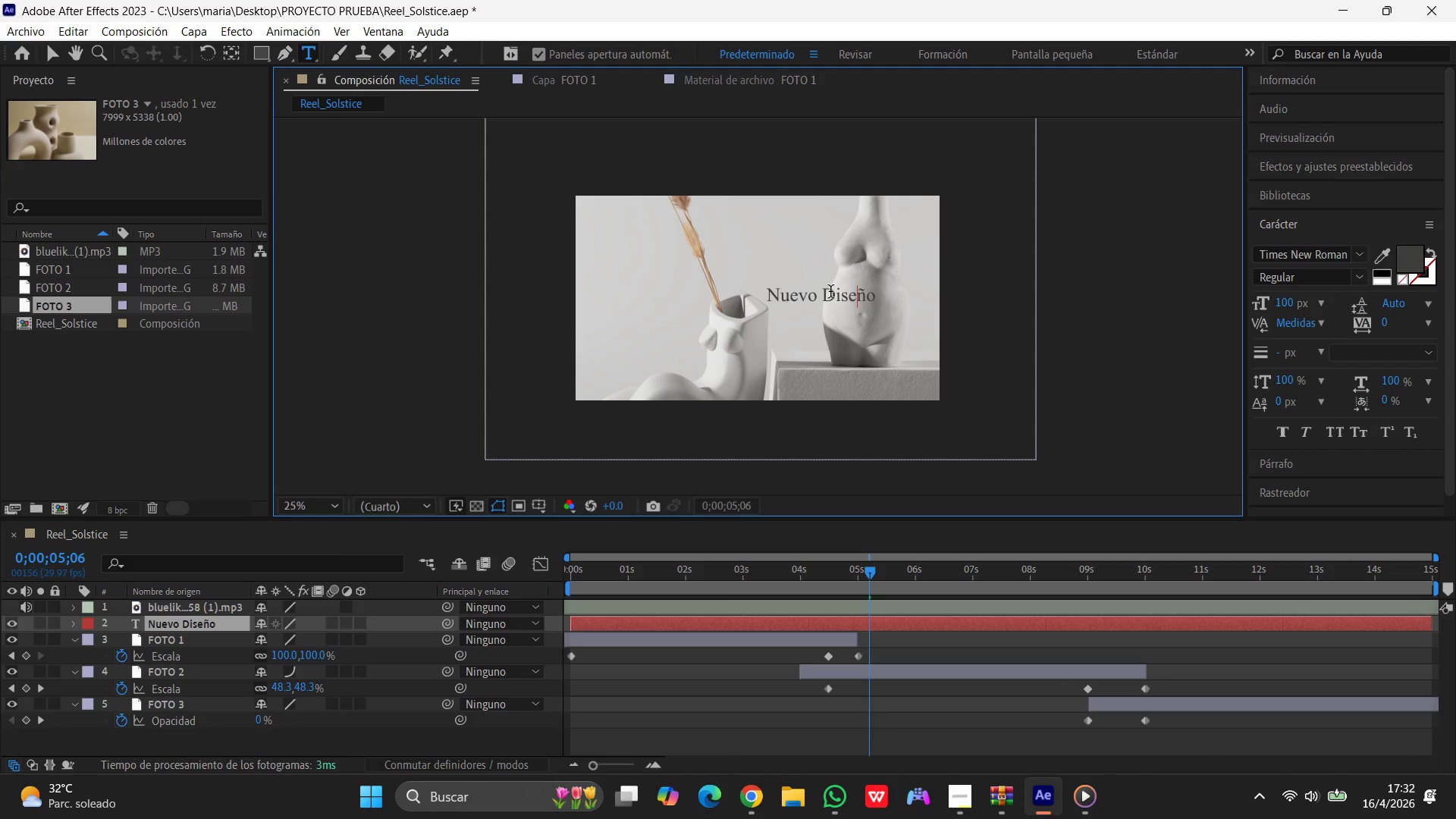 
left_click([830, 291])
 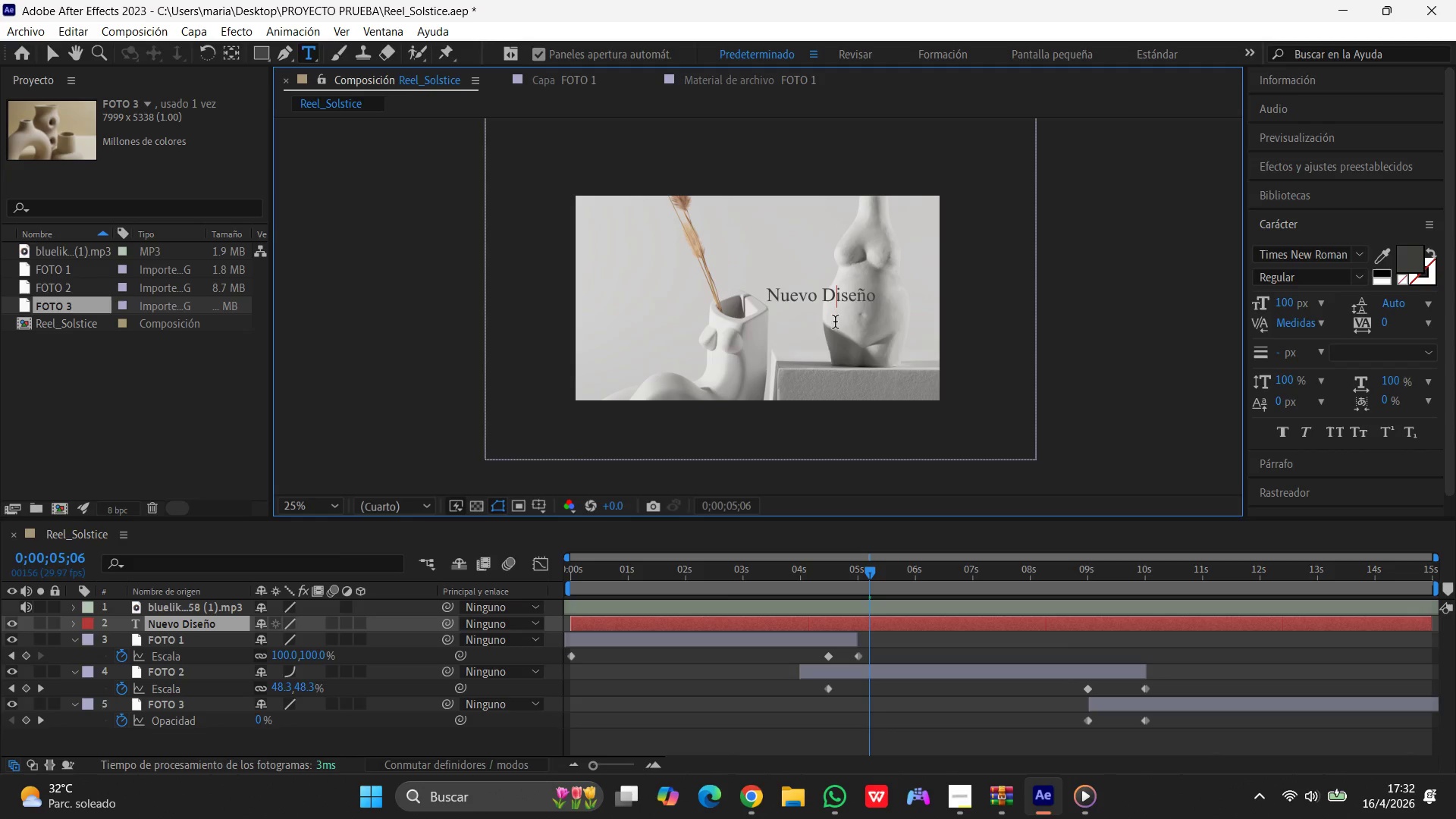 
wait(6.89)
 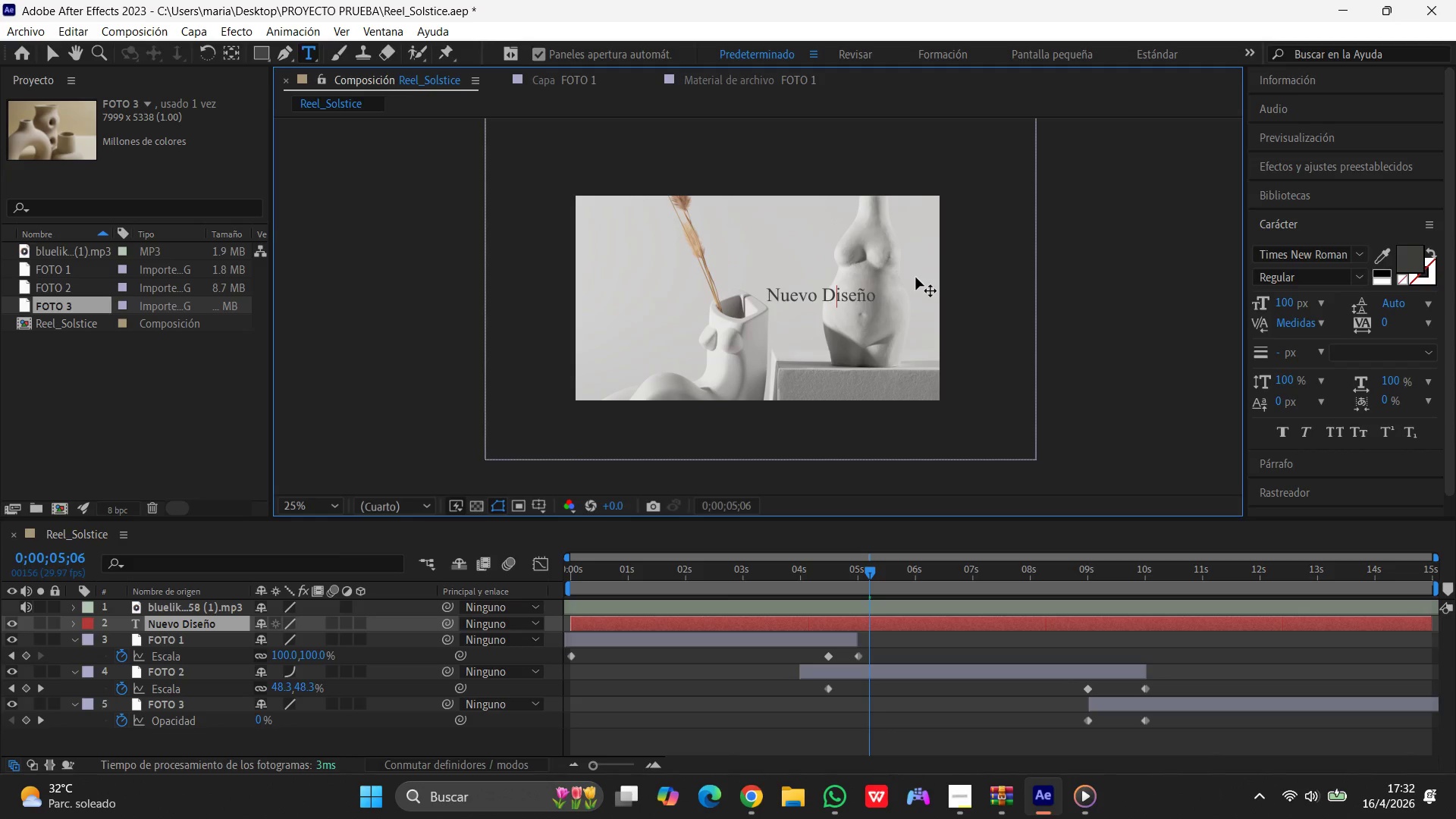 
left_click_drag(start_coordinate=[770, 288], to_coordinate=[929, 287])
 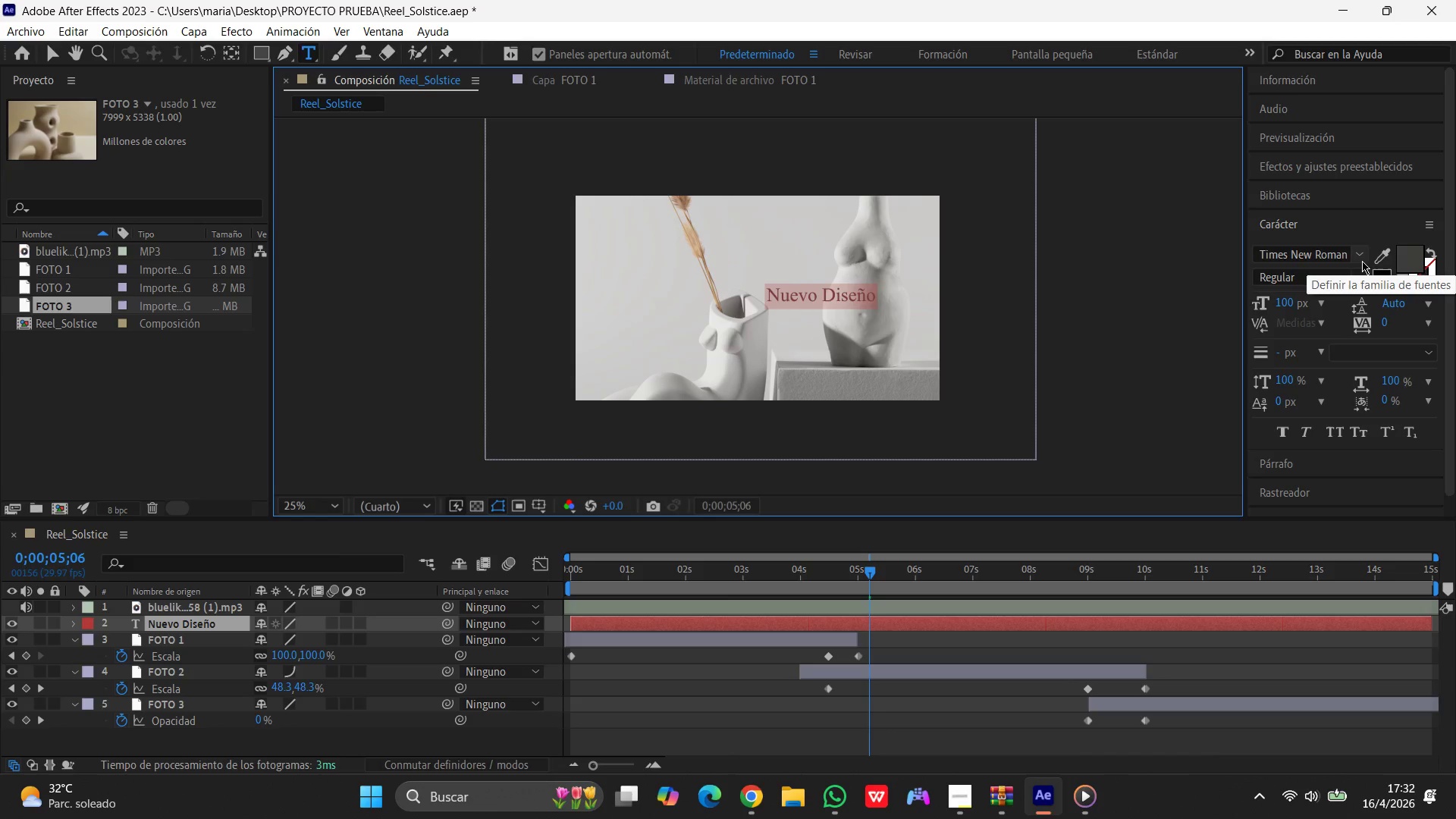 
wait(6.44)
 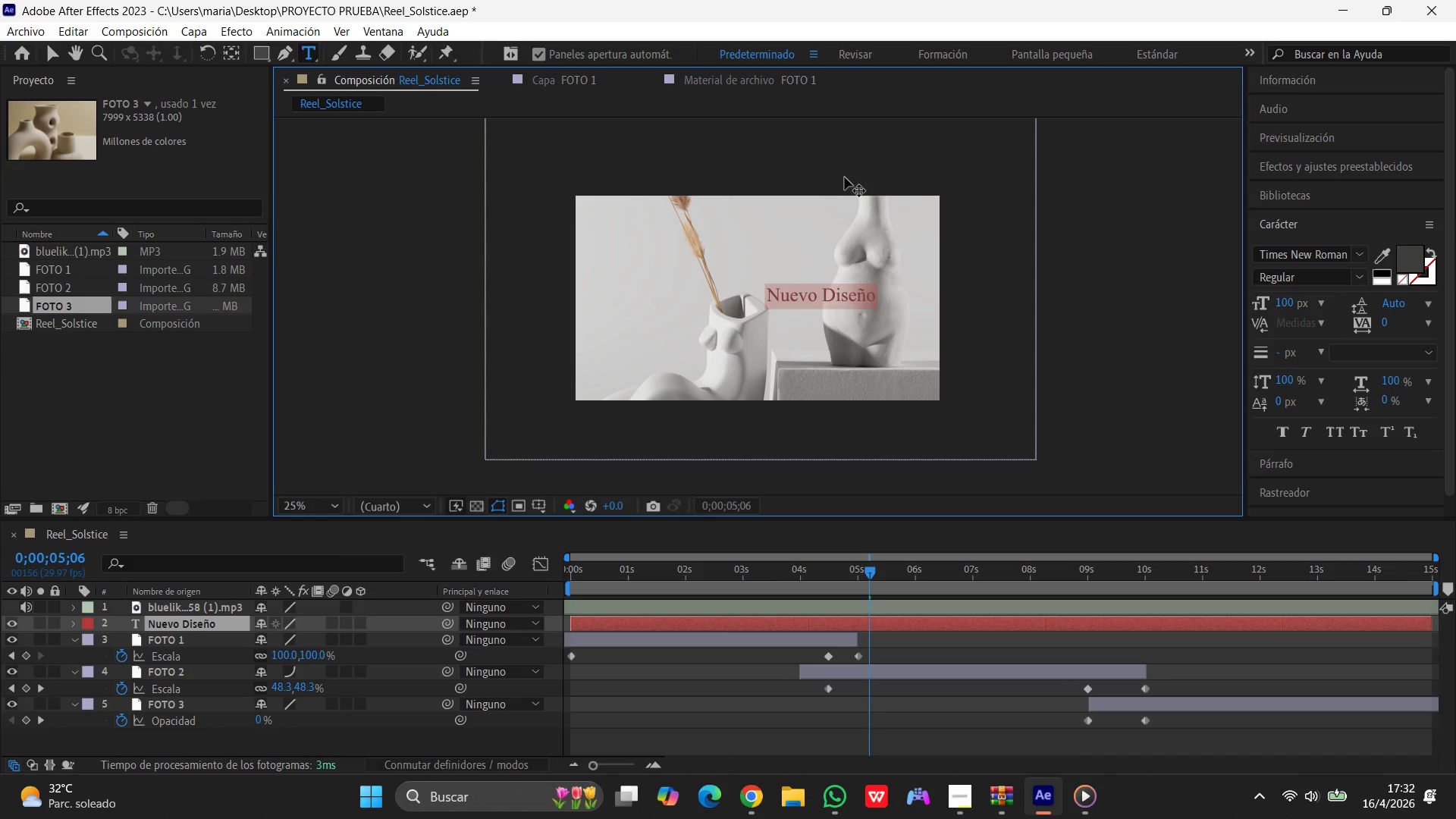 
left_click([1362, 259])
 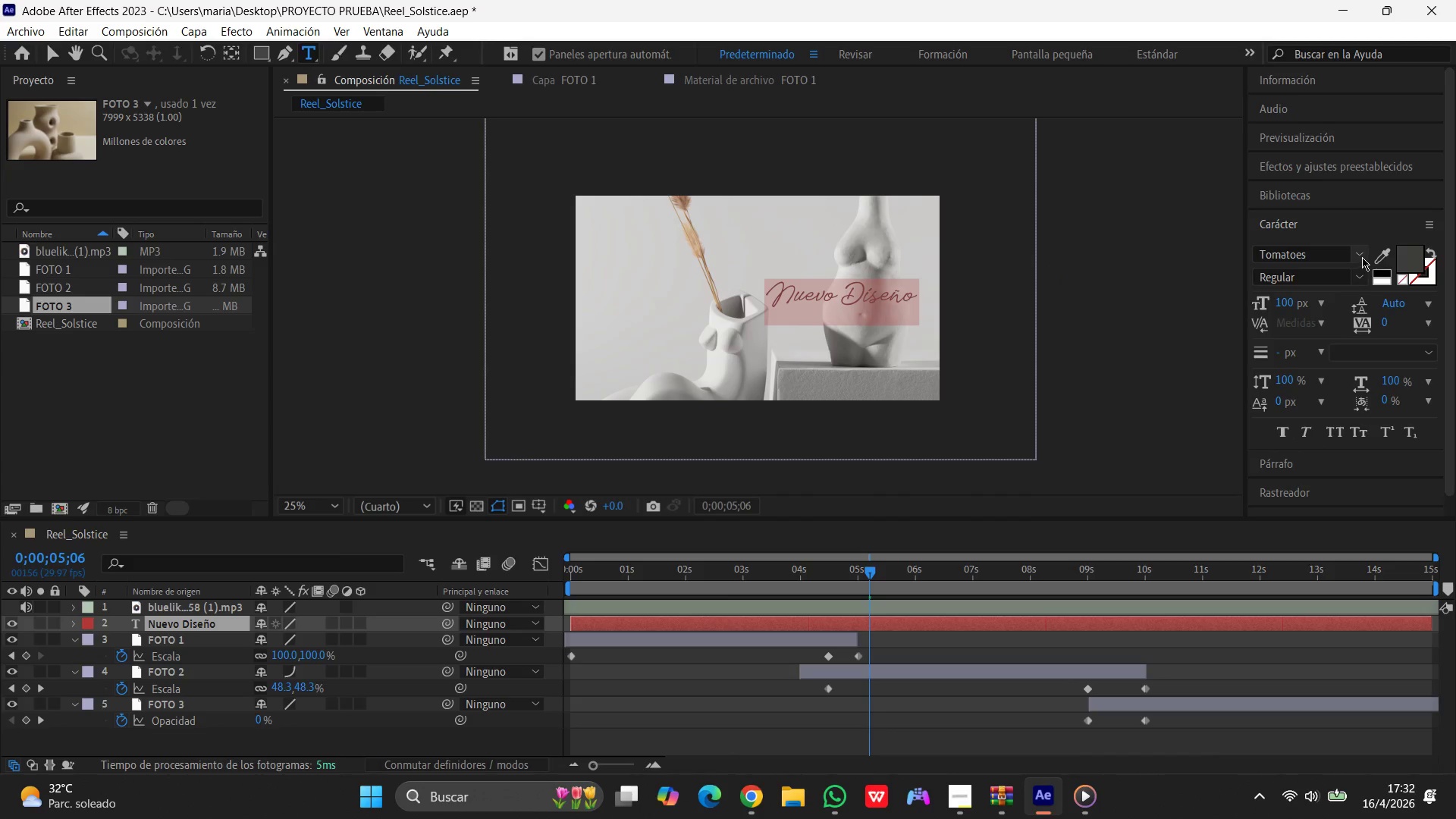 
scroll: coordinate [1335, 390], scroll_direction: up, amount: 33.0
 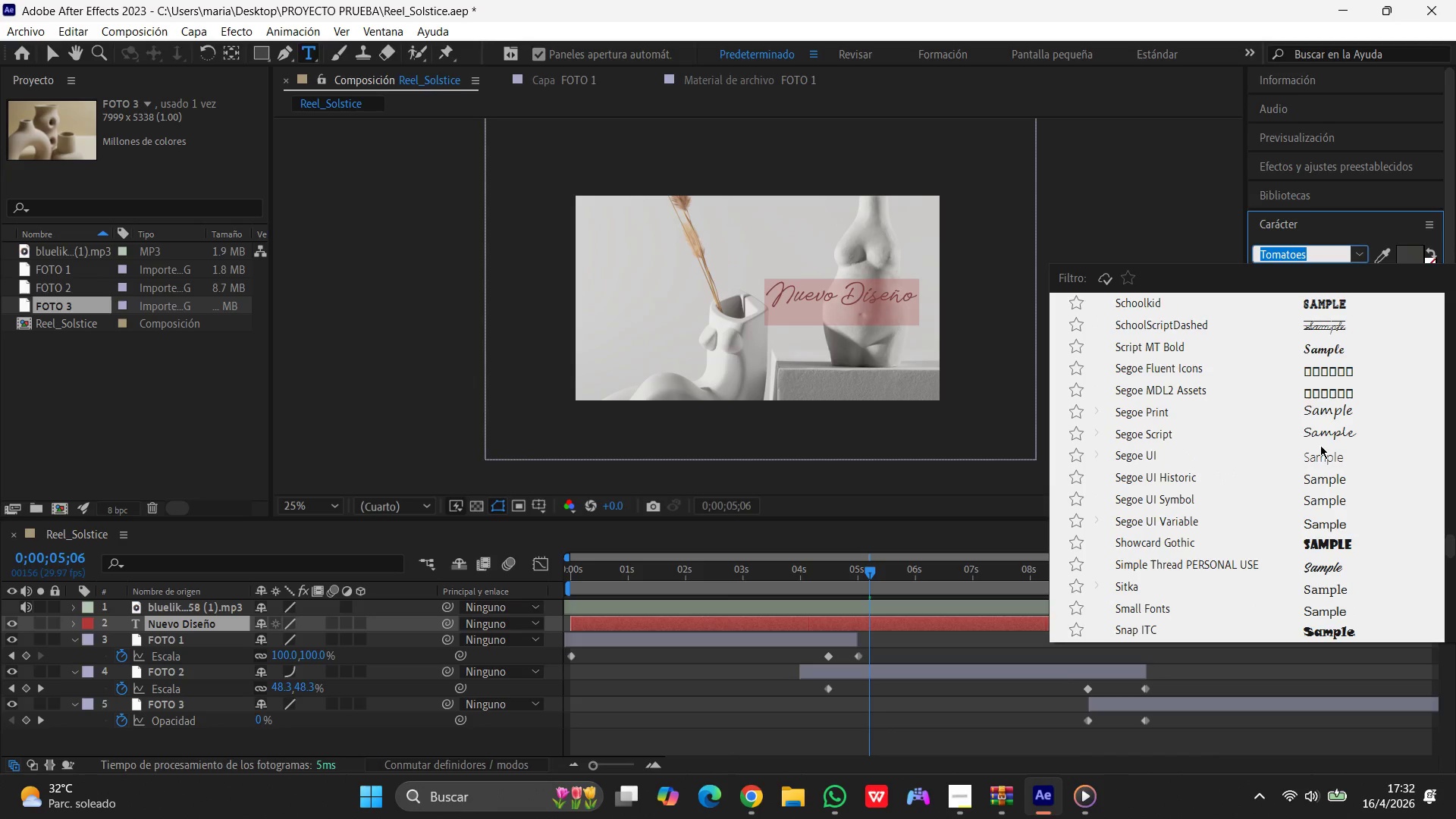 
left_click([1320, 451])
 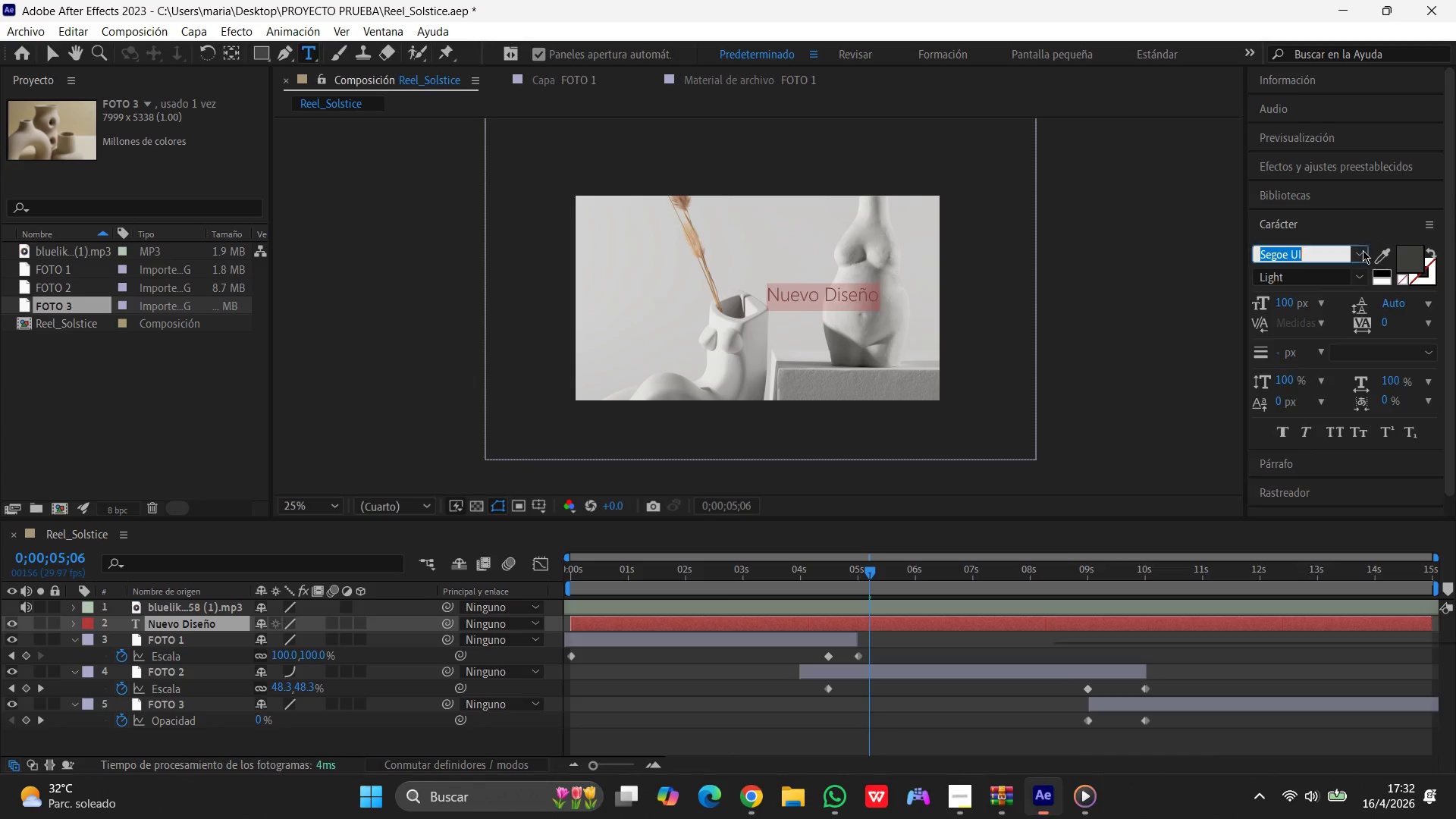 
scroll: coordinate [1169, 477], scroll_direction: up, amount: 112.0
 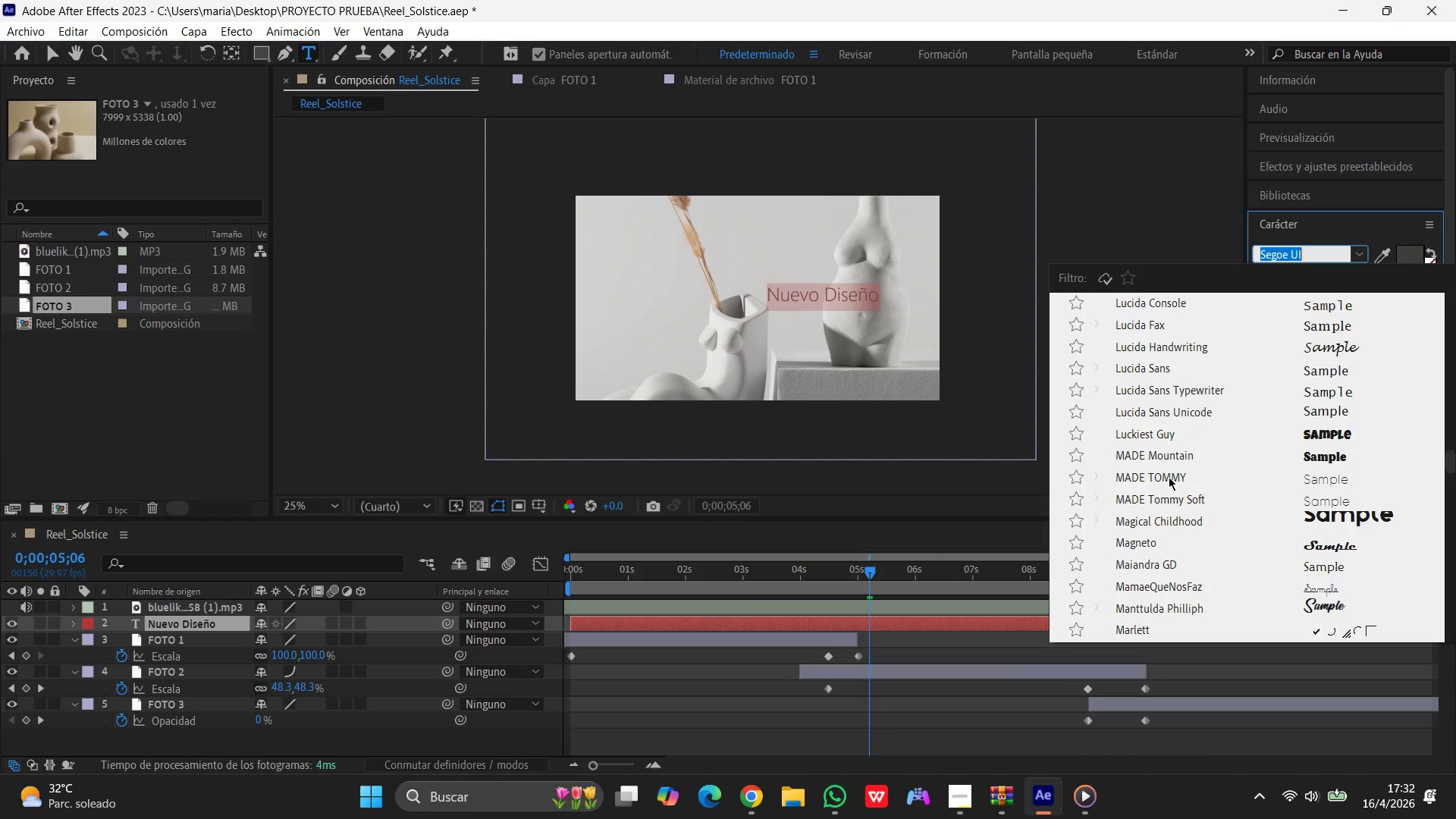 
scroll: coordinate [1169, 477], scroll_direction: down, amount: 1.0
 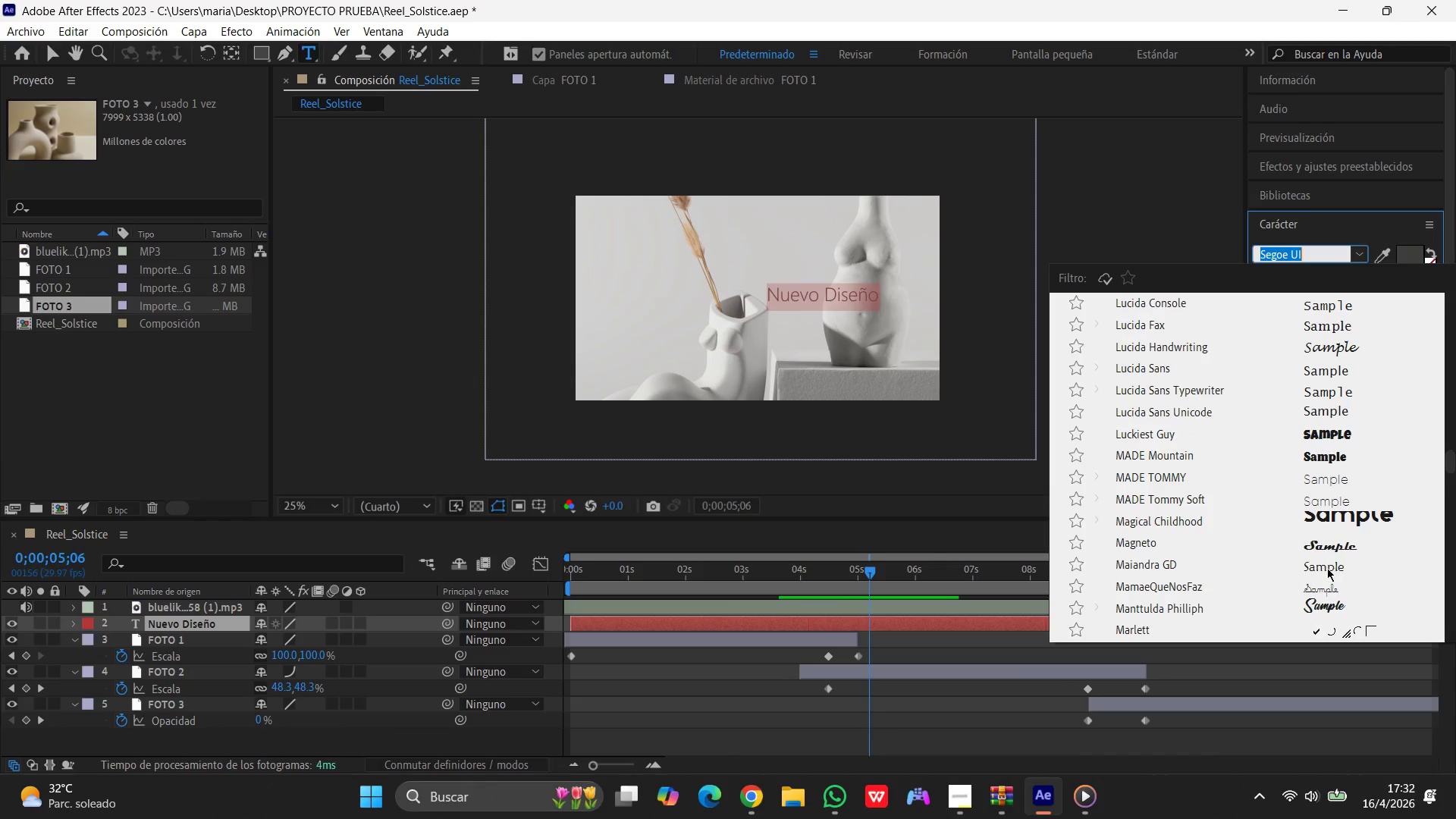 
scroll: coordinate [1280, 504], scroll_direction: up, amount: 1.0
 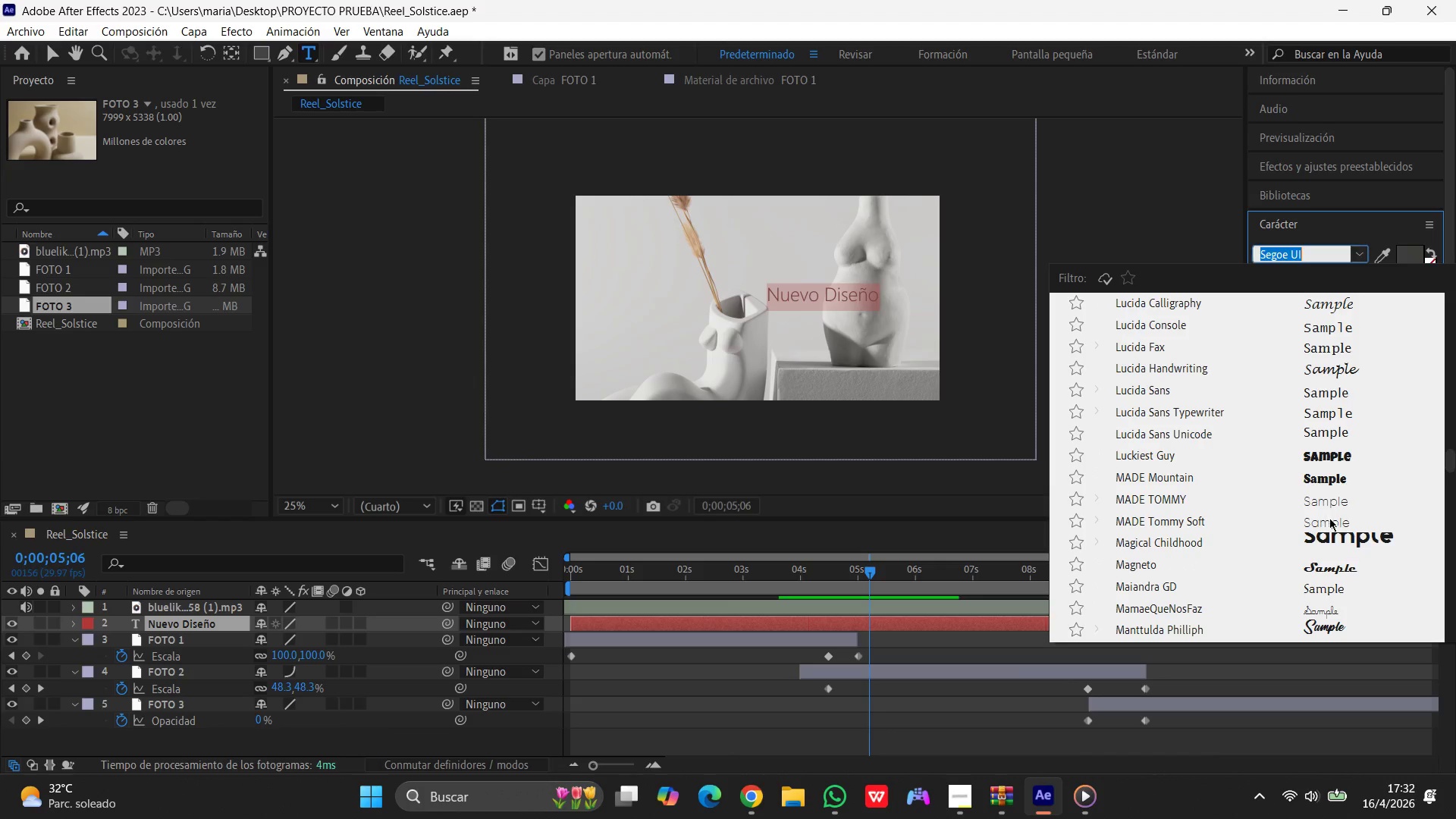 
left_click_drag(start_coordinate=[1329, 518], to_coordinate=[1322, 519])
 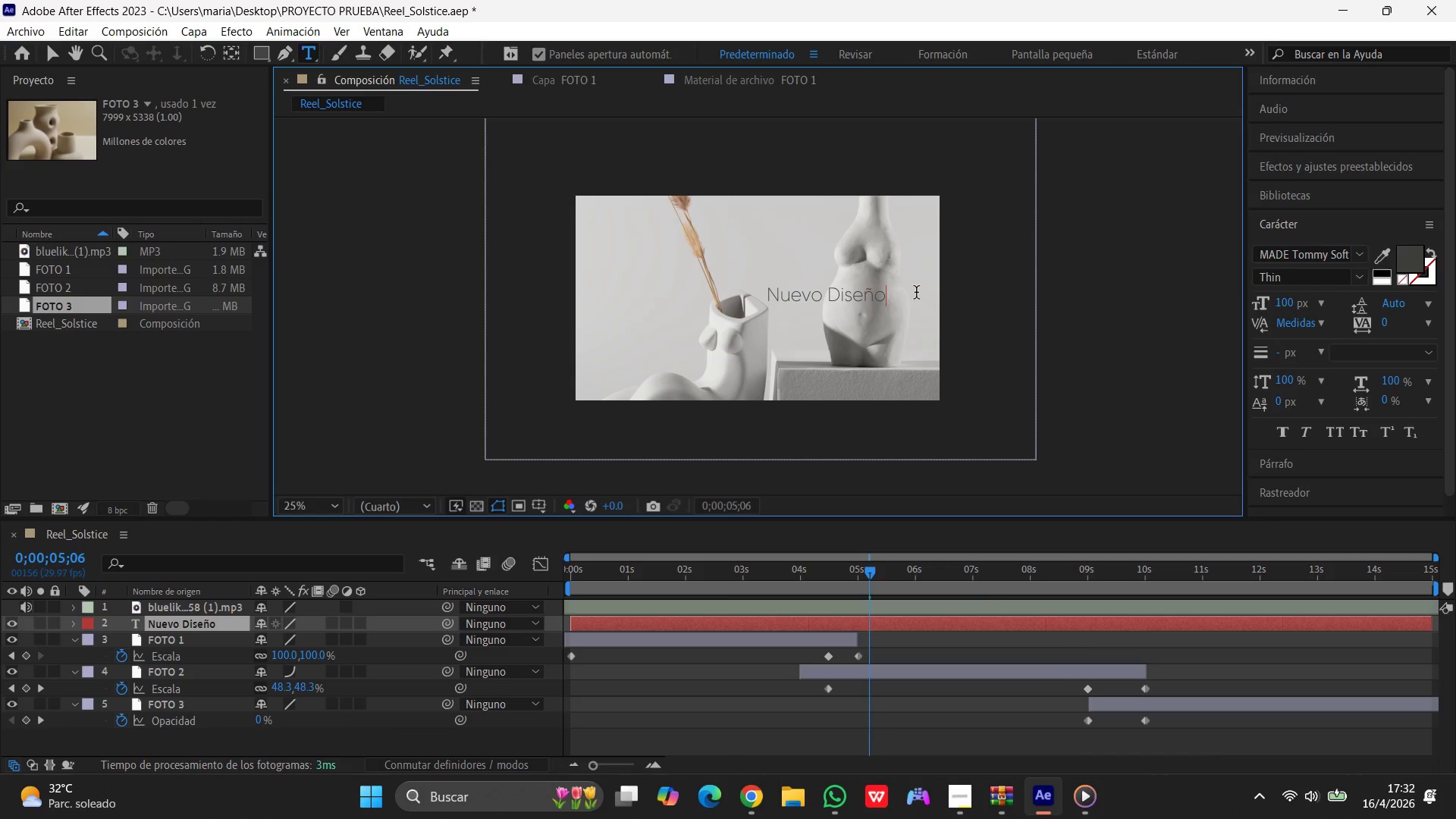 
left_click_drag(start_coordinate=[893, 283], to_coordinate=[717, 300])
 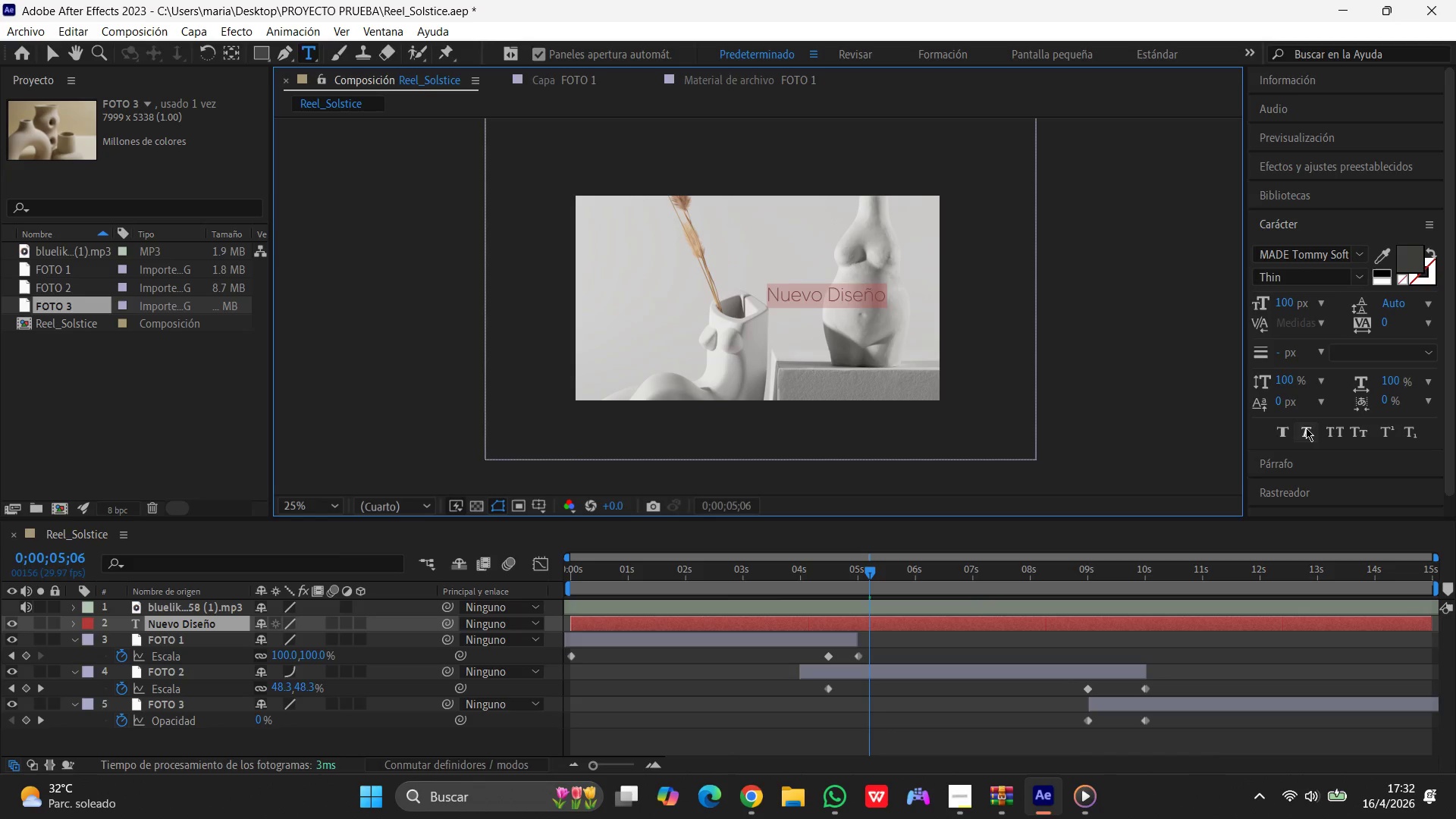 
wait(10.72)
 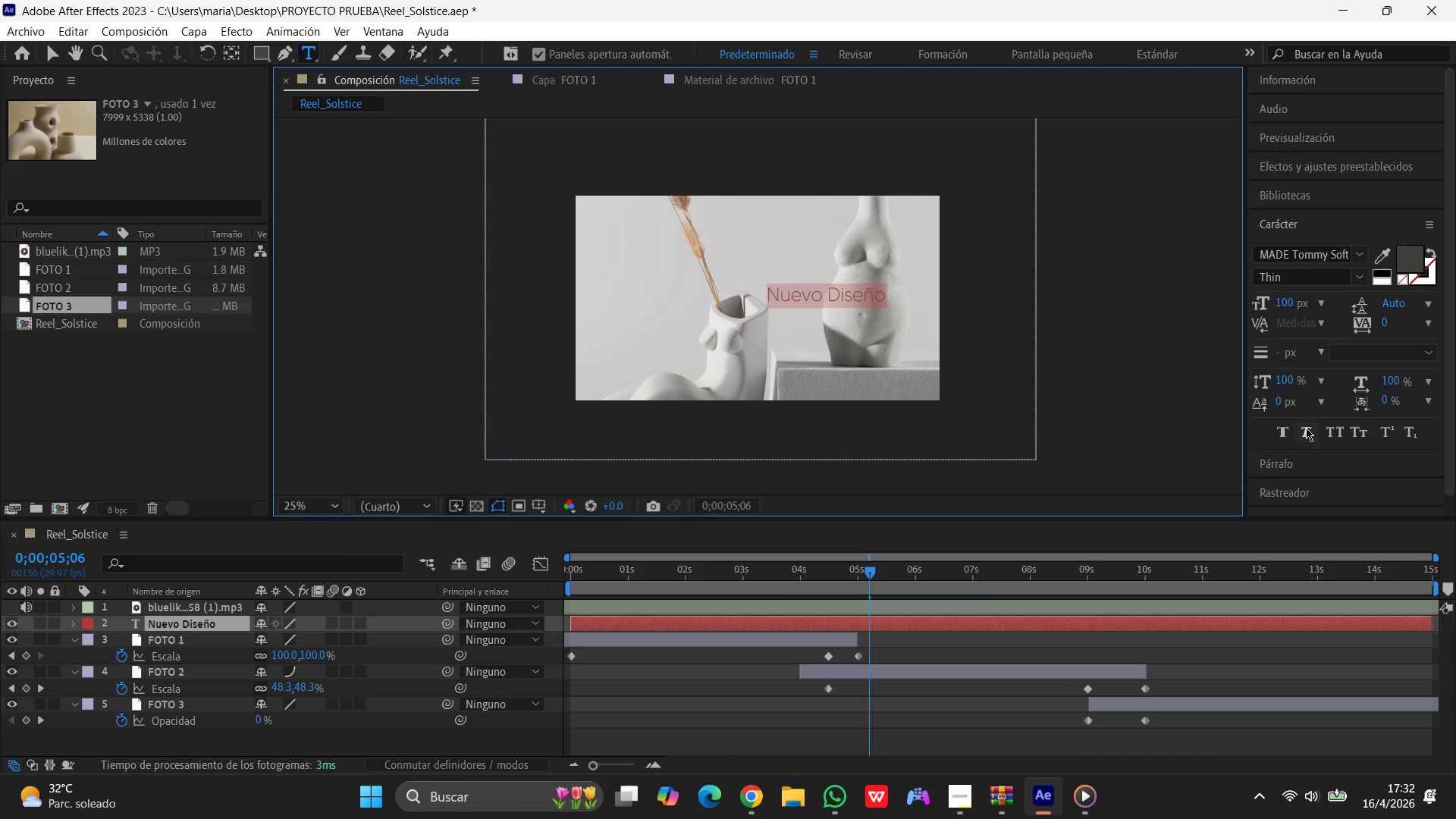 
left_click([1283, 435])
 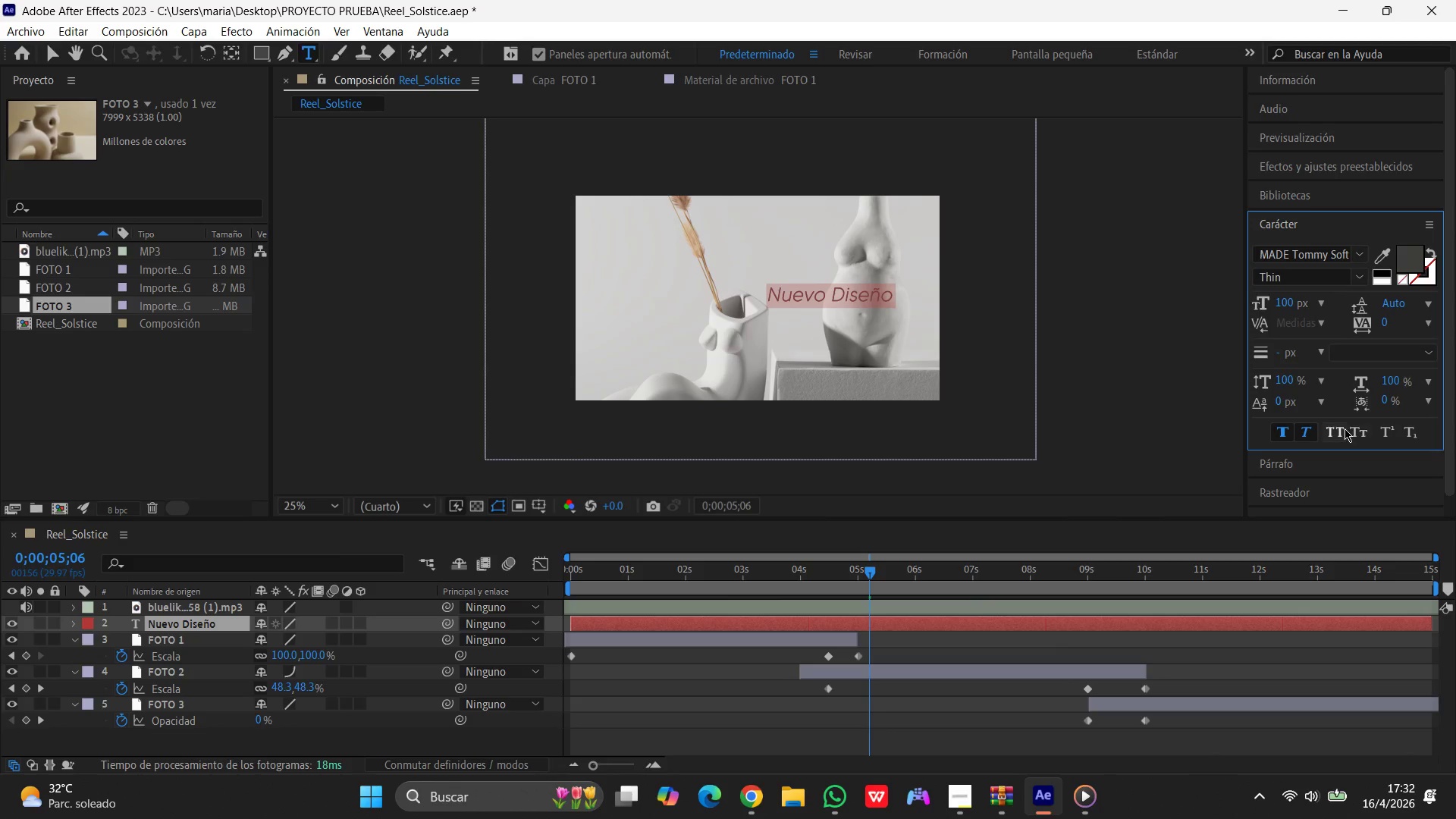 
left_click_drag(start_coordinate=[1341, 426], to_coordinate=[1334, 427])
 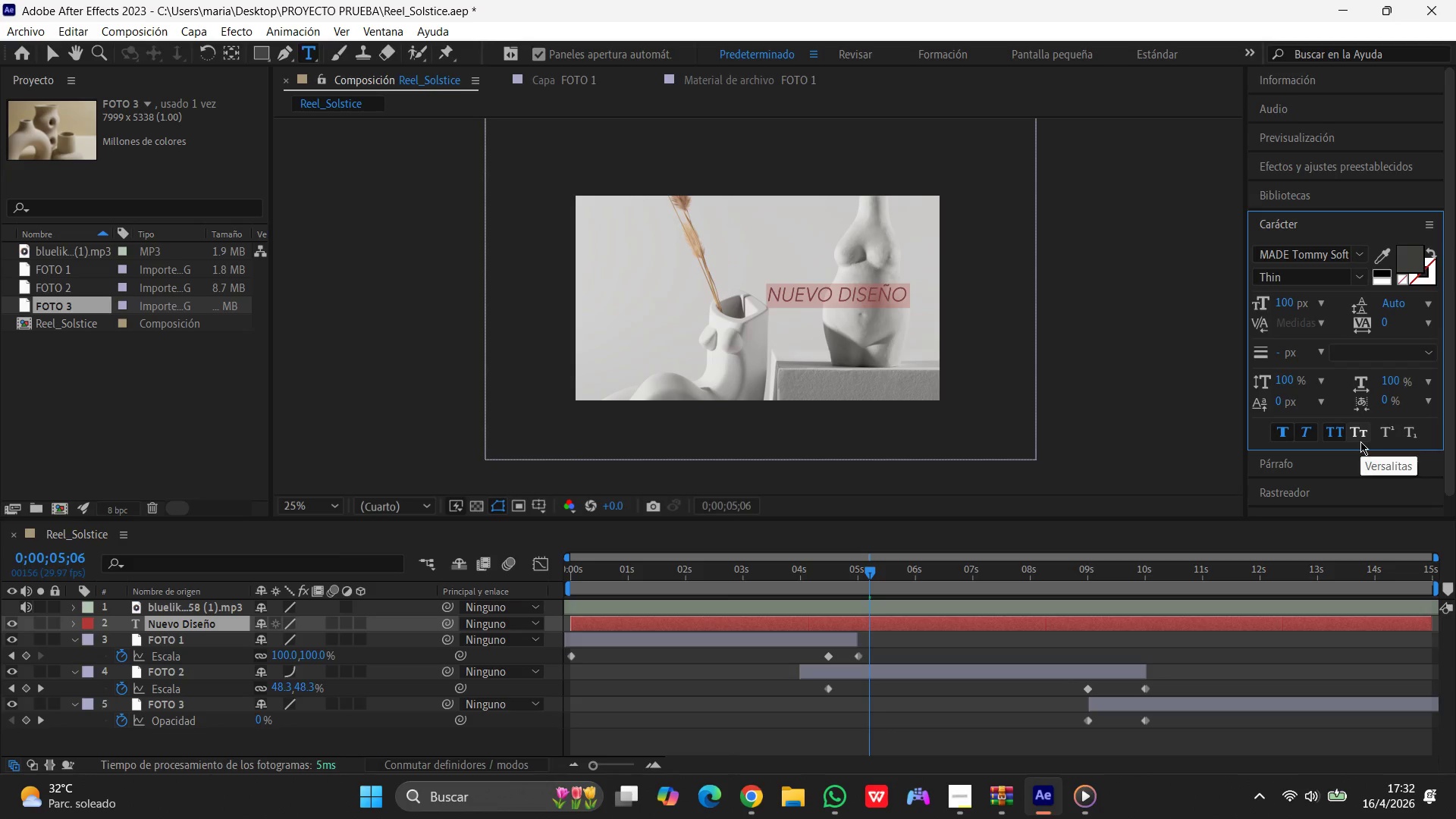 
left_click([1362, 432])
 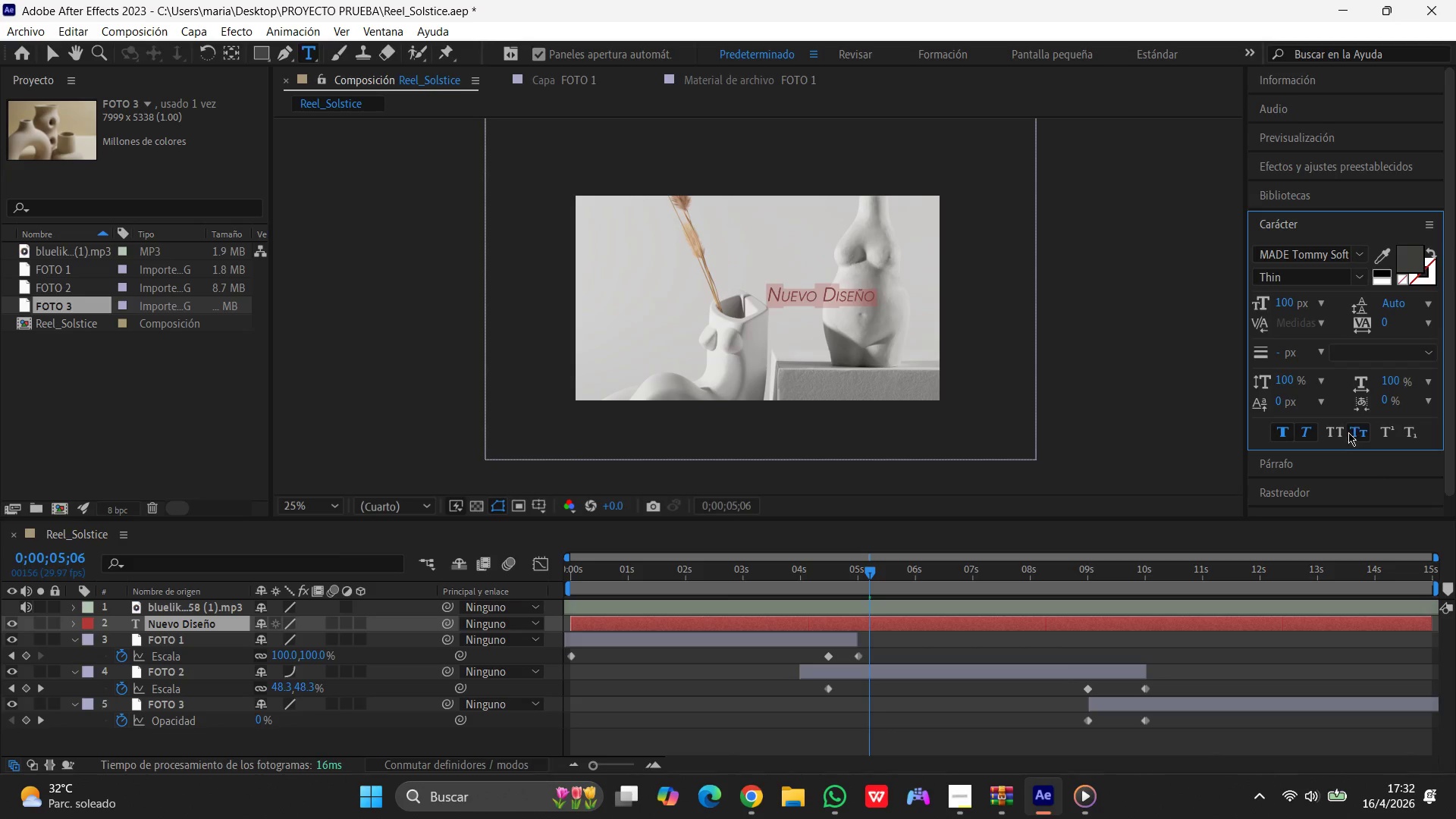 
left_click_drag(start_coordinate=[1332, 435], to_coordinate=[1329, 435])
 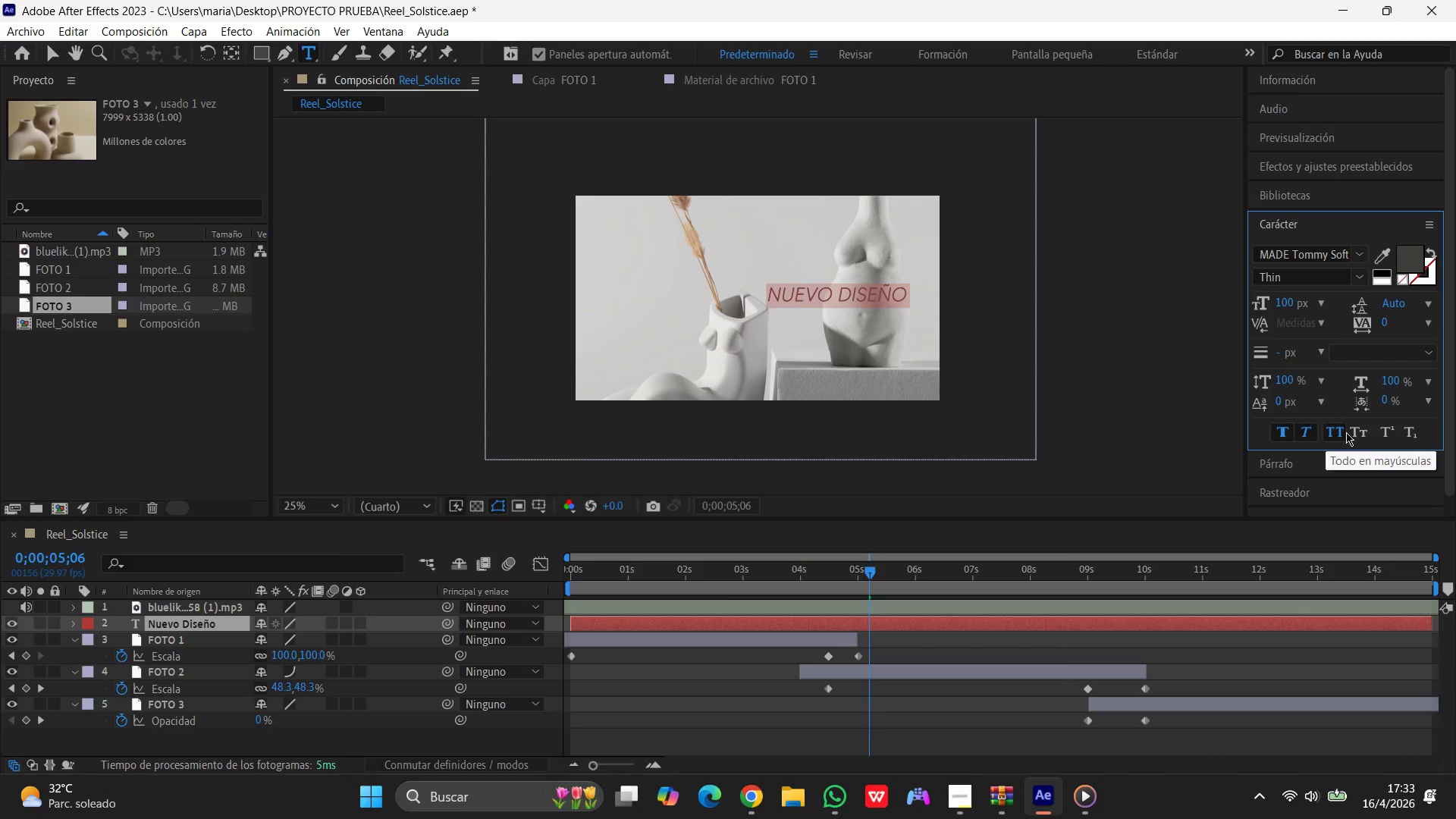 
left_click([1363, 428])
 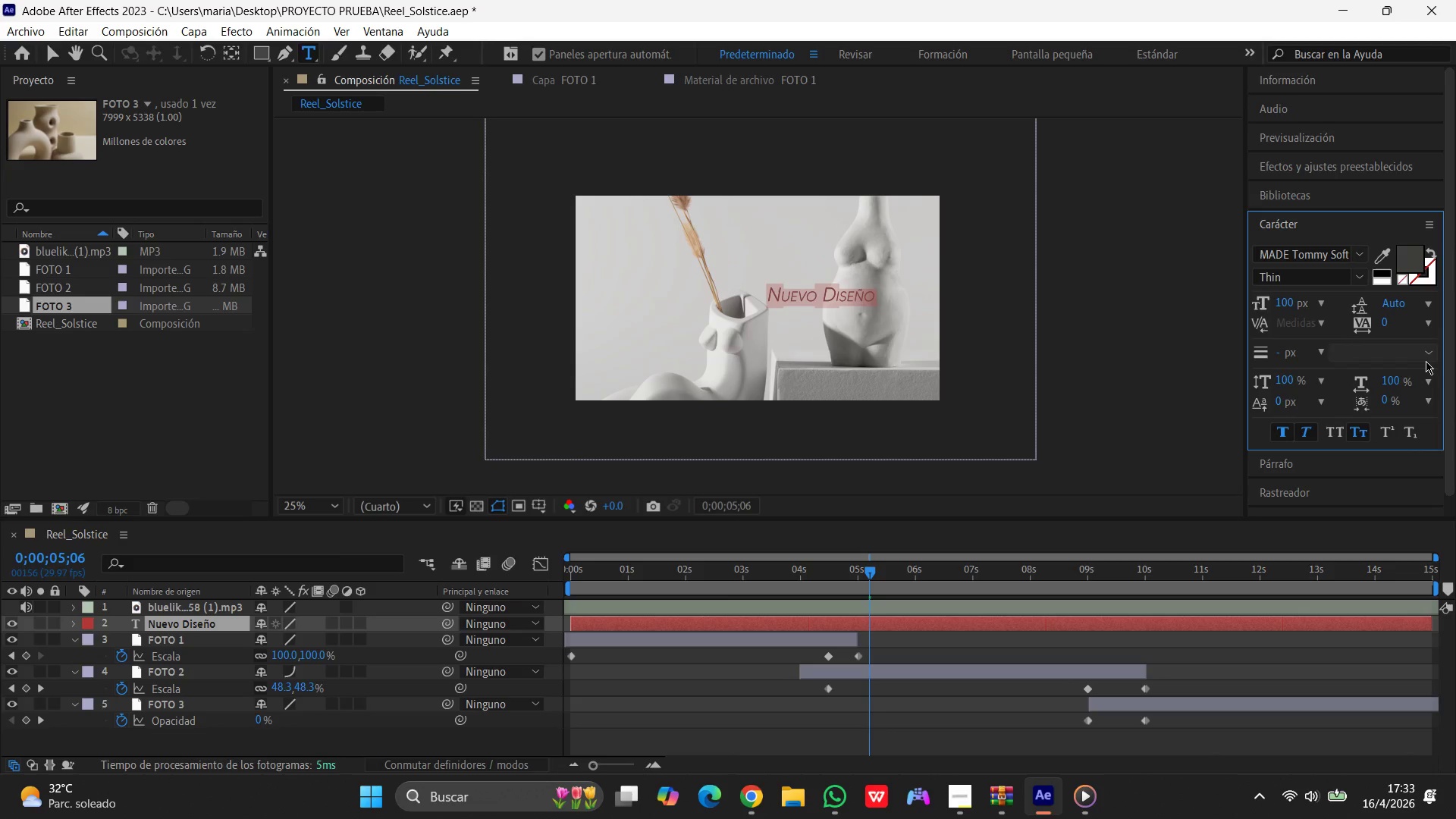 
wait(9.59)
 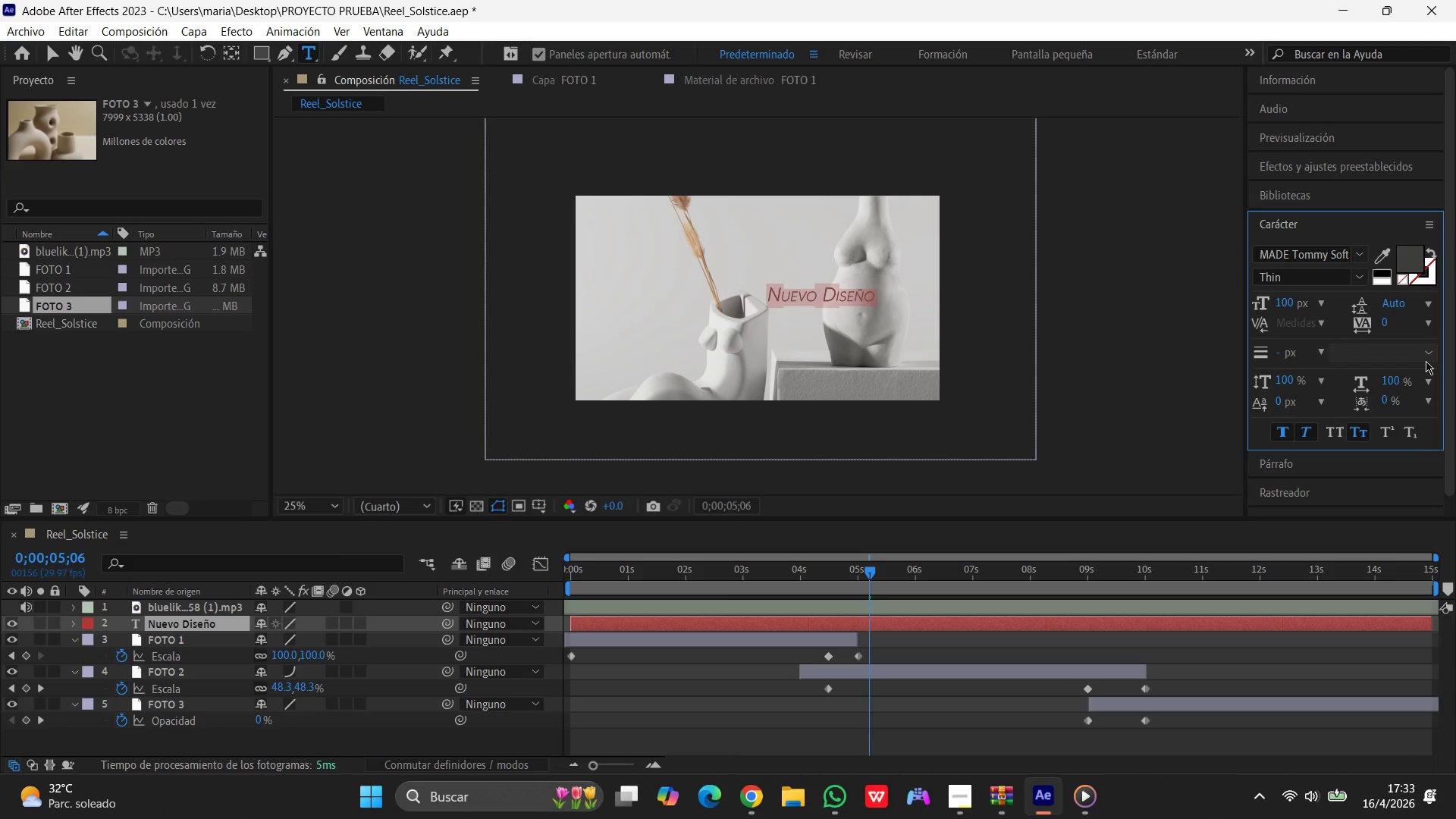 
key(Numpad1)
 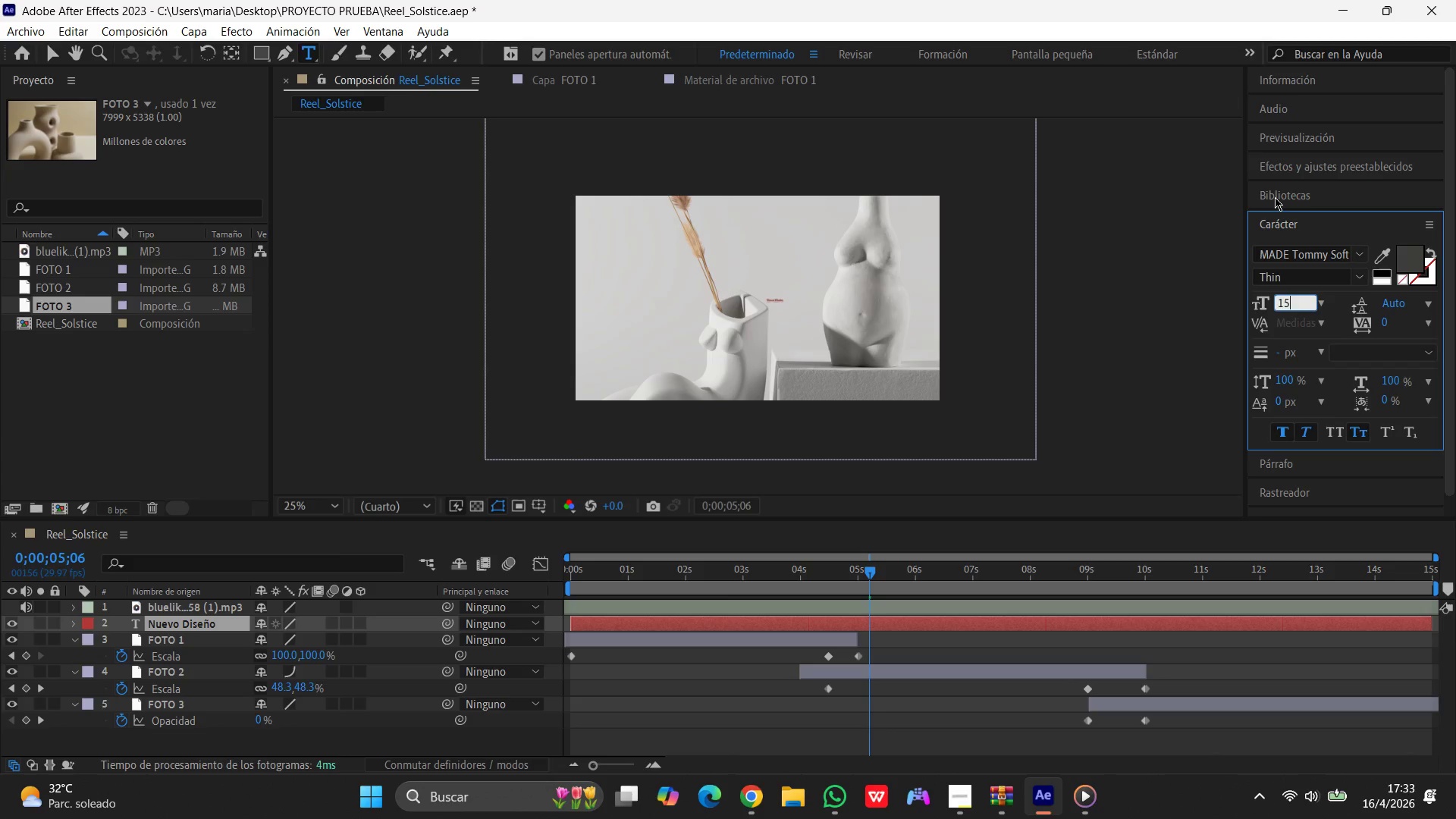 
key(Numpad5)
 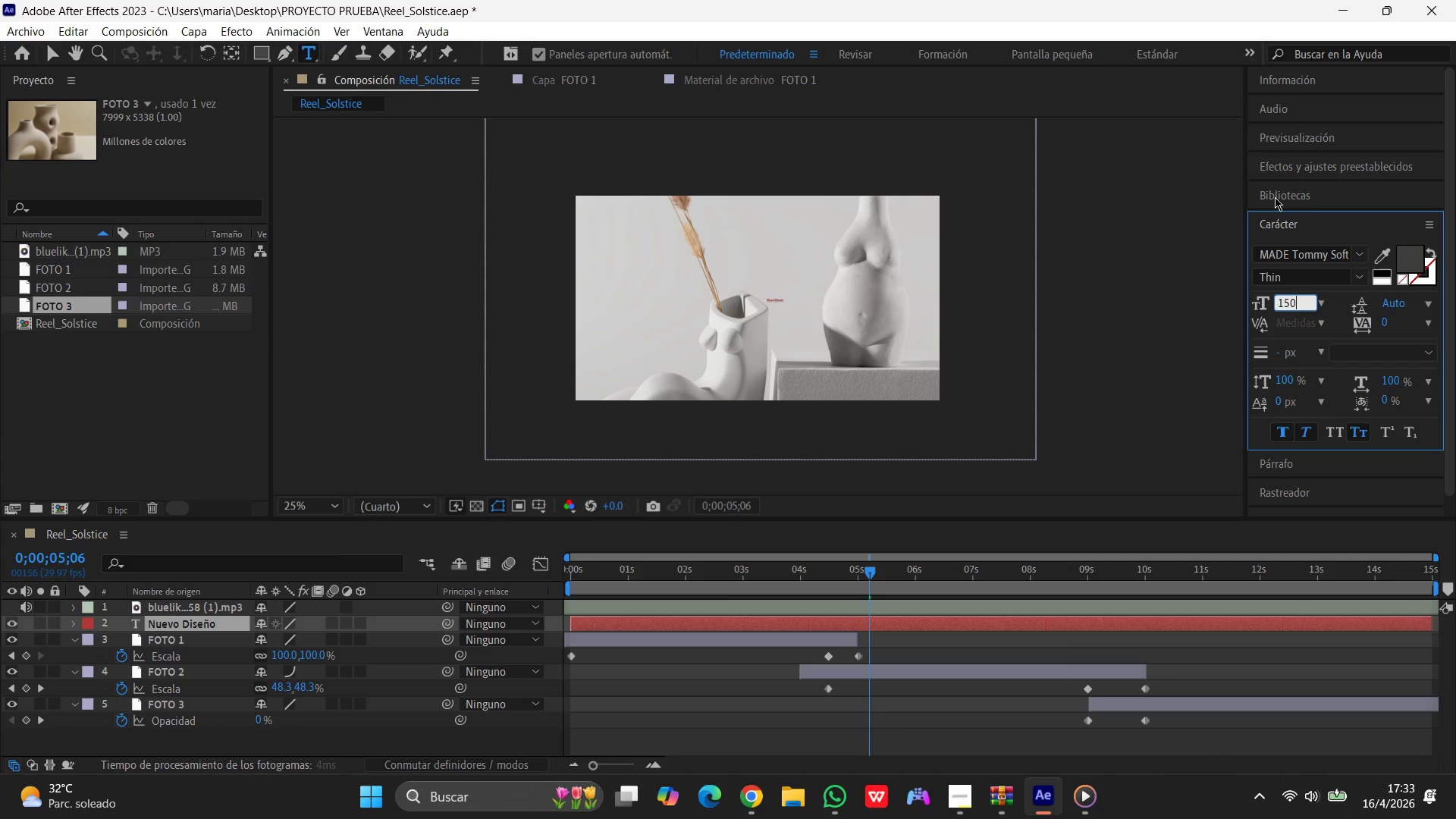 
key(Numpad0)
 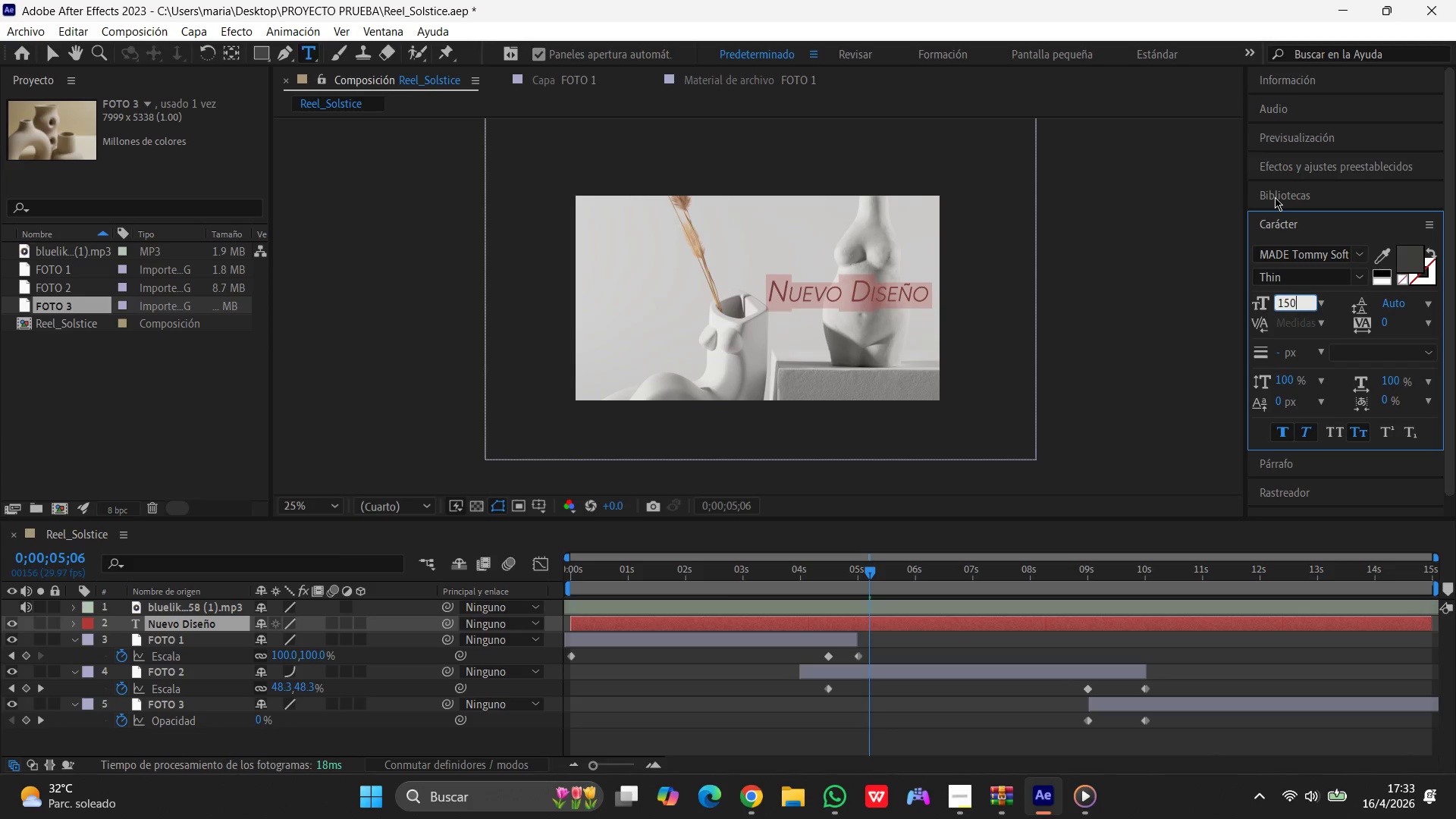 
key(Shift+ShiftRight)
 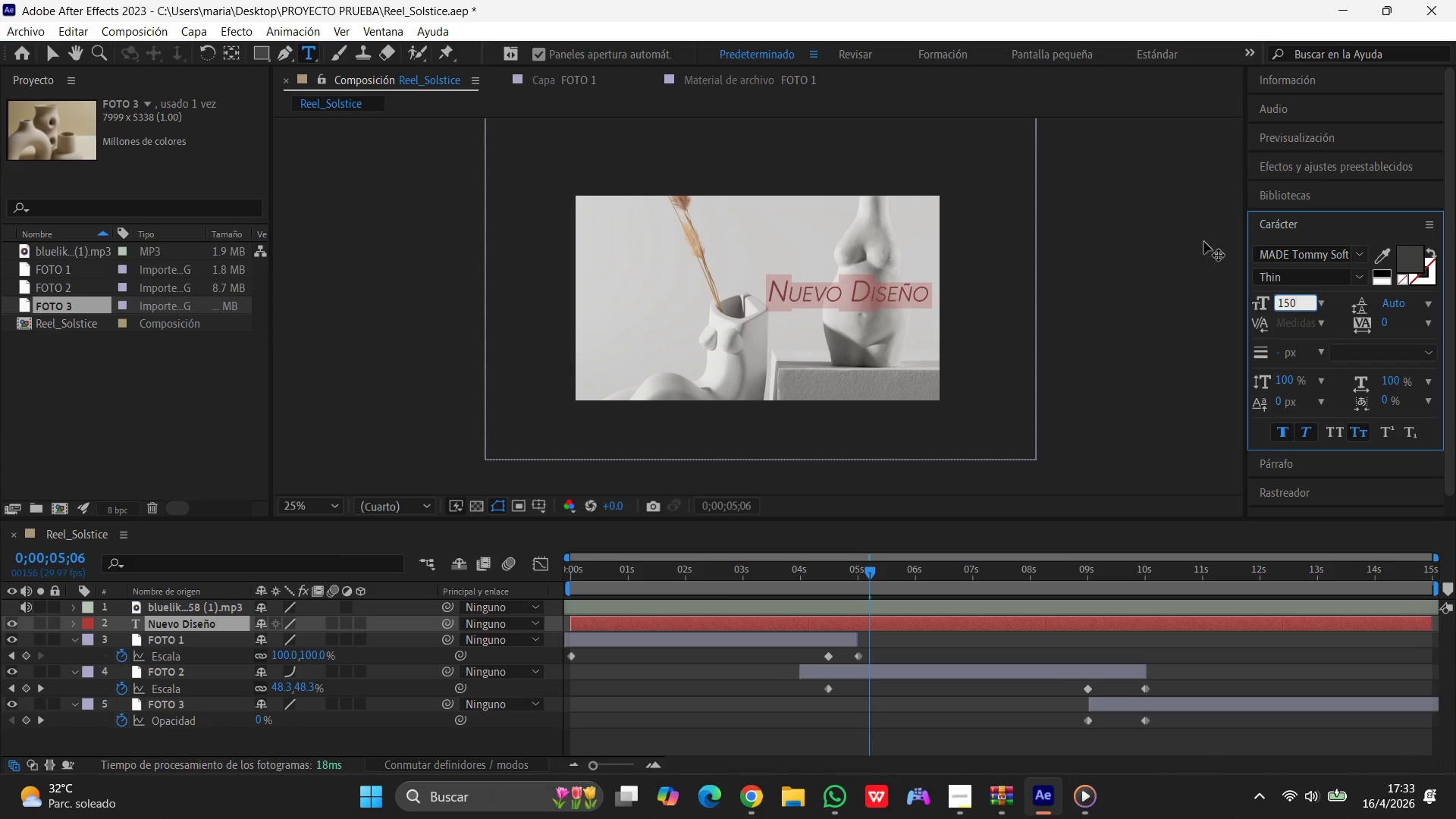 
left_click([1182, 252])
 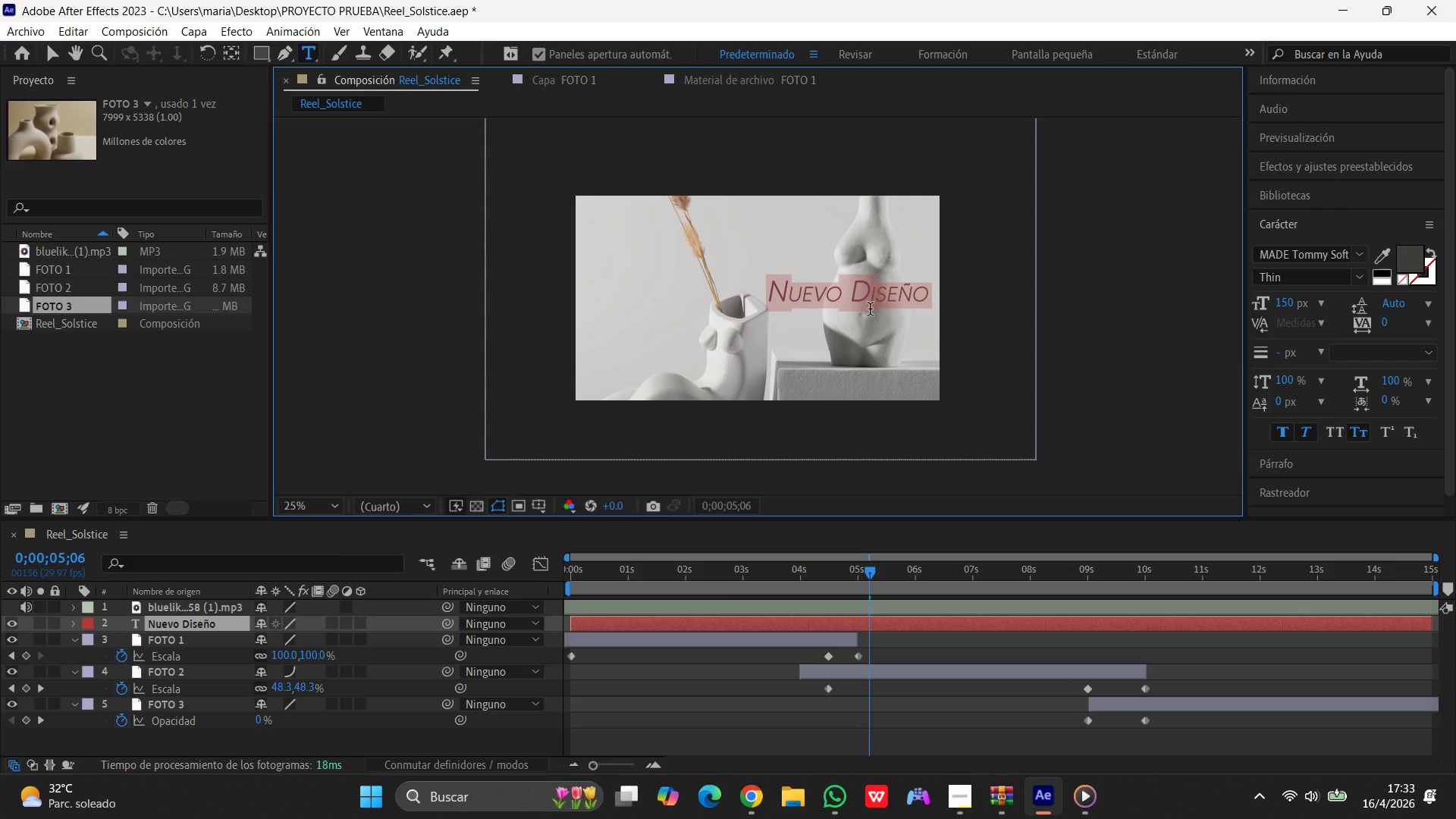 
left_click([870, 307])
 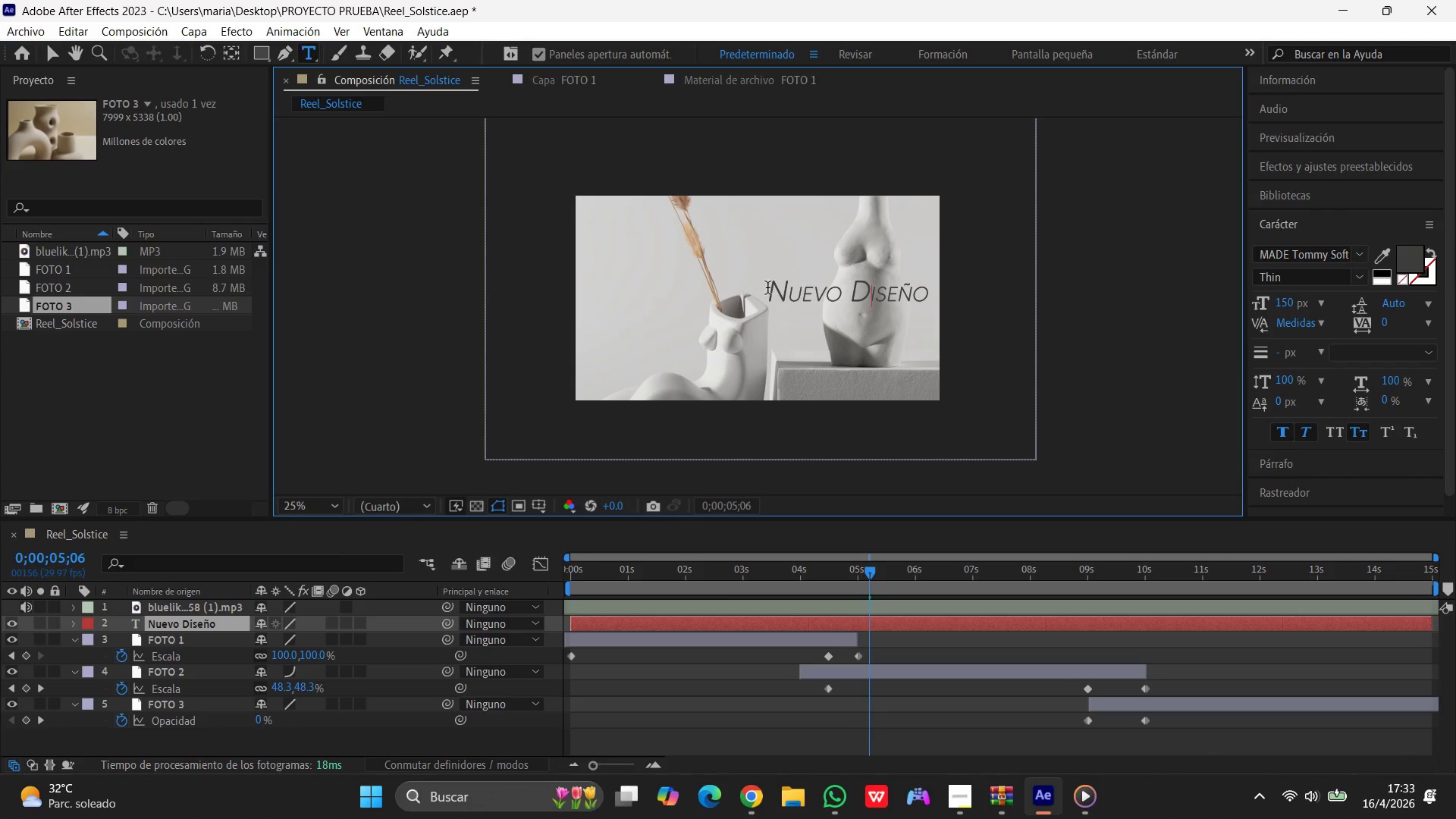 
left_click_drag(start_coordinate=[774, 286], to_coordinate=[944, 282])
 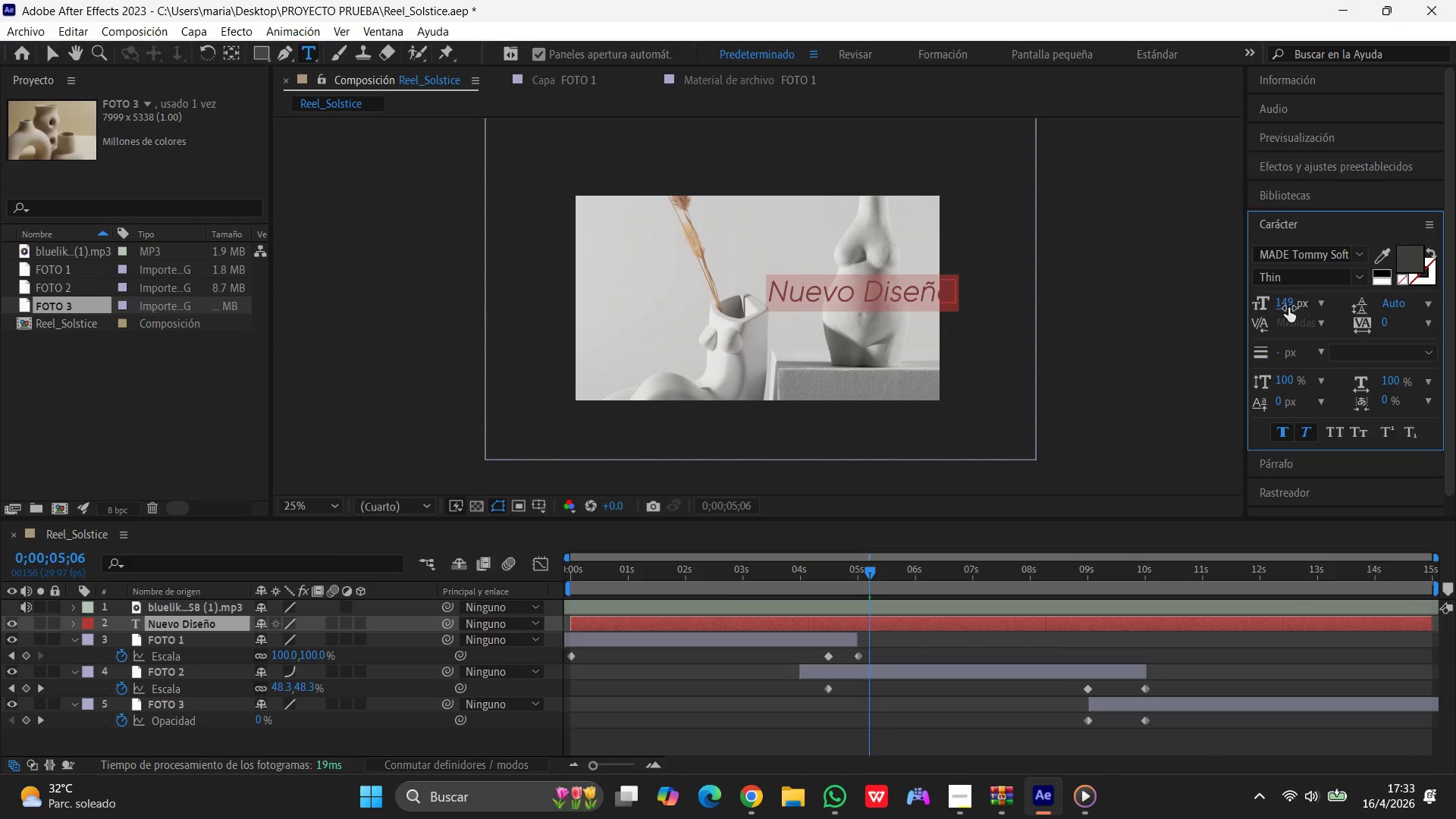 
wait(7.02)
 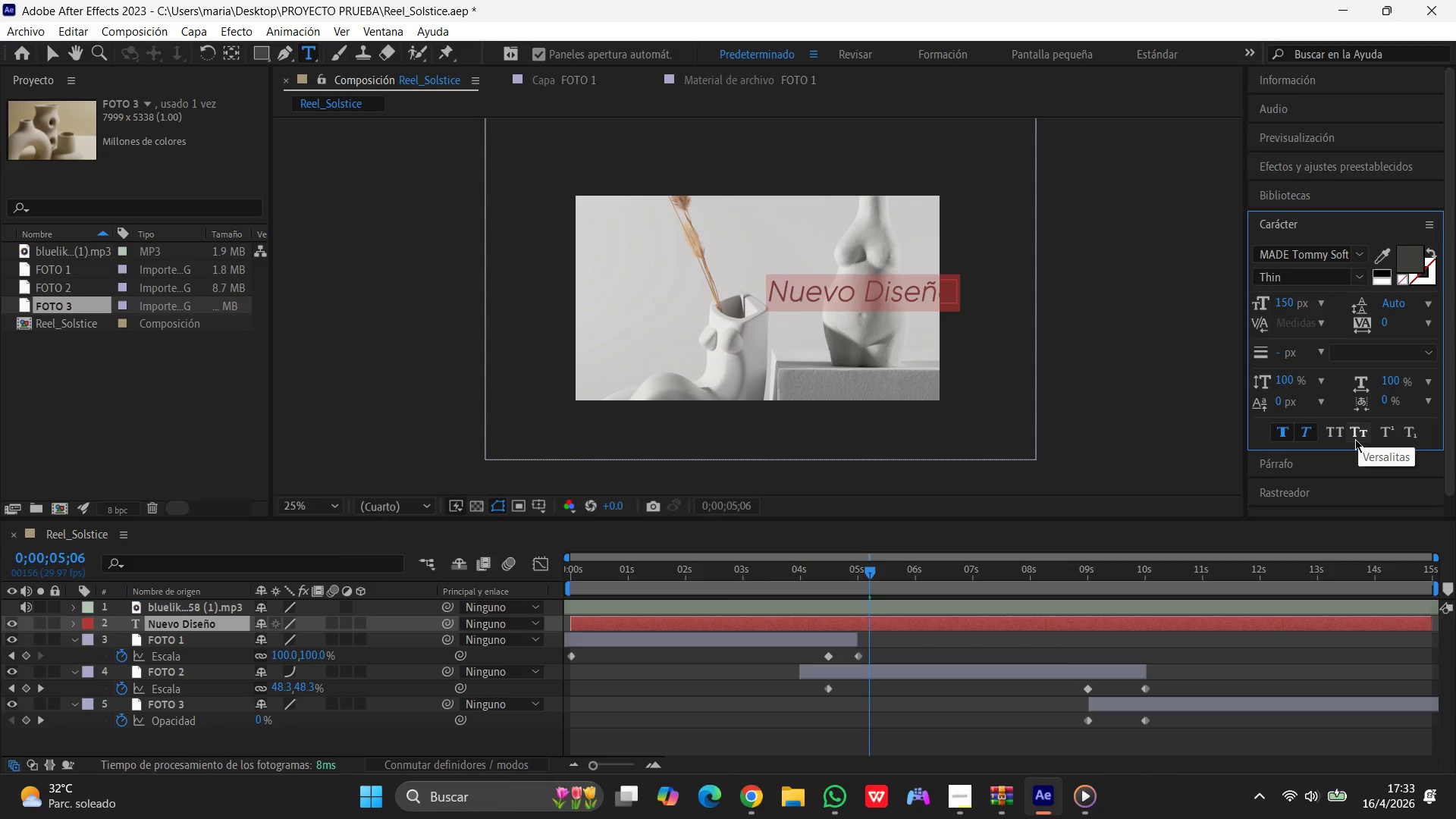 
left_click([1315, 300])
 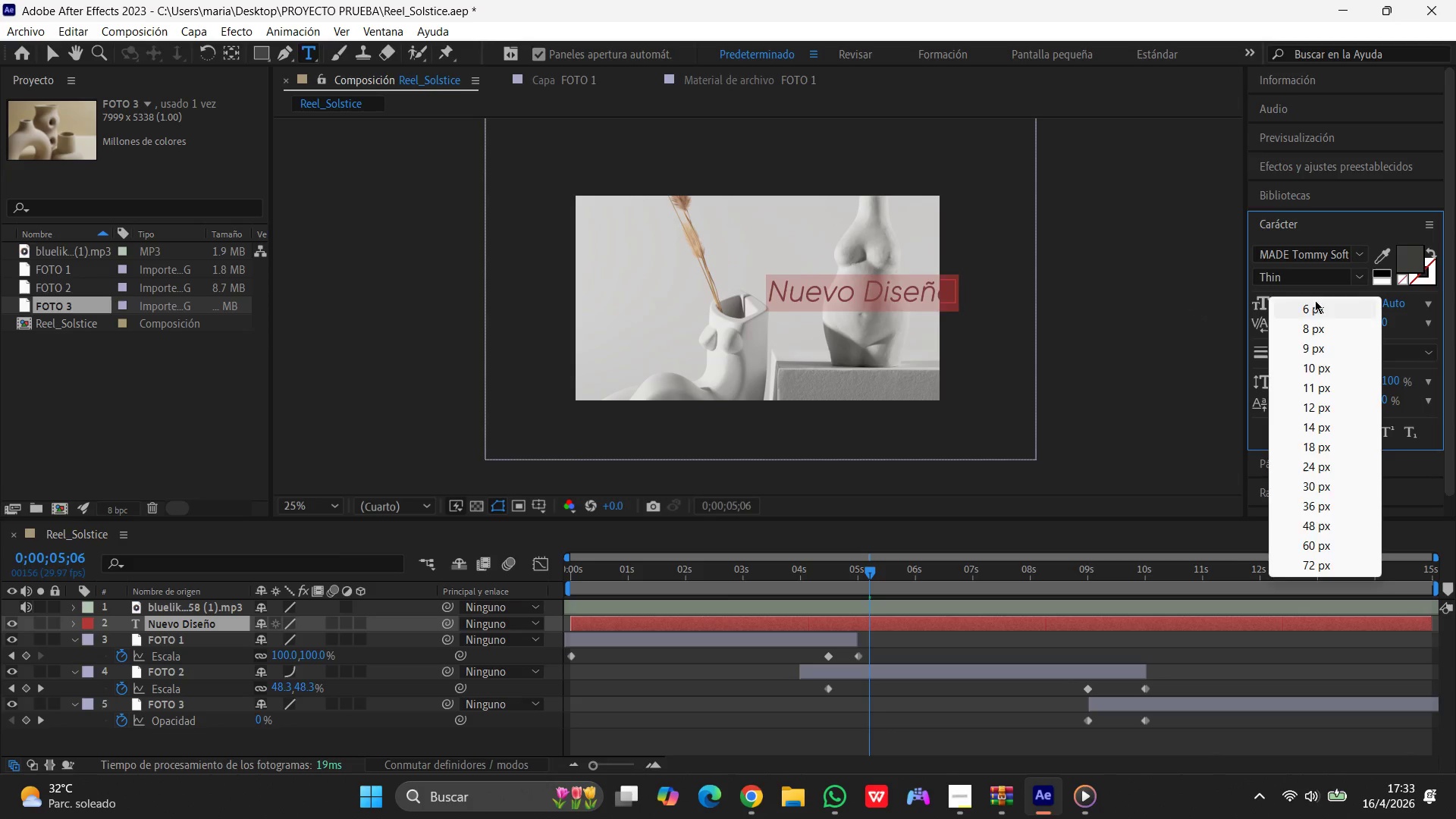 
left_click([1315, 300])
 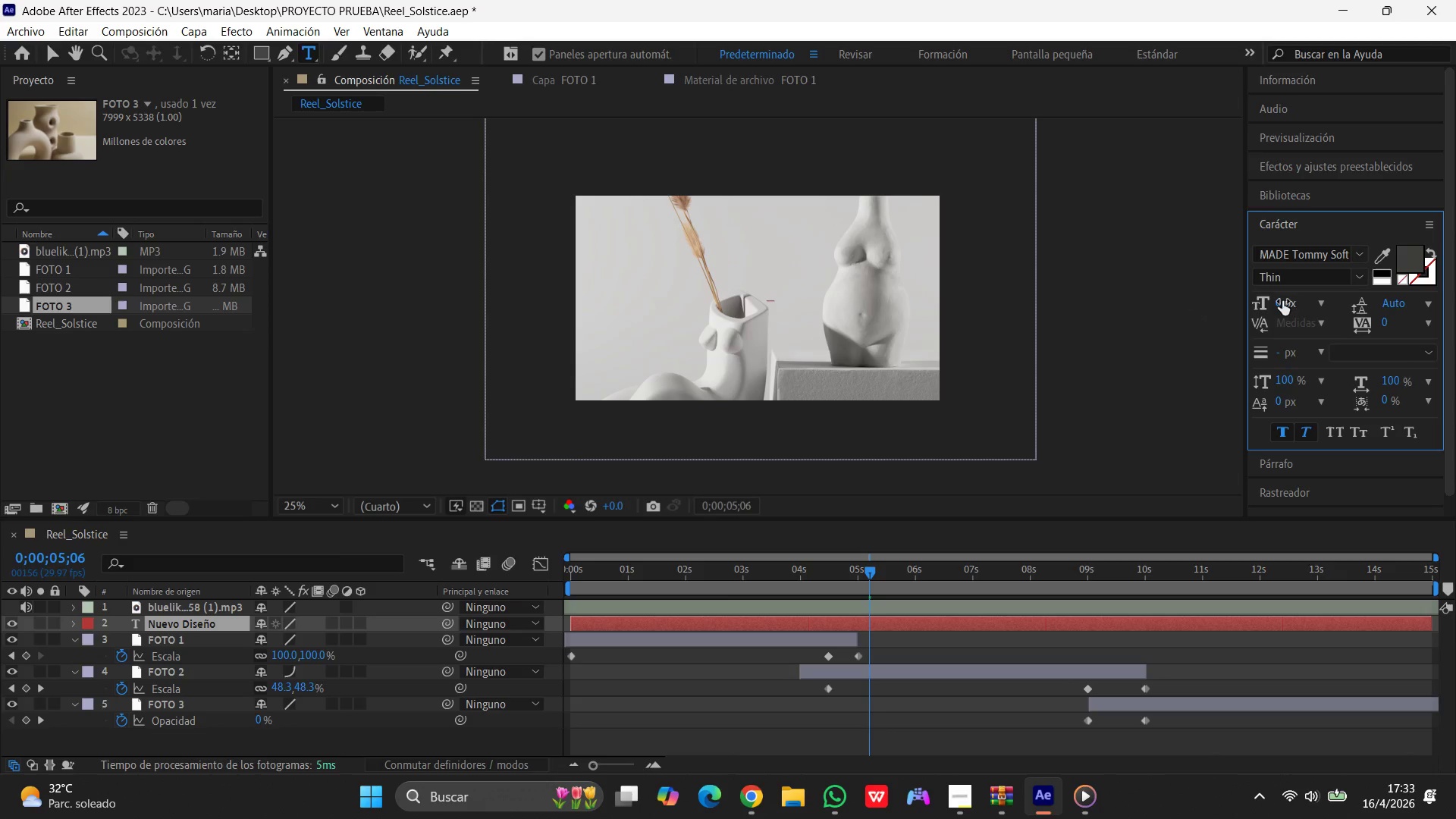 
left_click_drag(start_coordinate=[1281, 301], to_coordinate=[1272, 302])
 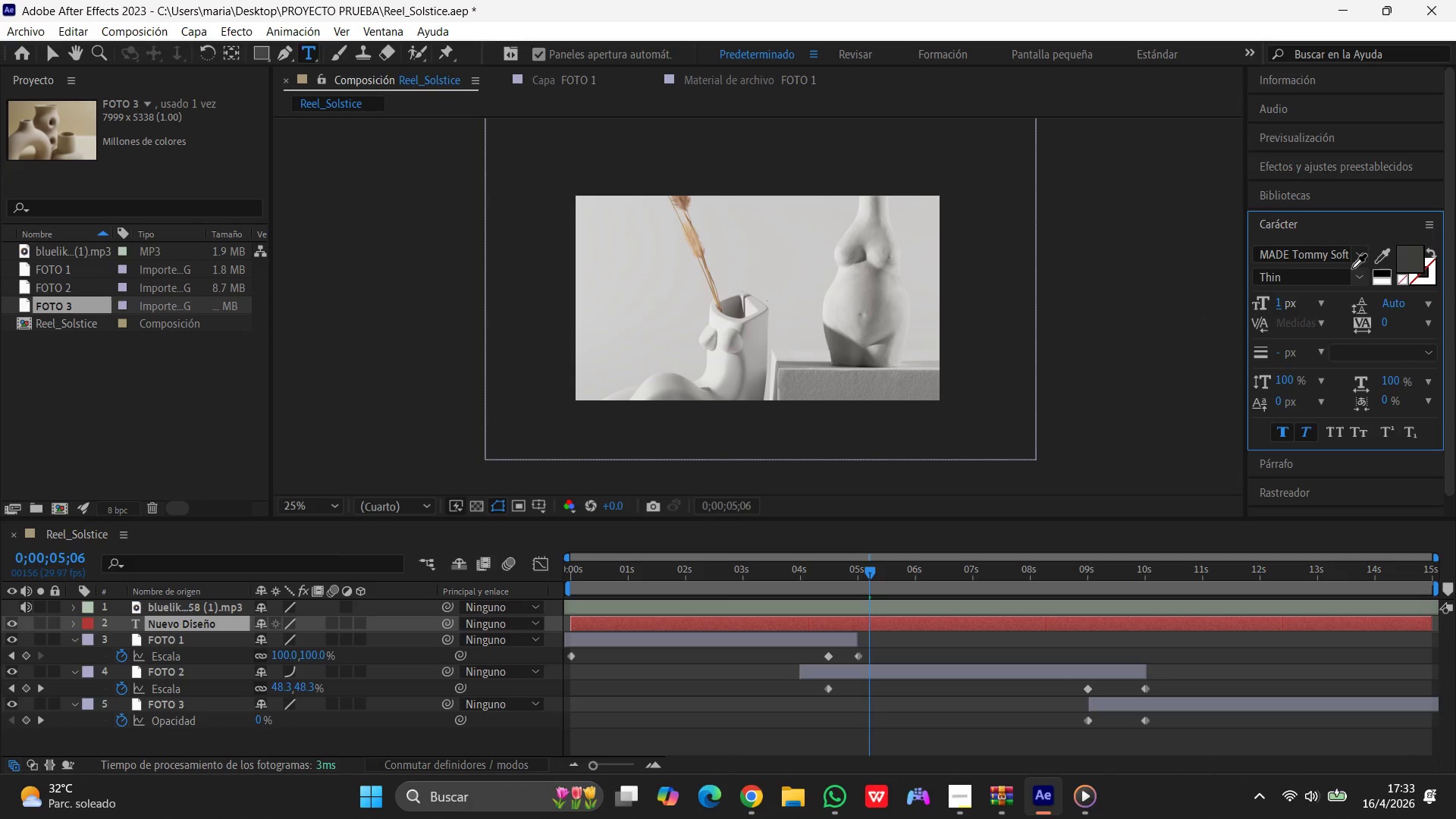 
key(Numpad1)
 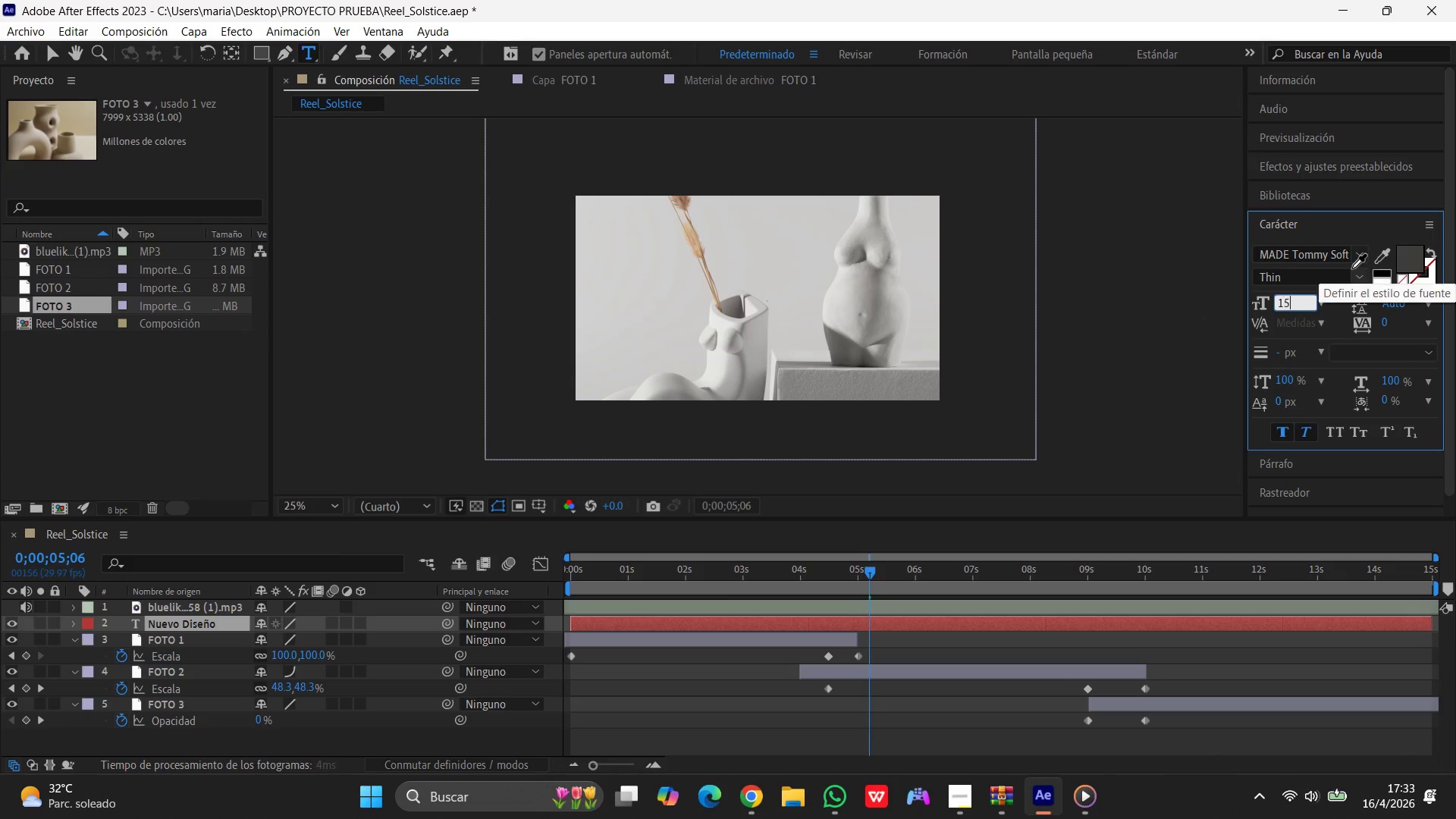 
key(Numpad5)
 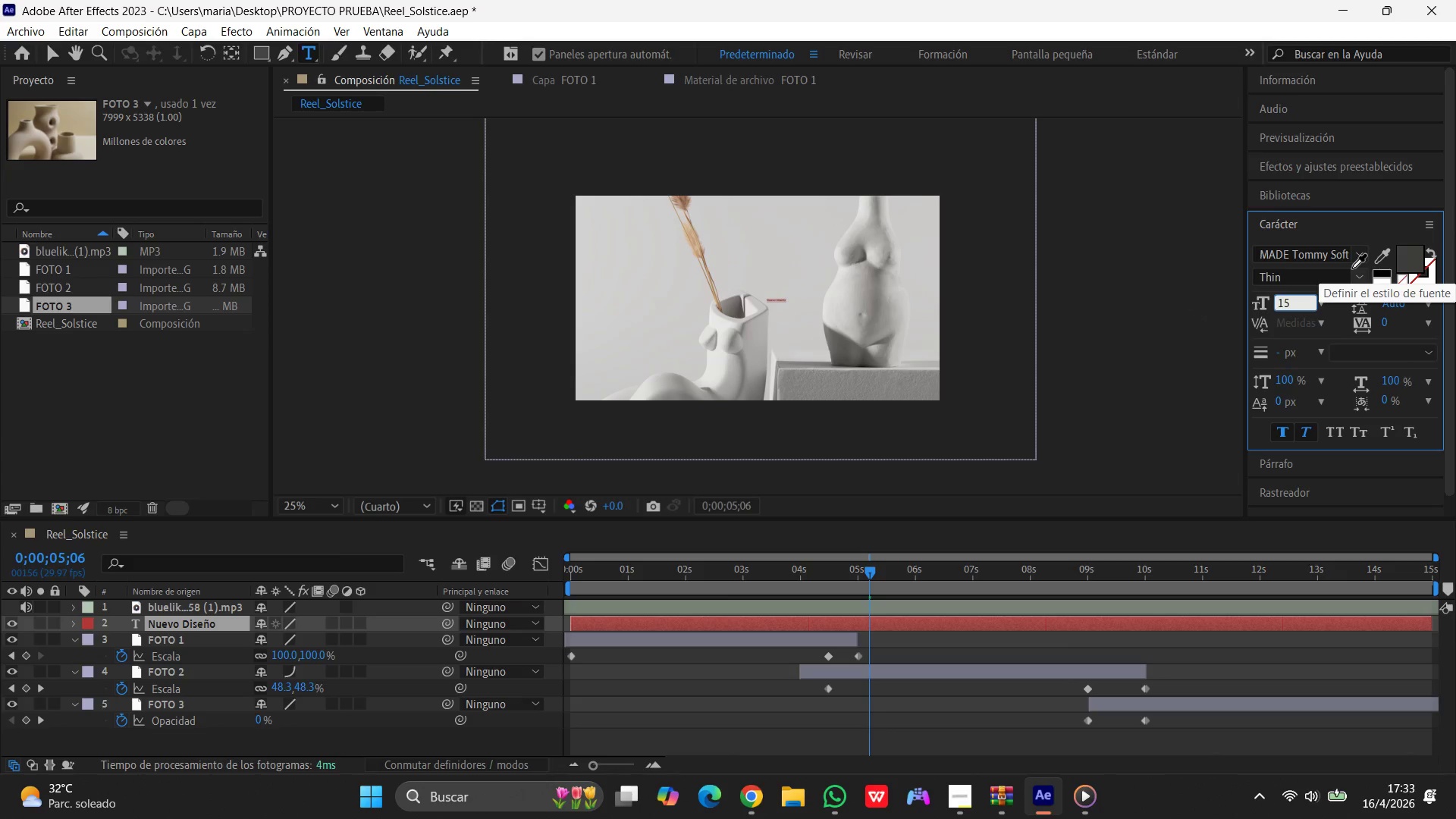 
key(Backspace)
 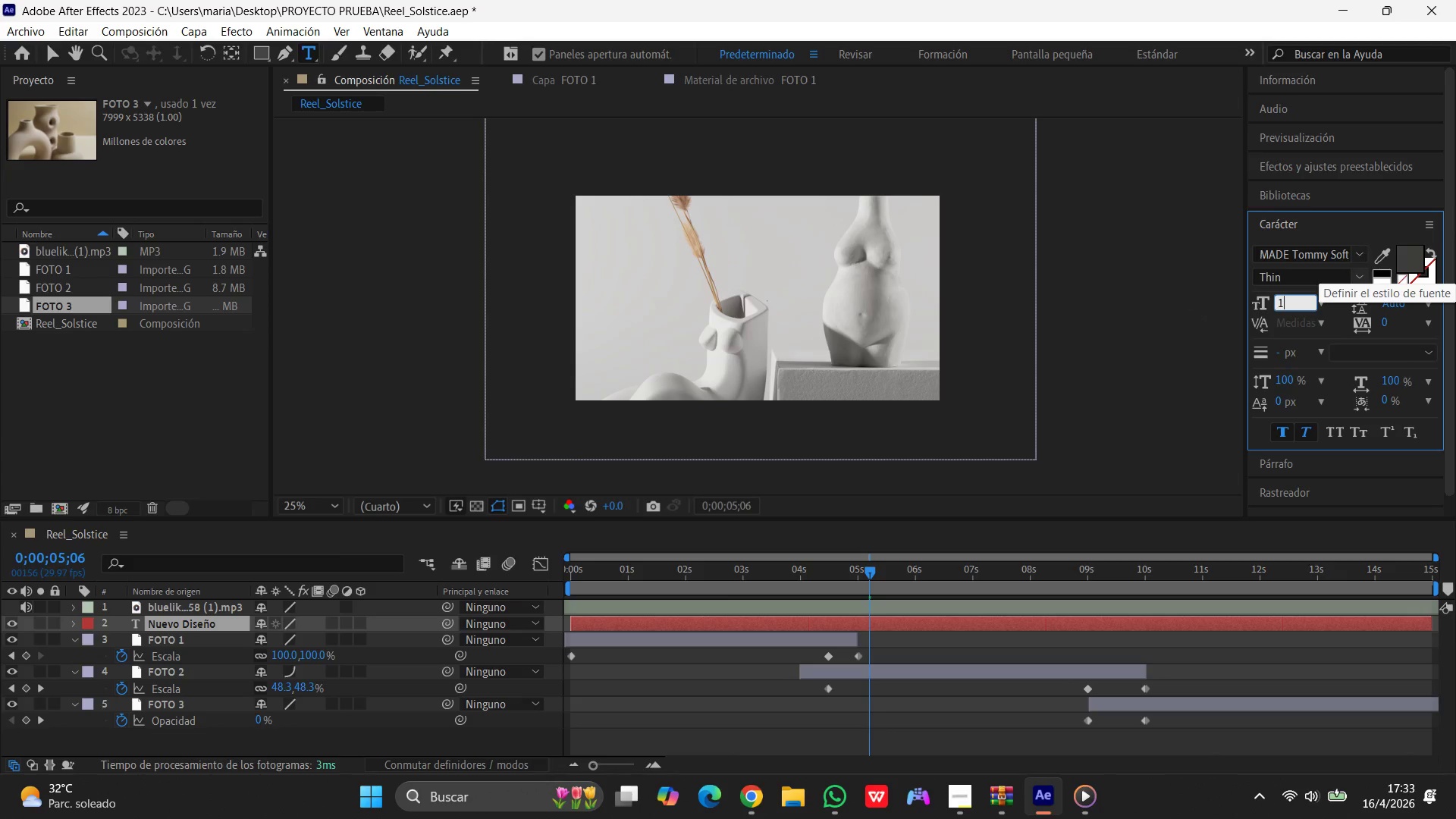 
key(Numpad4)
 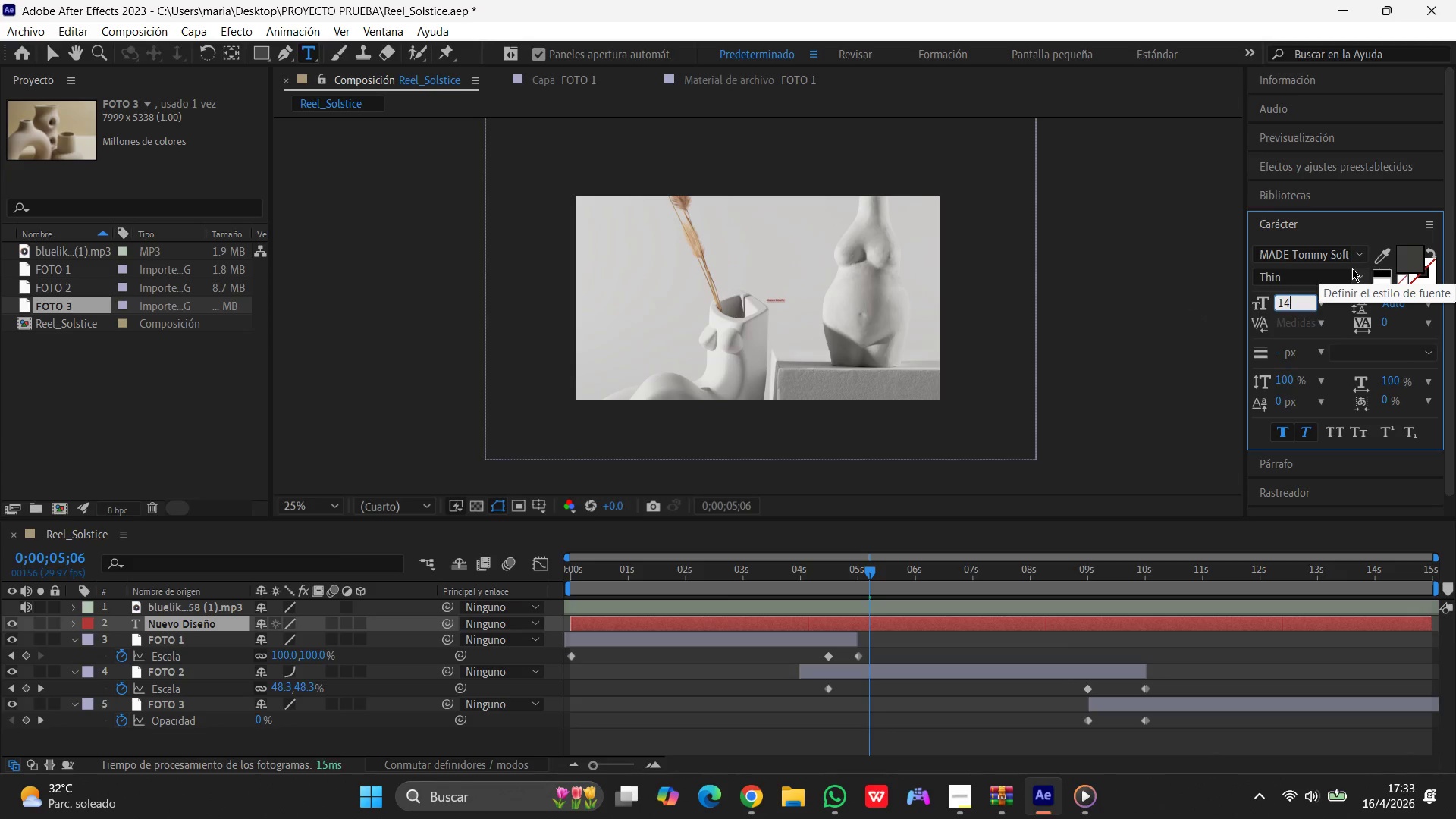 
key(Numpad0)
 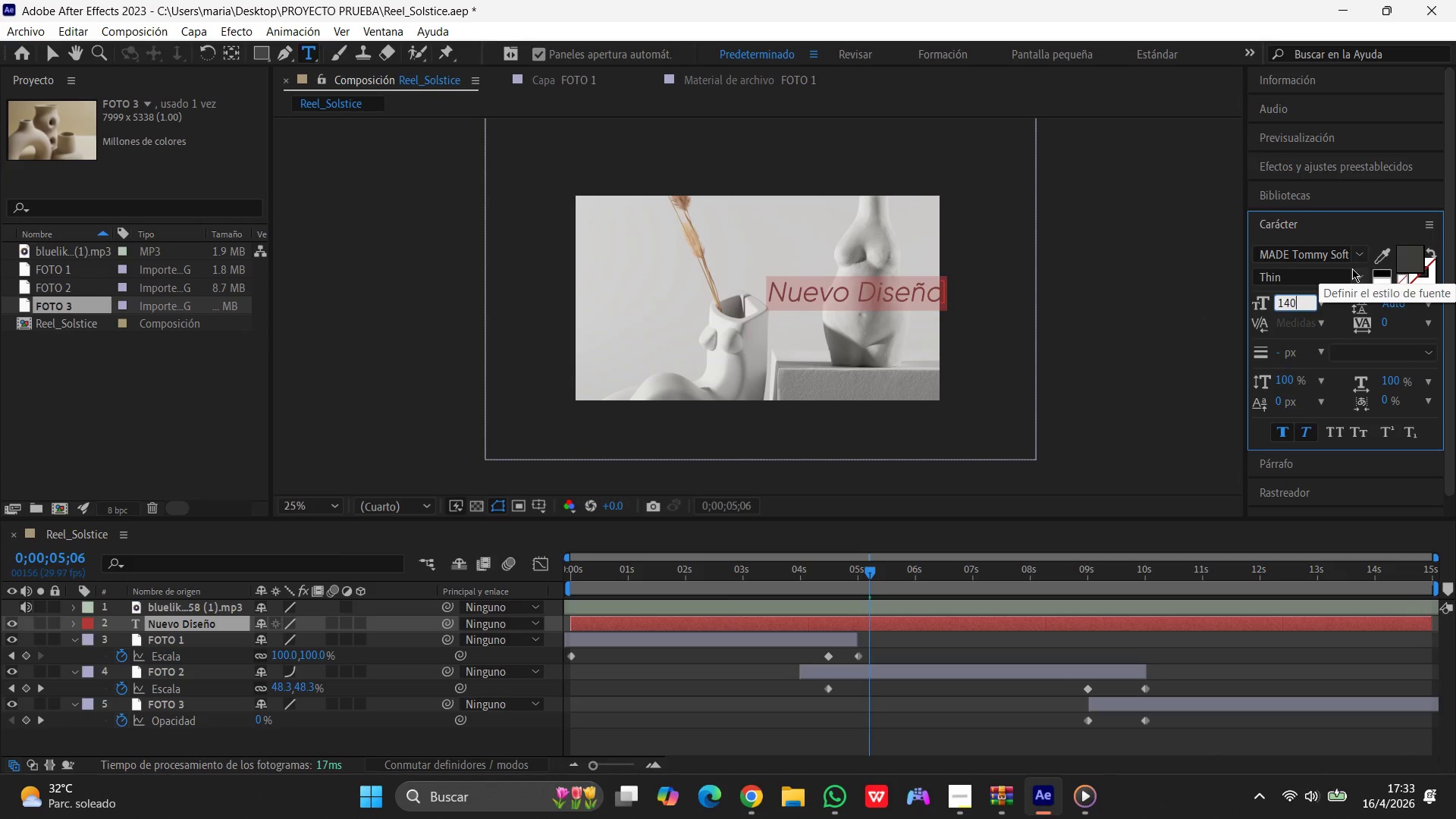 
key(Shift+ShiftRight)
 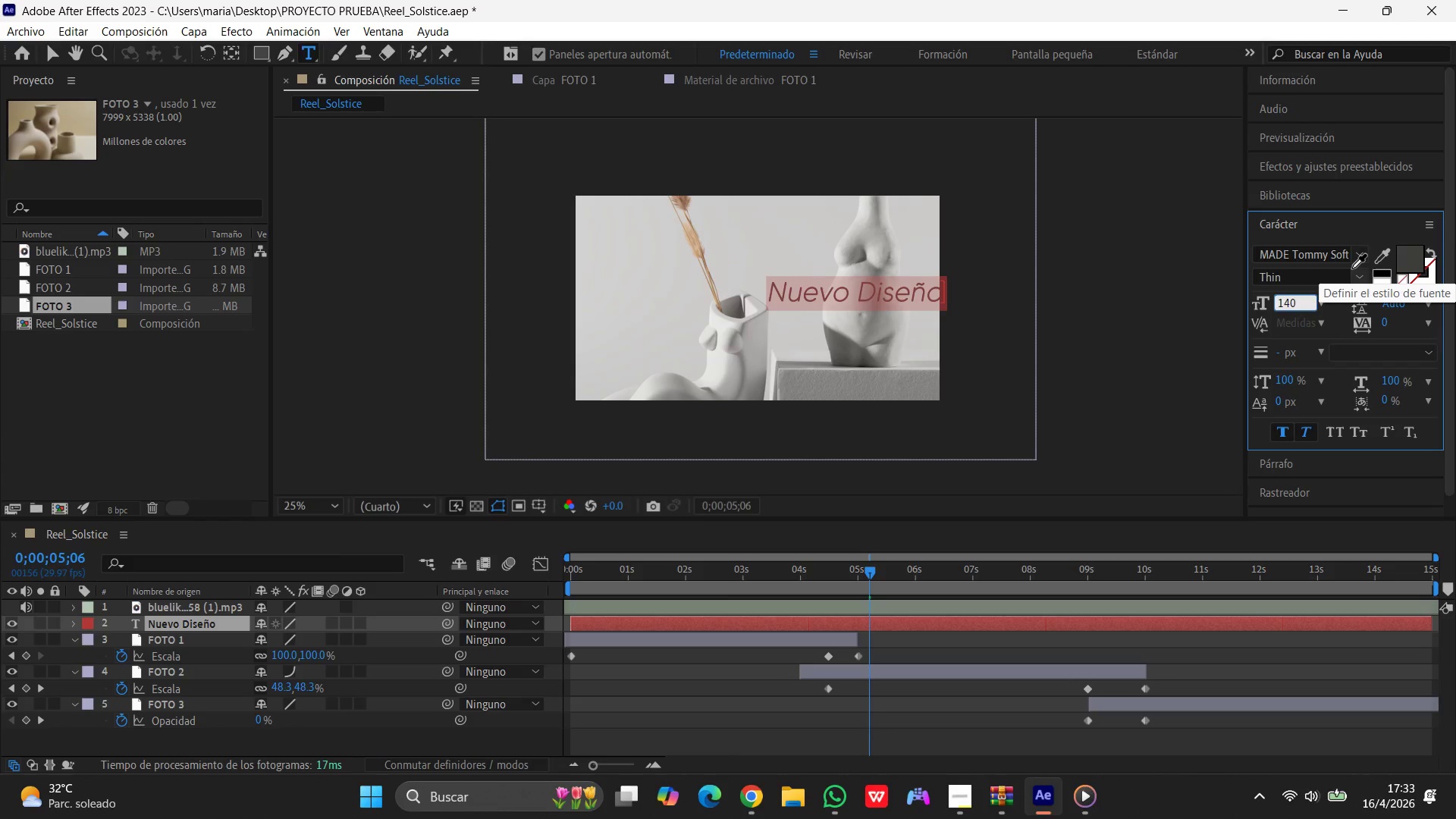 
key(Backspace)
 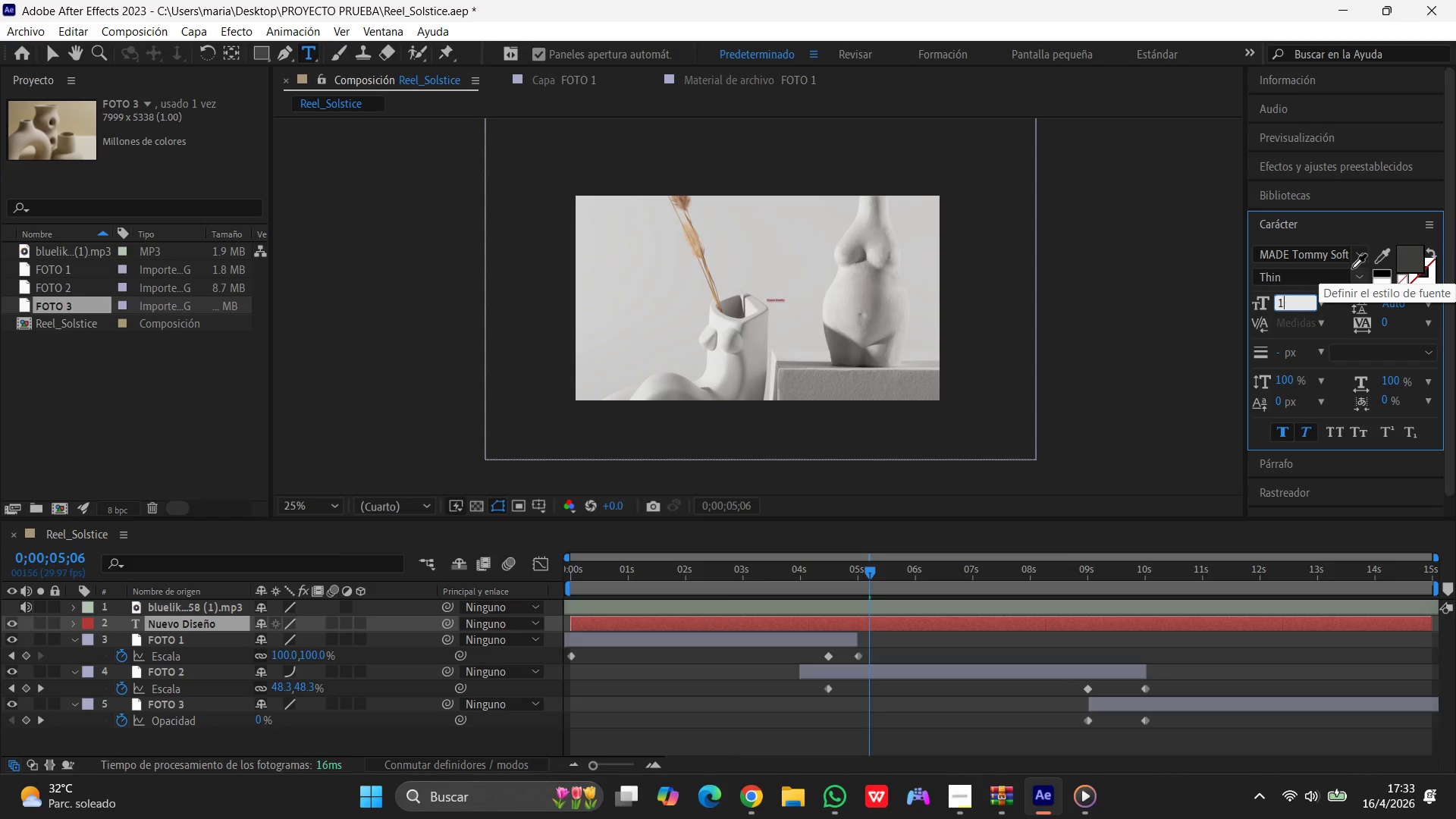 
key(Backspace)
 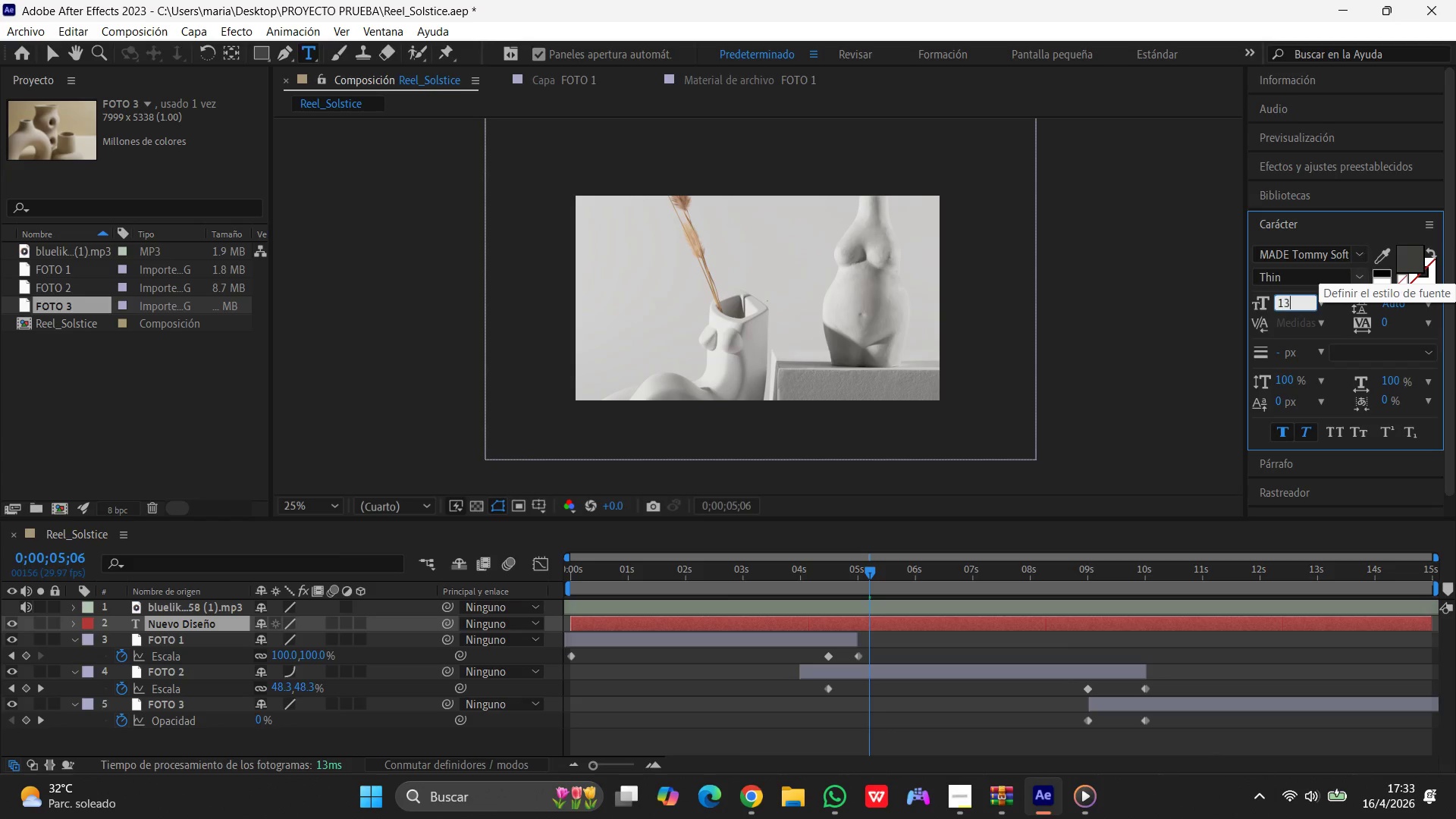 
key(Numpad3)
 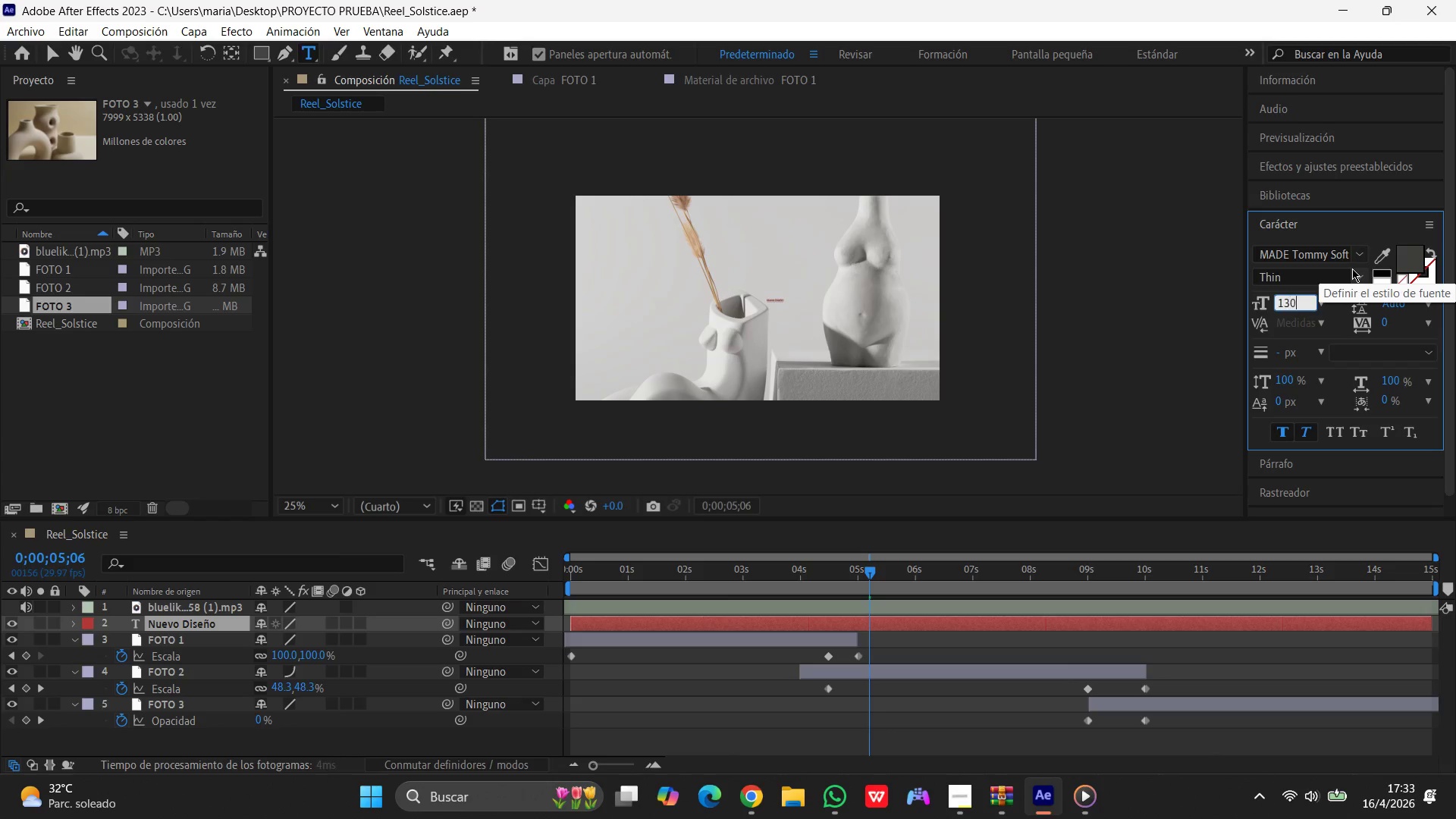 
key(Numpad0)
 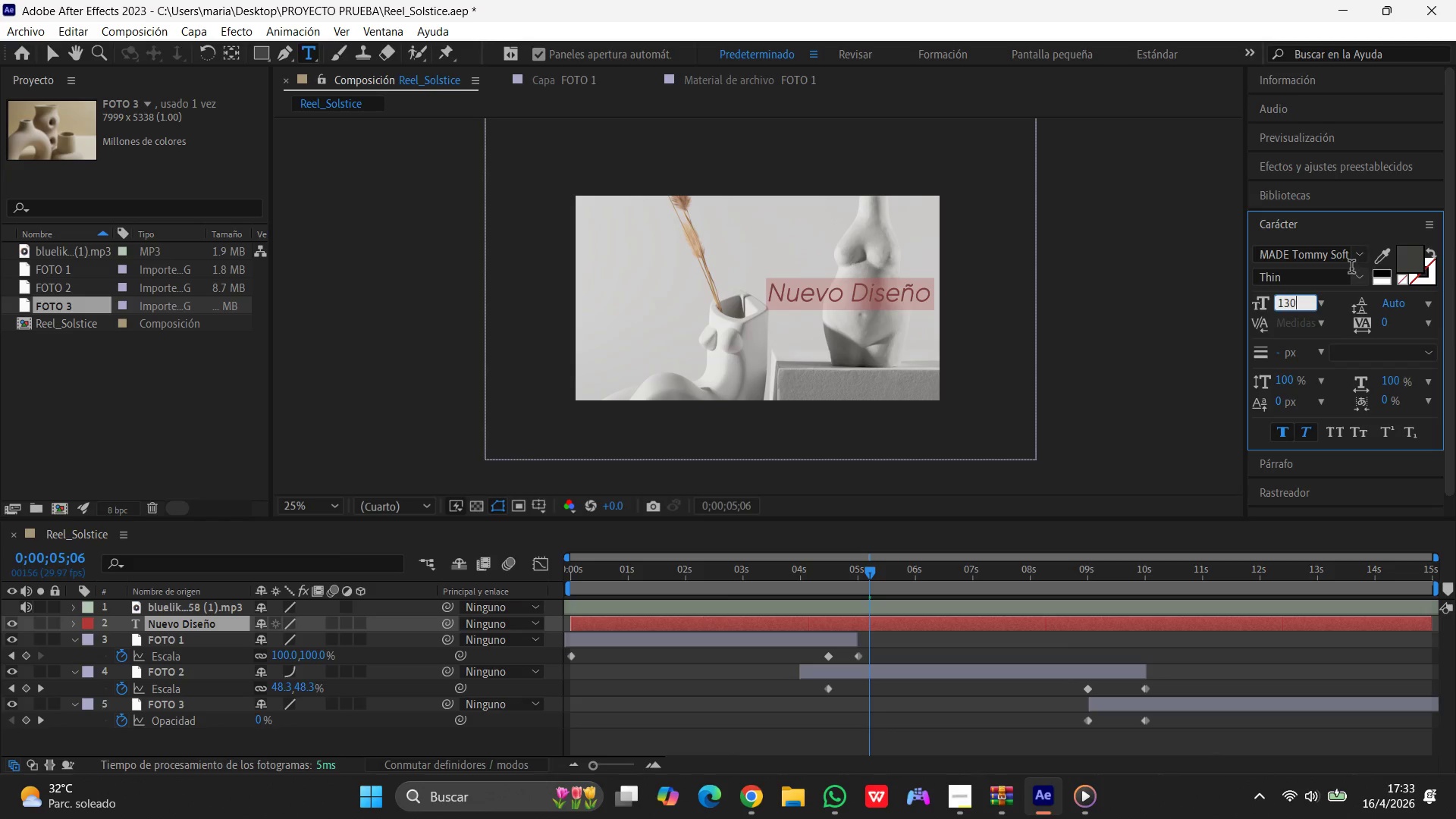 
key(Backspace)
 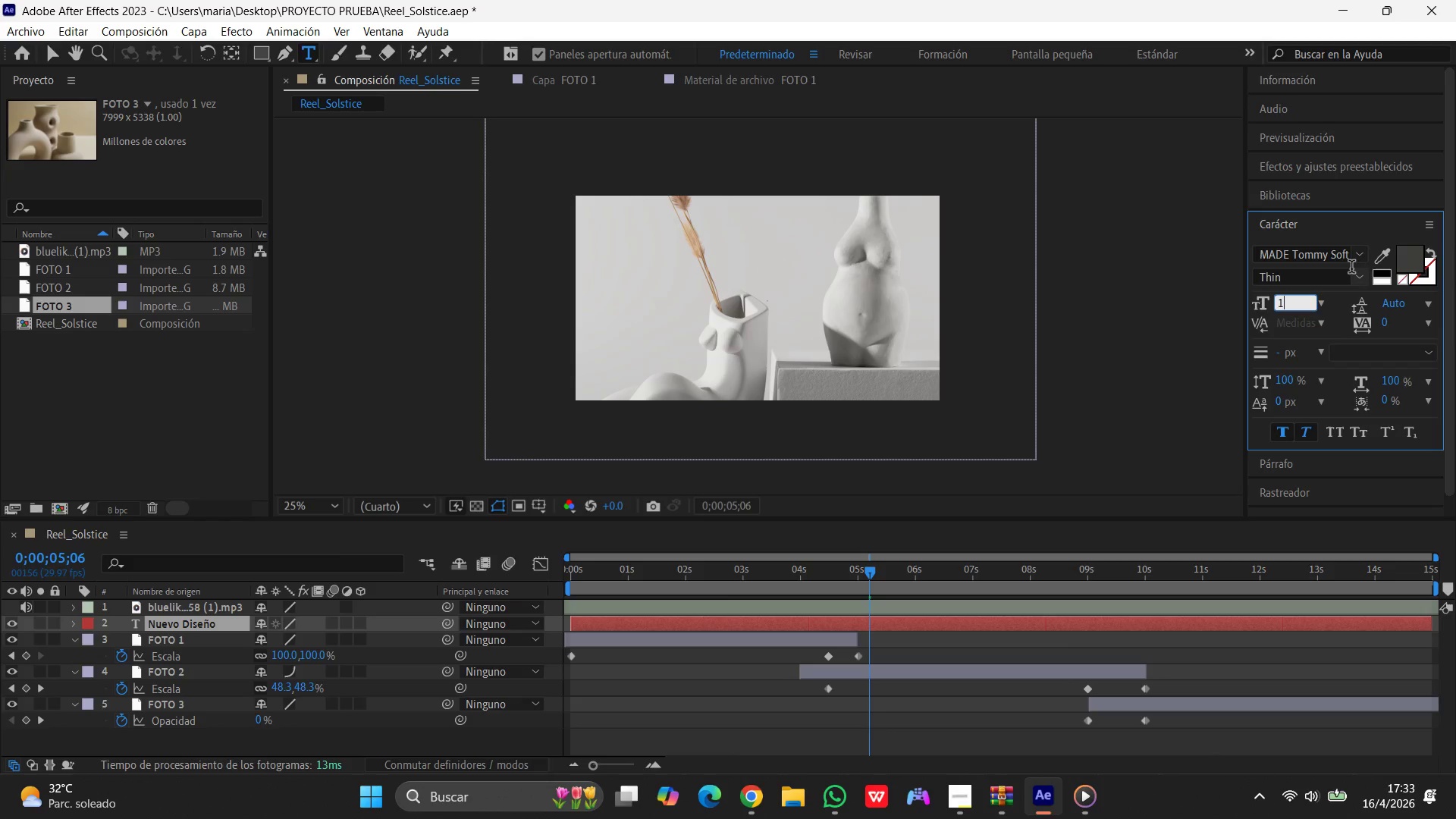 
key(Backspace)
 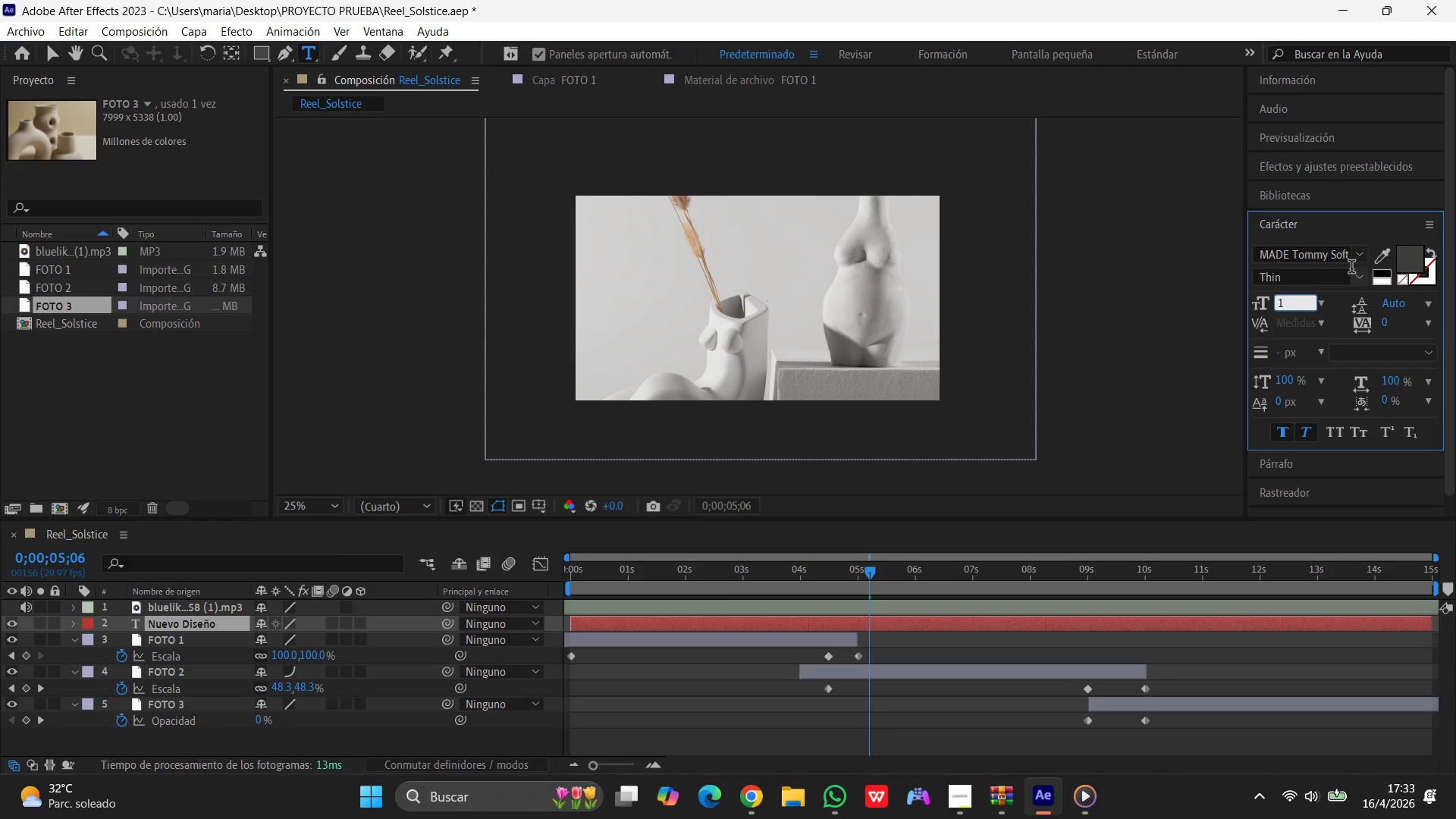 
key(Numpad1)
 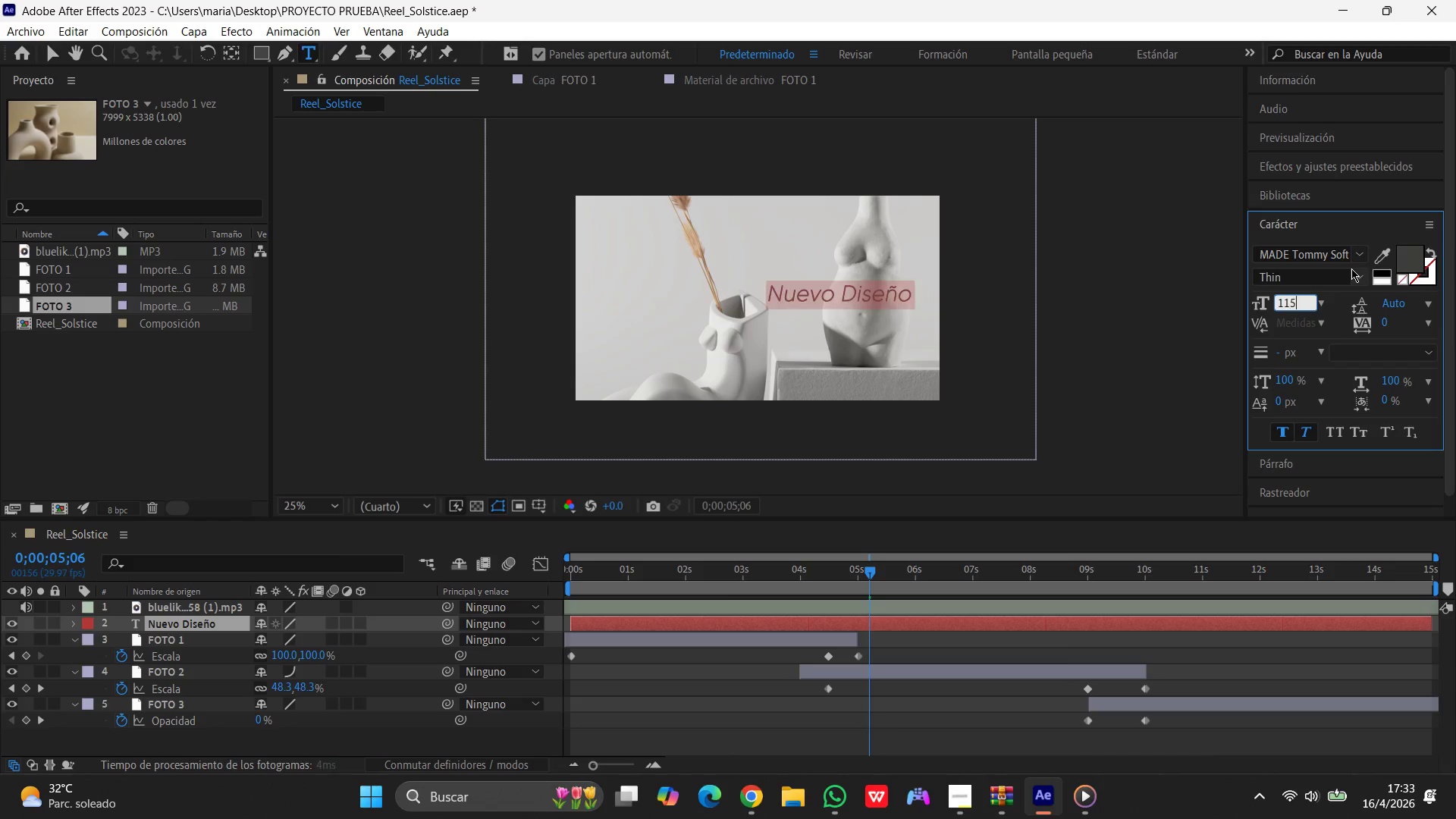 
key(Numpad5)
 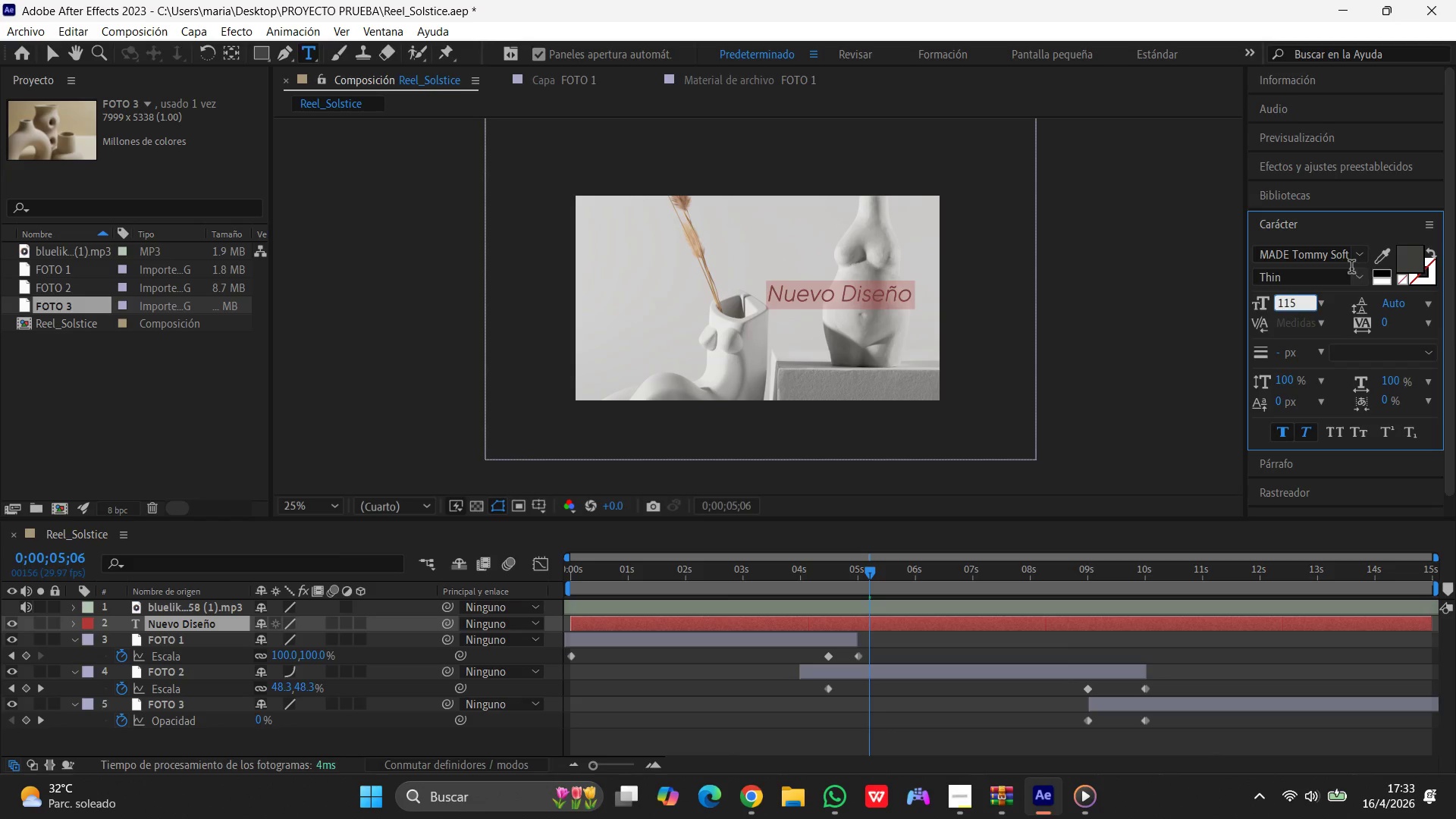 
key(Shift+ShiftRight)
 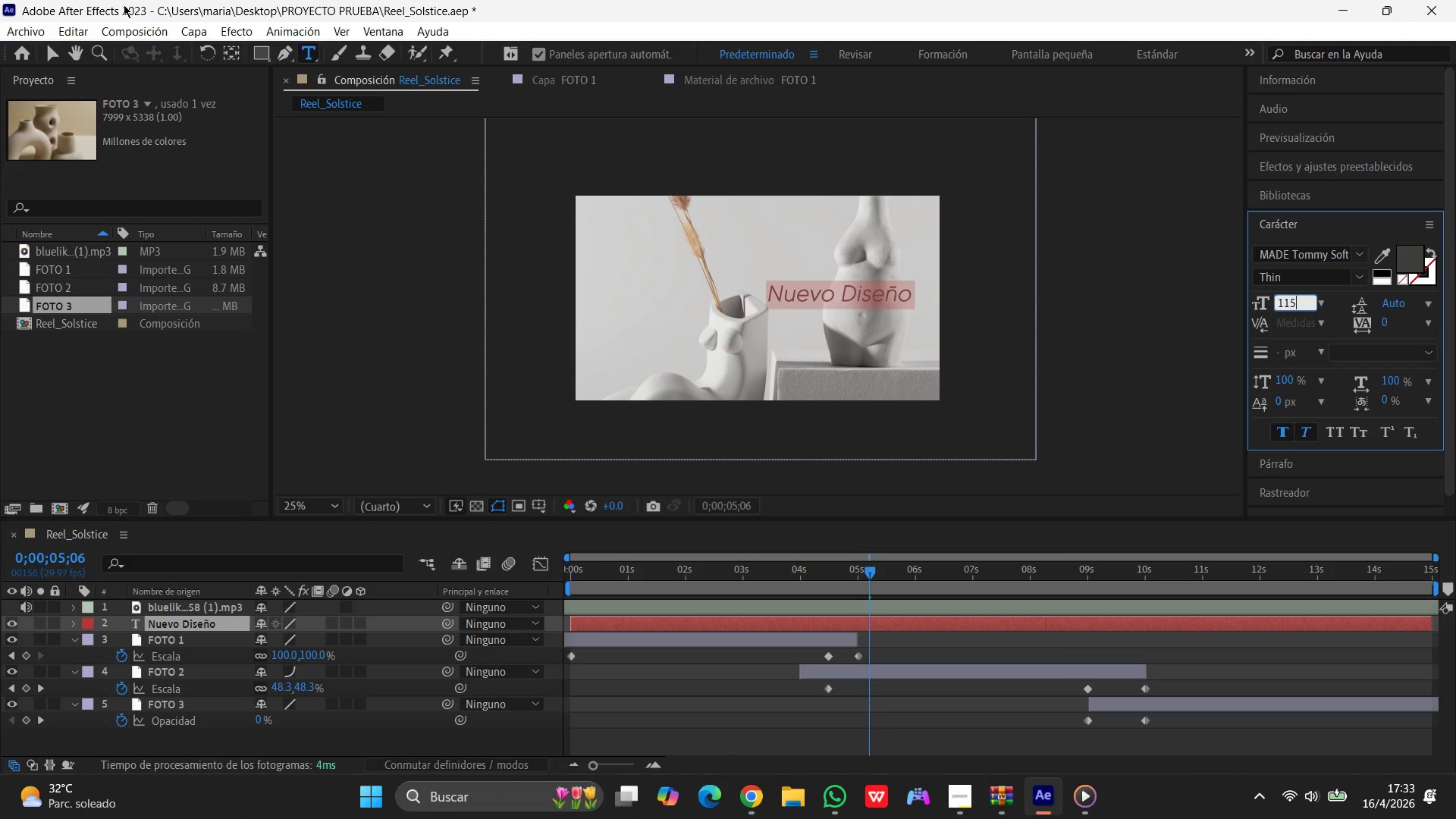 
wait(7.16)
 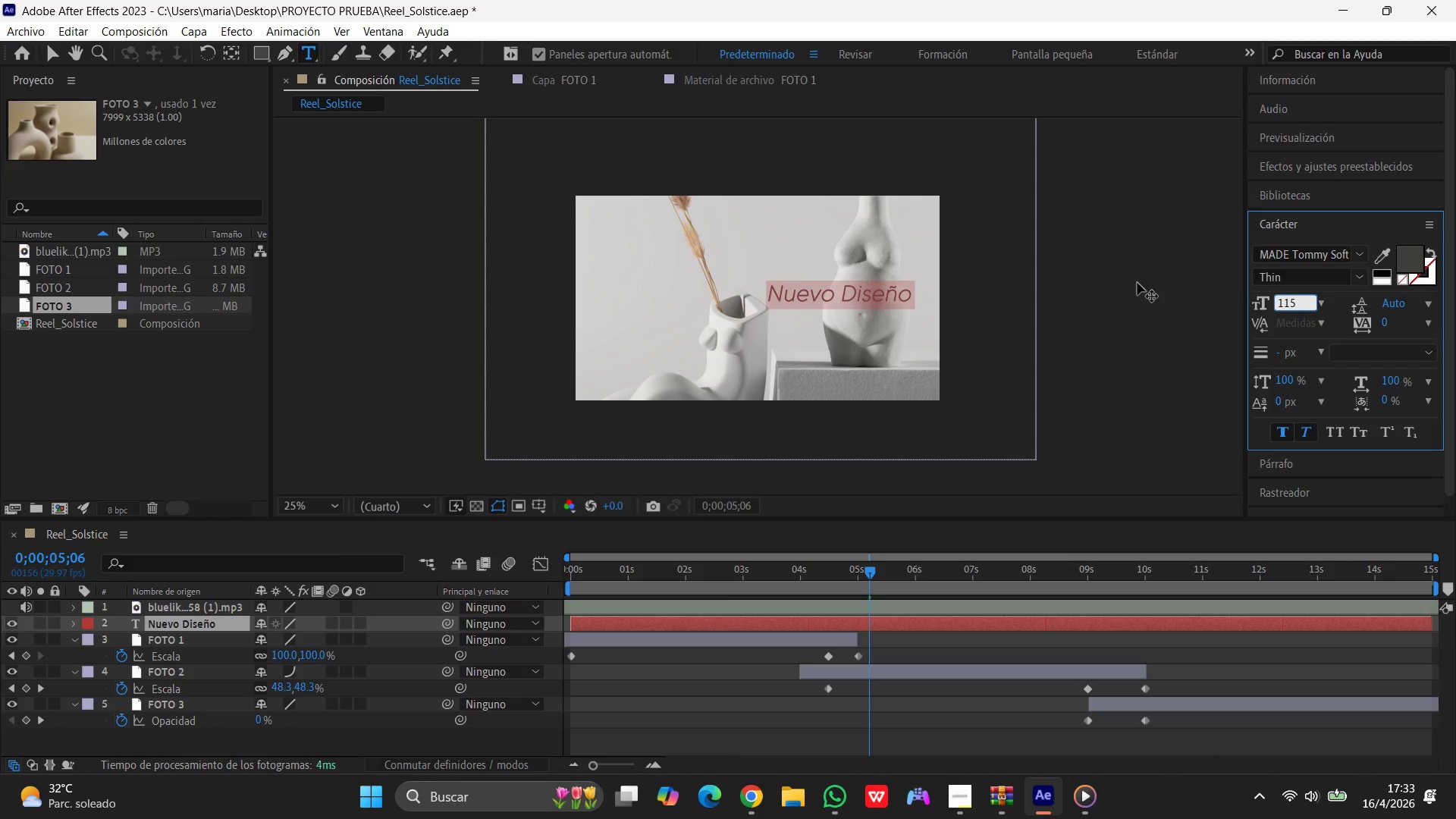 
left_click([384, 28])
 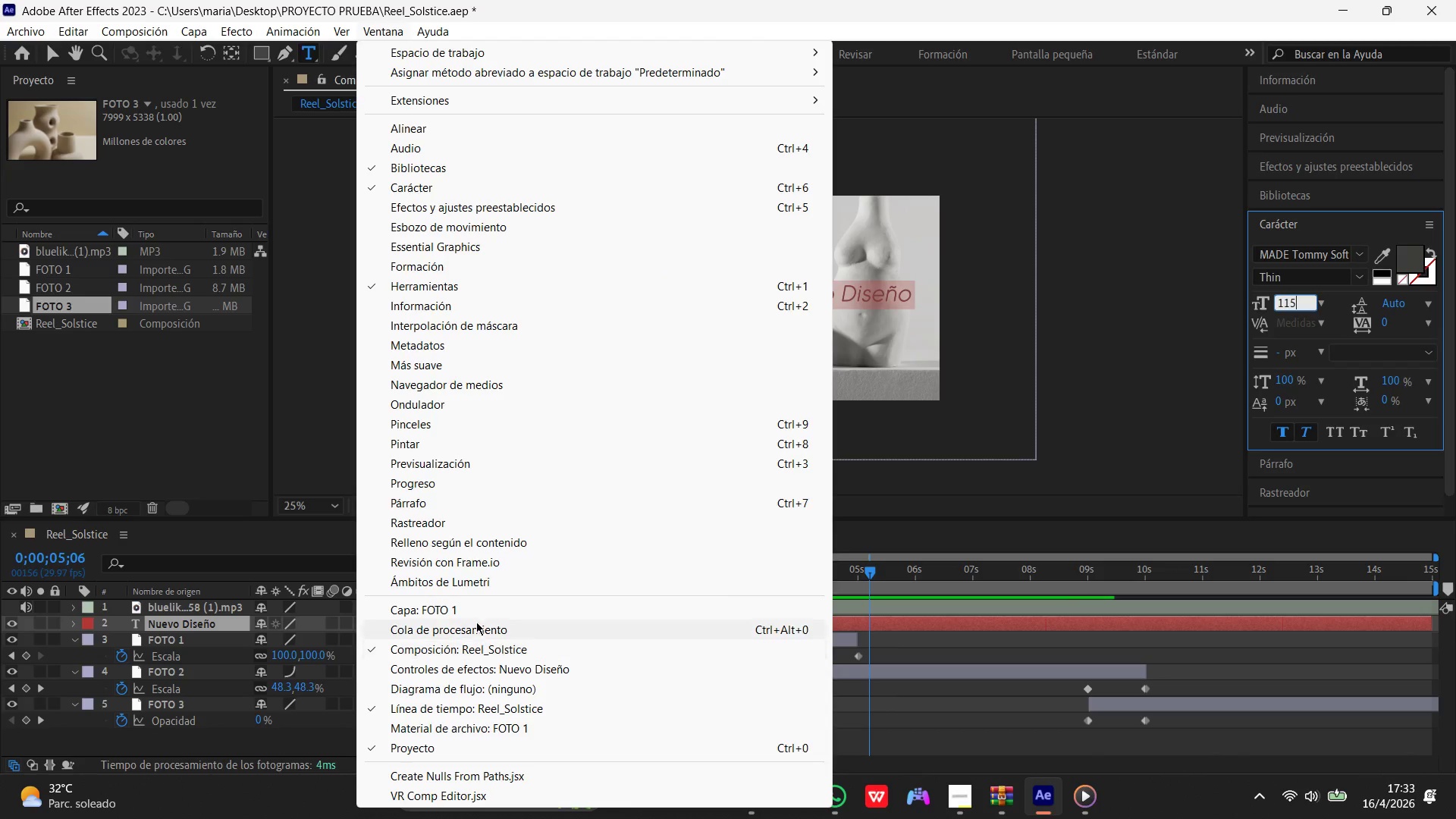 
scroll: coordinate [461, 246], scroll_direction: up, amount: 1.0
 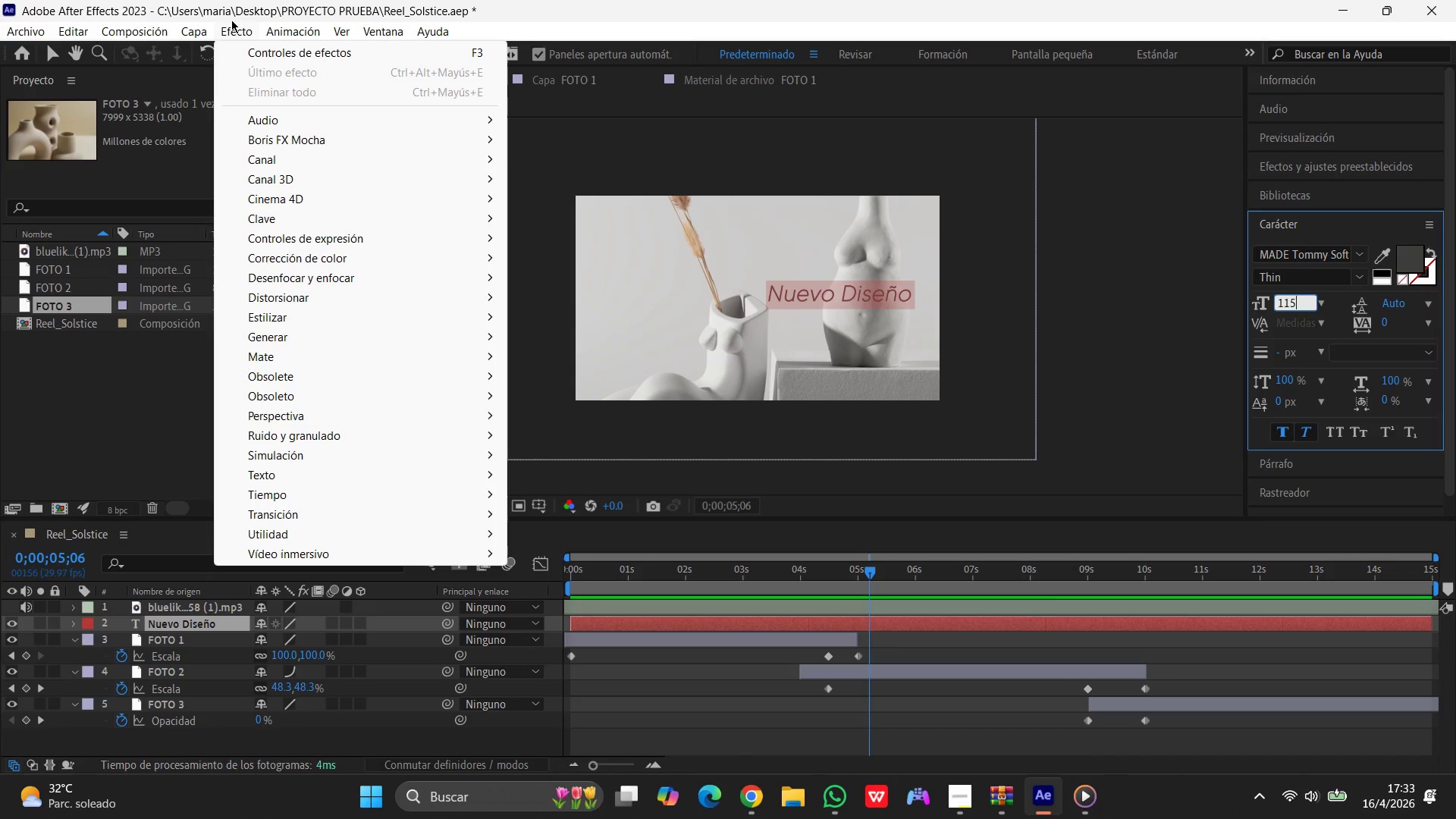 
wait(13.7)
 